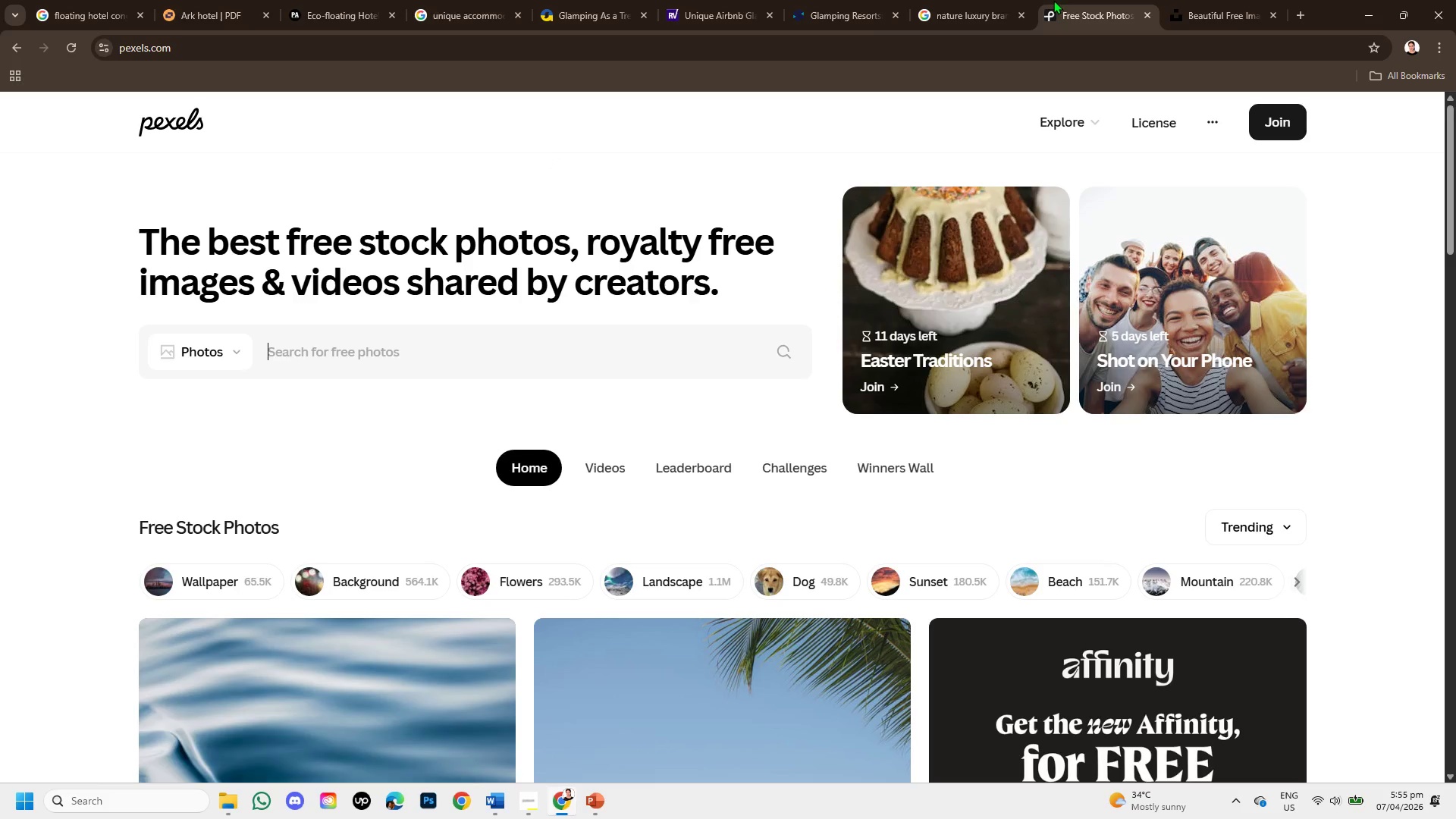 
left_click([939, 0])
 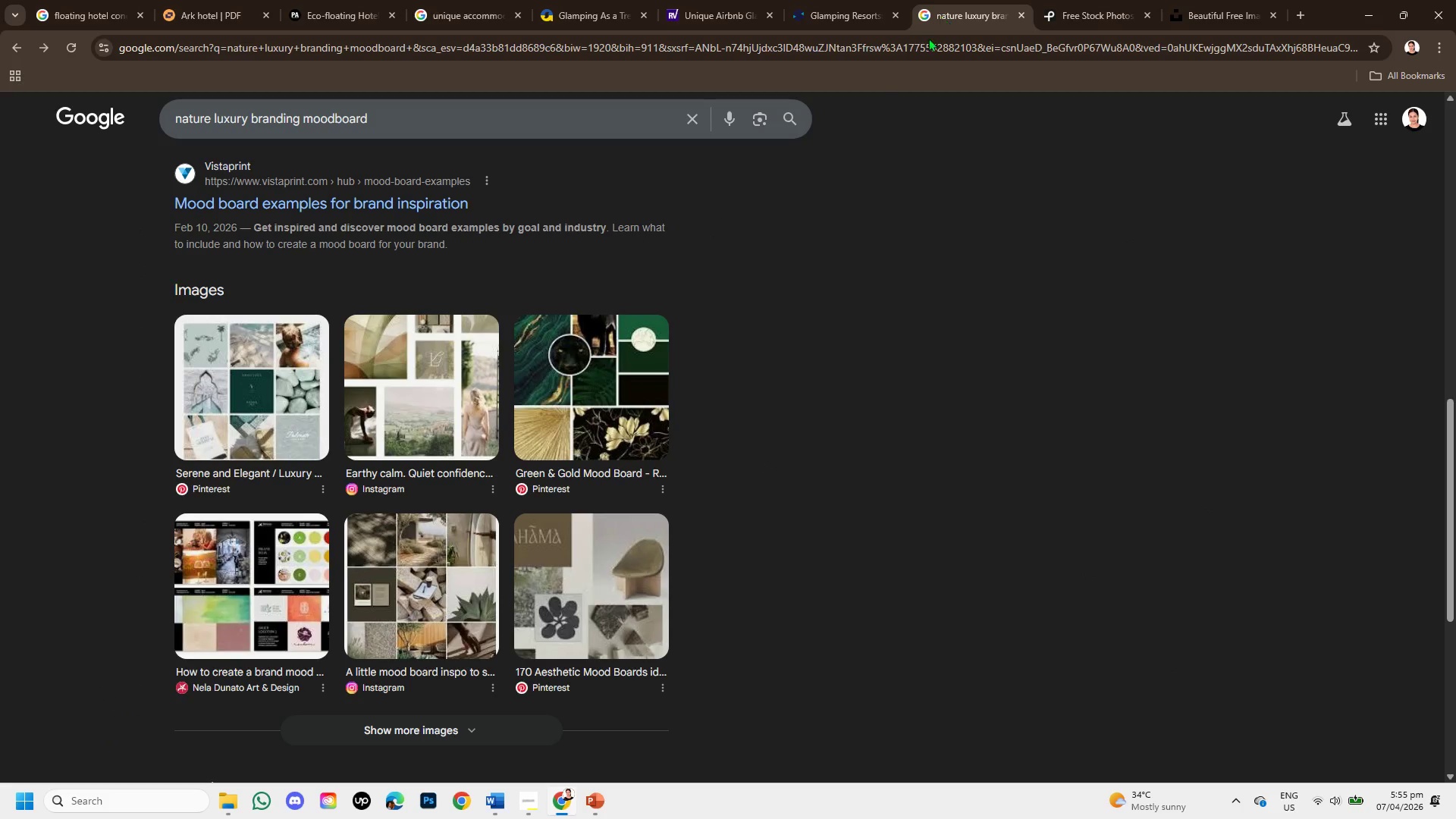 
wait(6.19)
 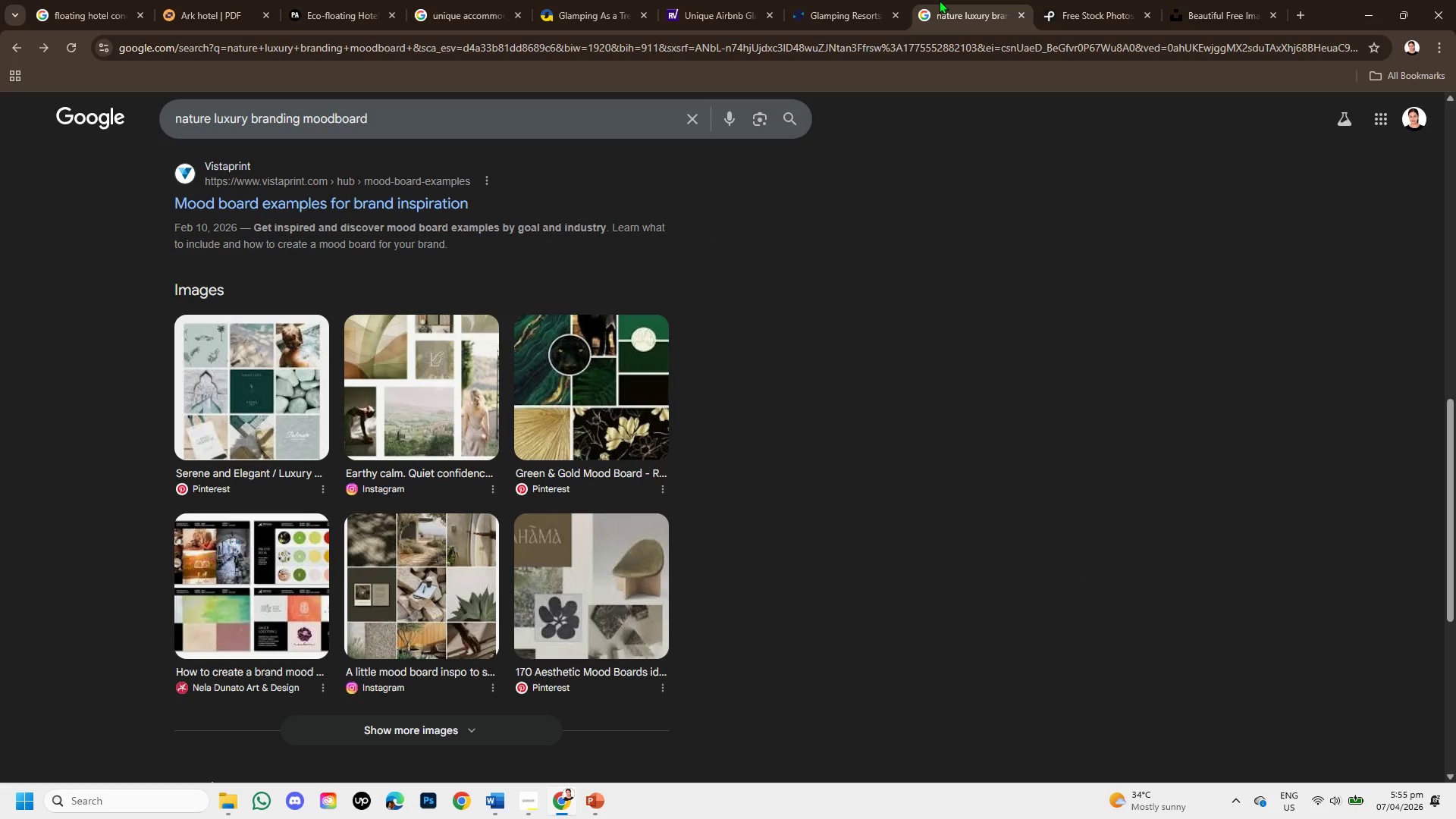 
left_click([1077, 5])
 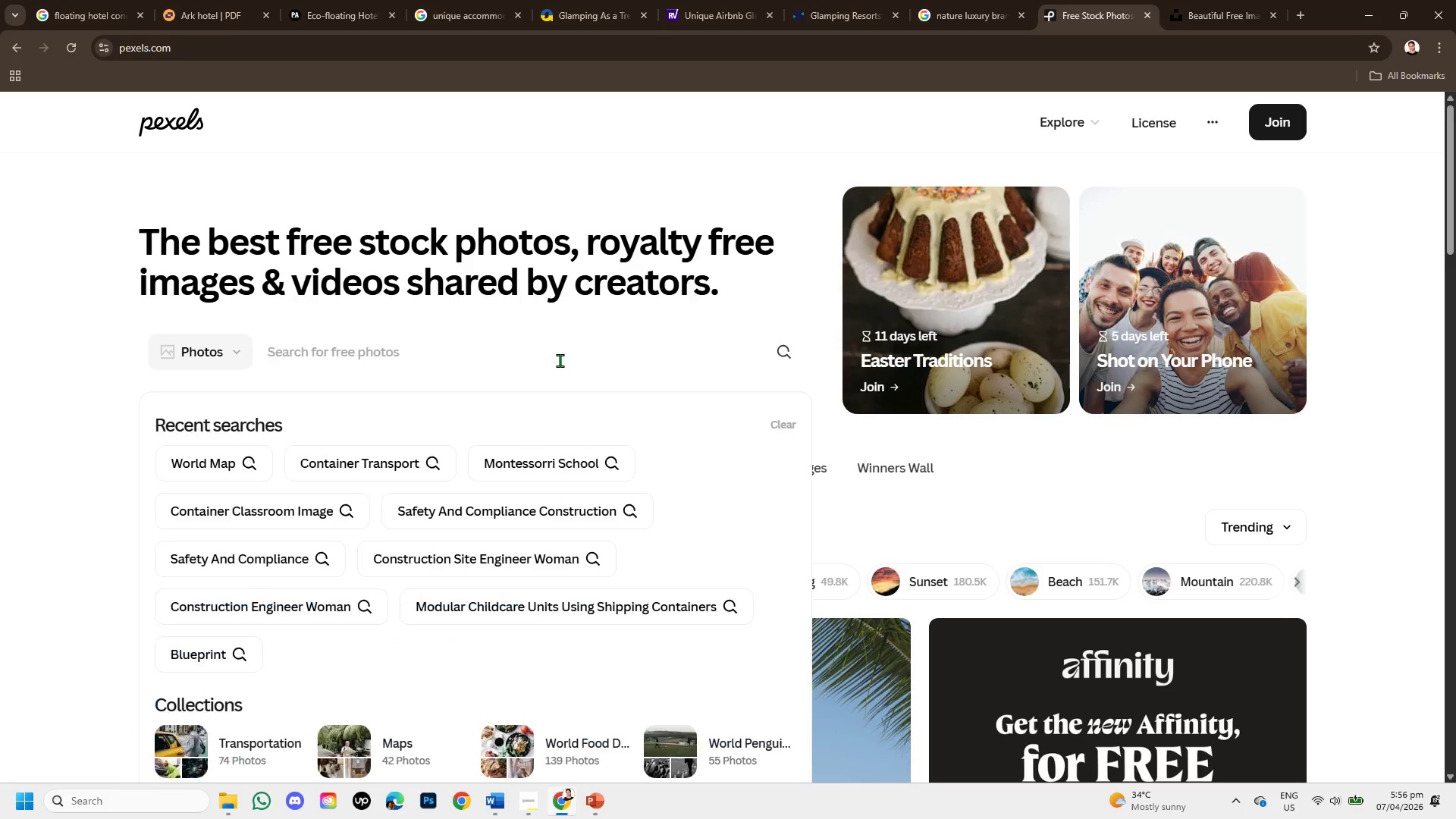 
type(luxury floating cabin lake sunset )
 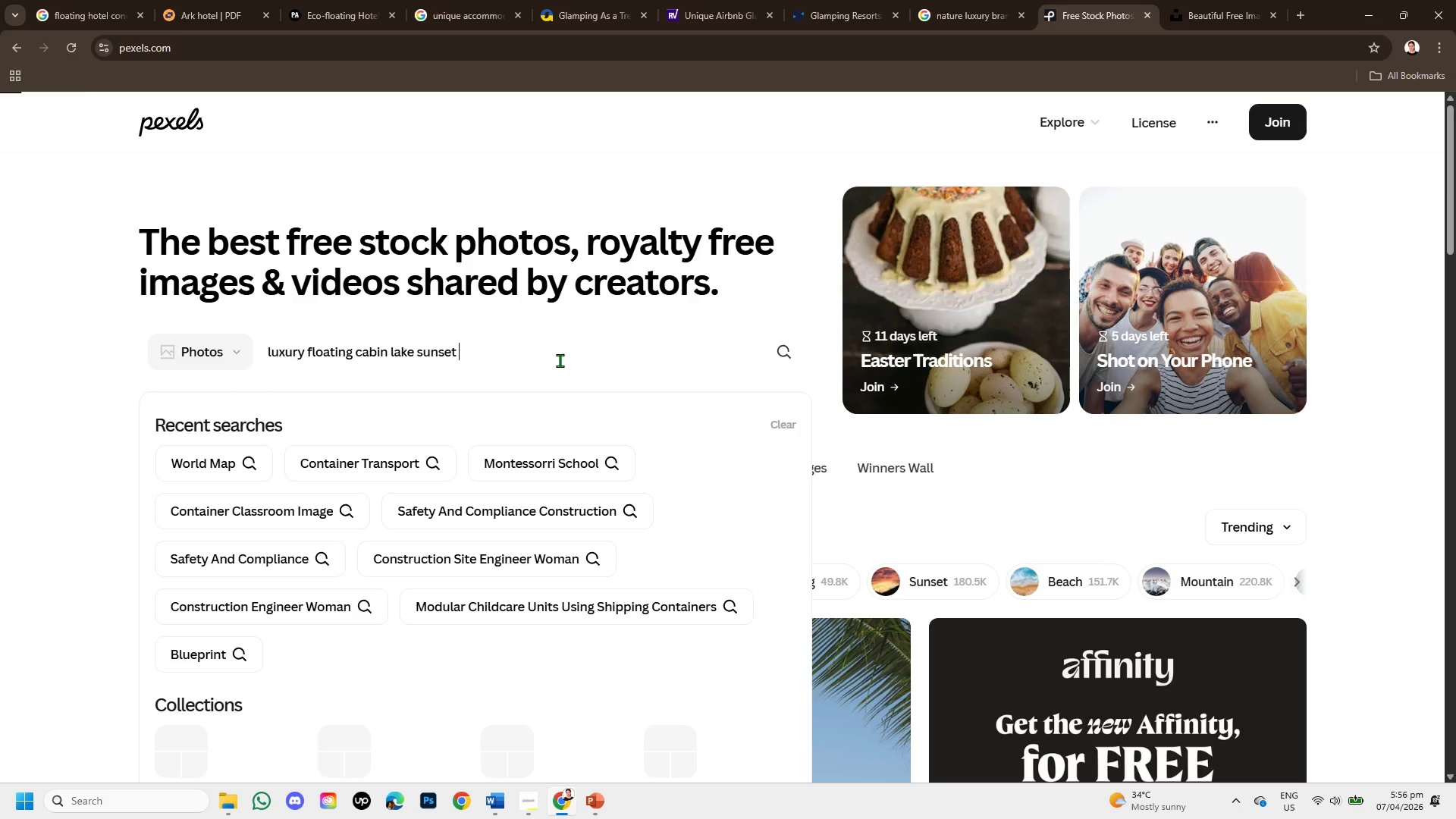 
key(Enter)
 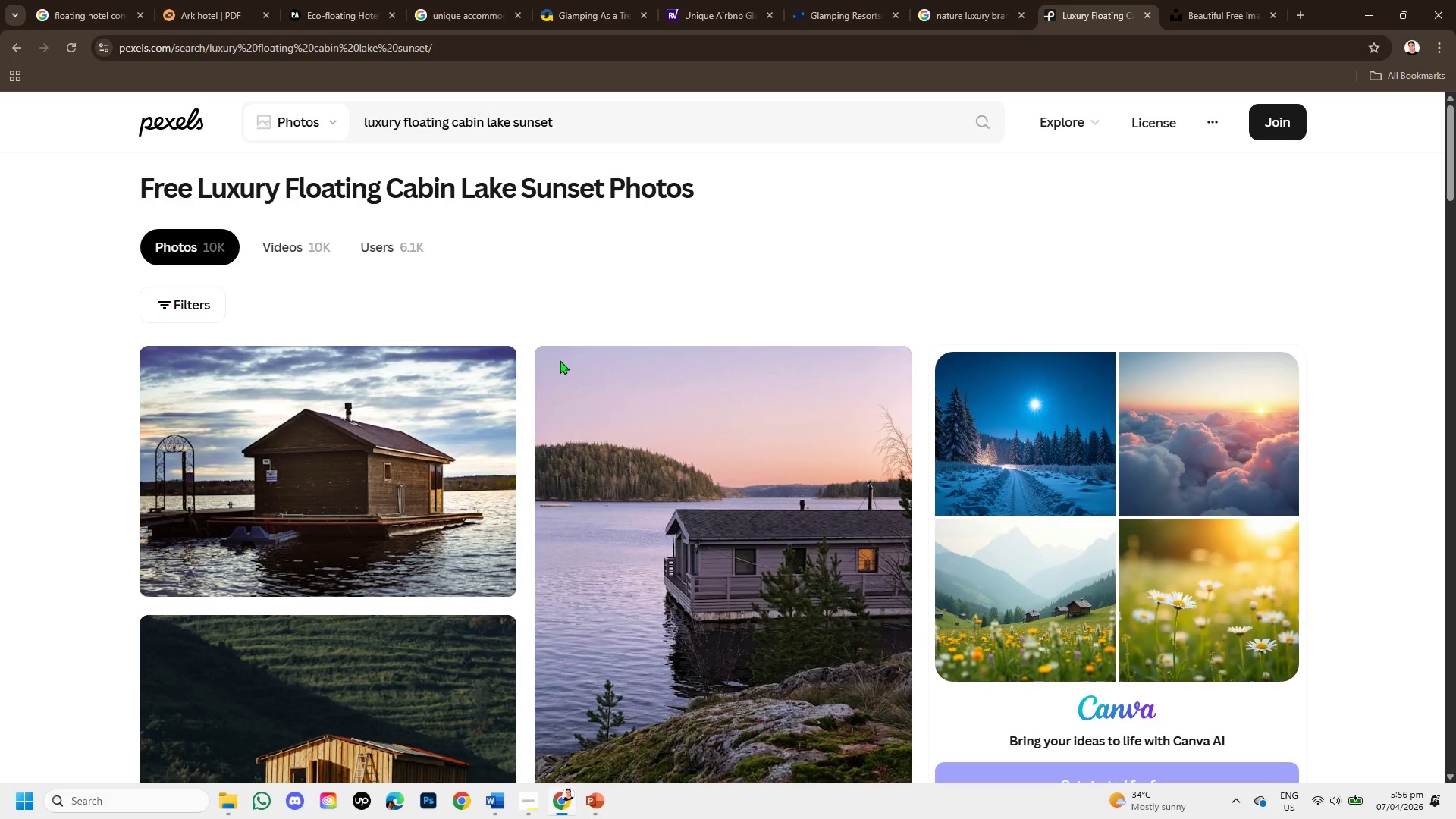 
wait(11.03)
 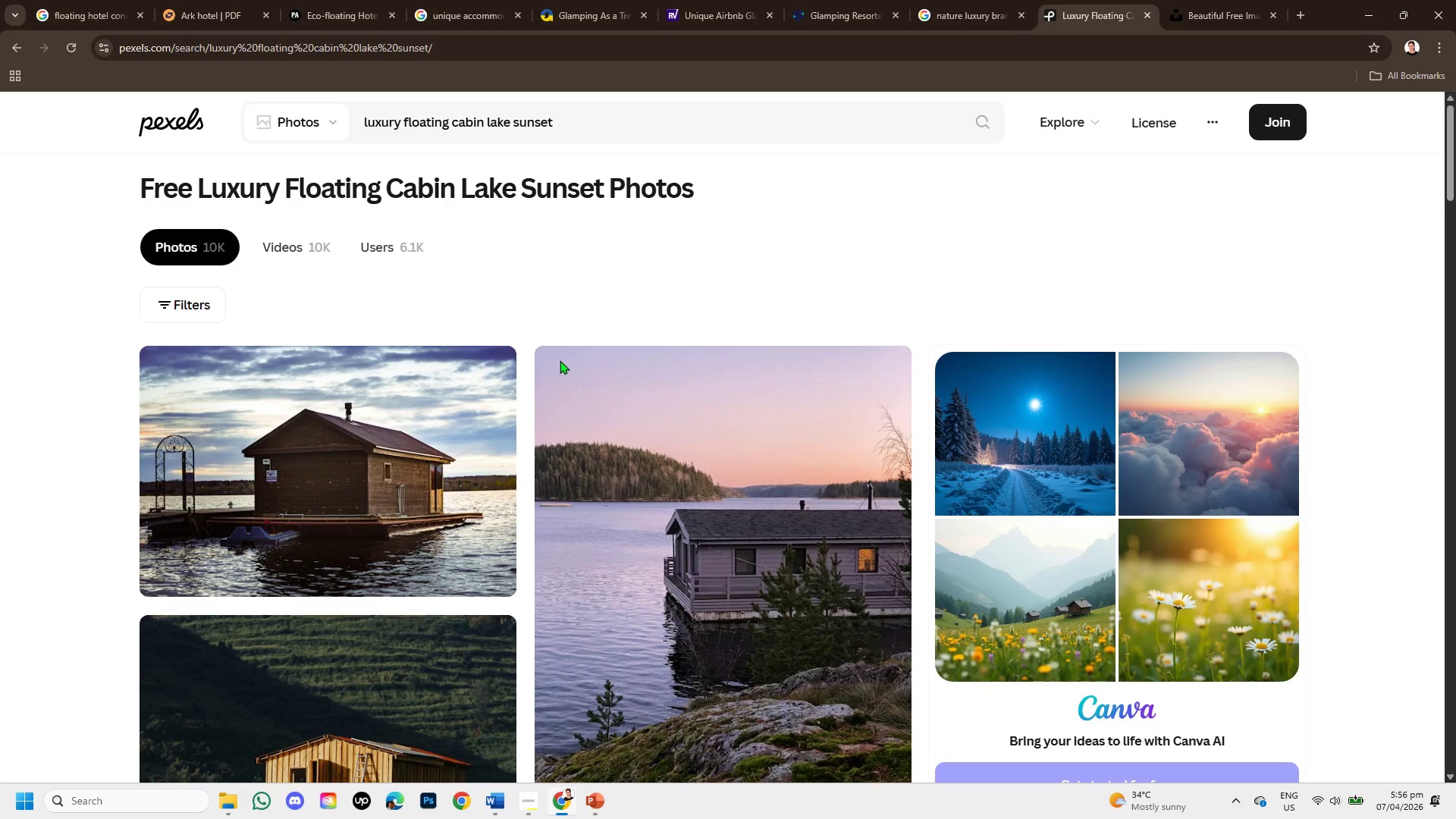 
left_click_drag(start_coordinate=[359, 121], to_coordinate=[559, 124])
 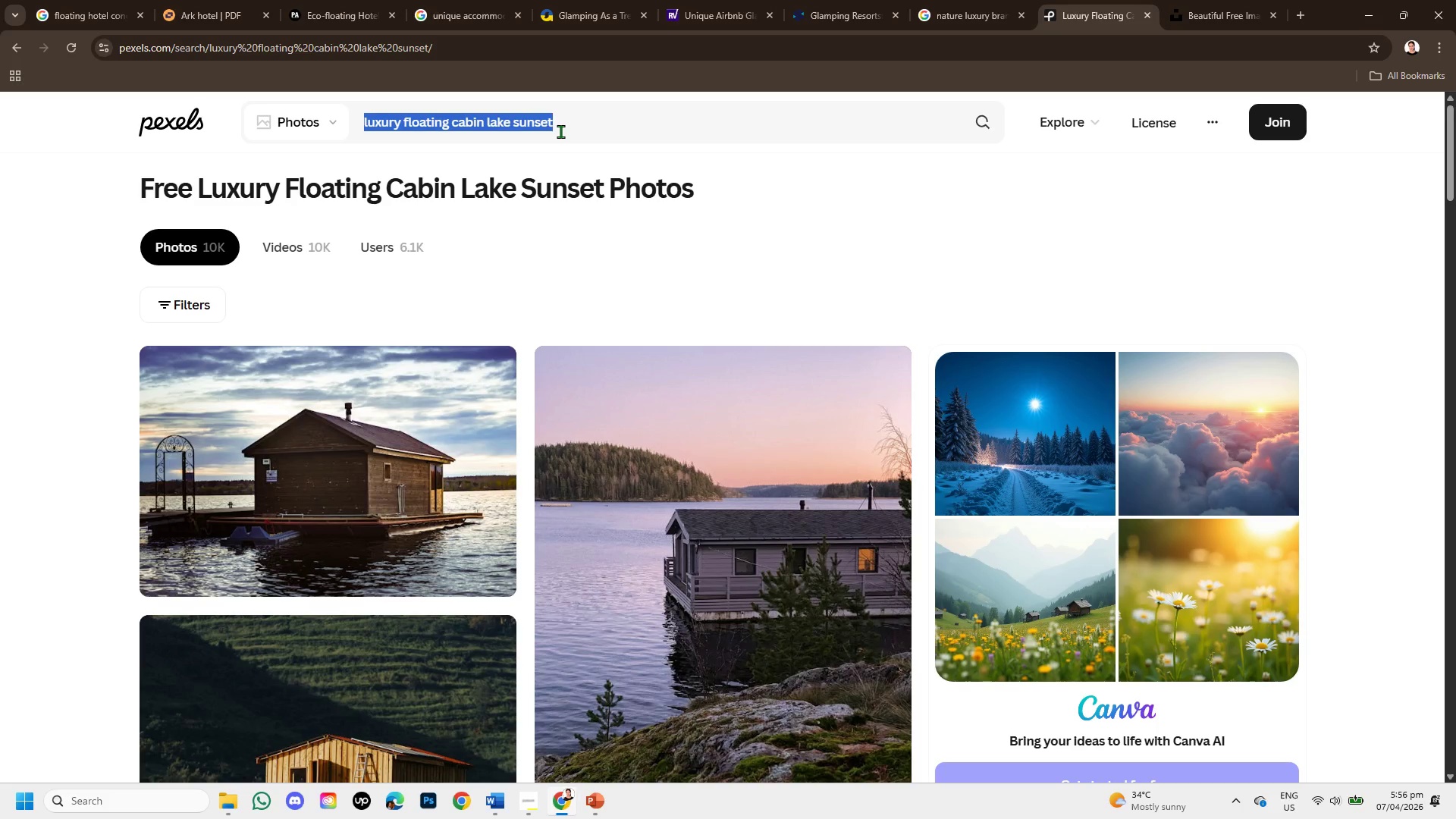 
key(Control+C)
 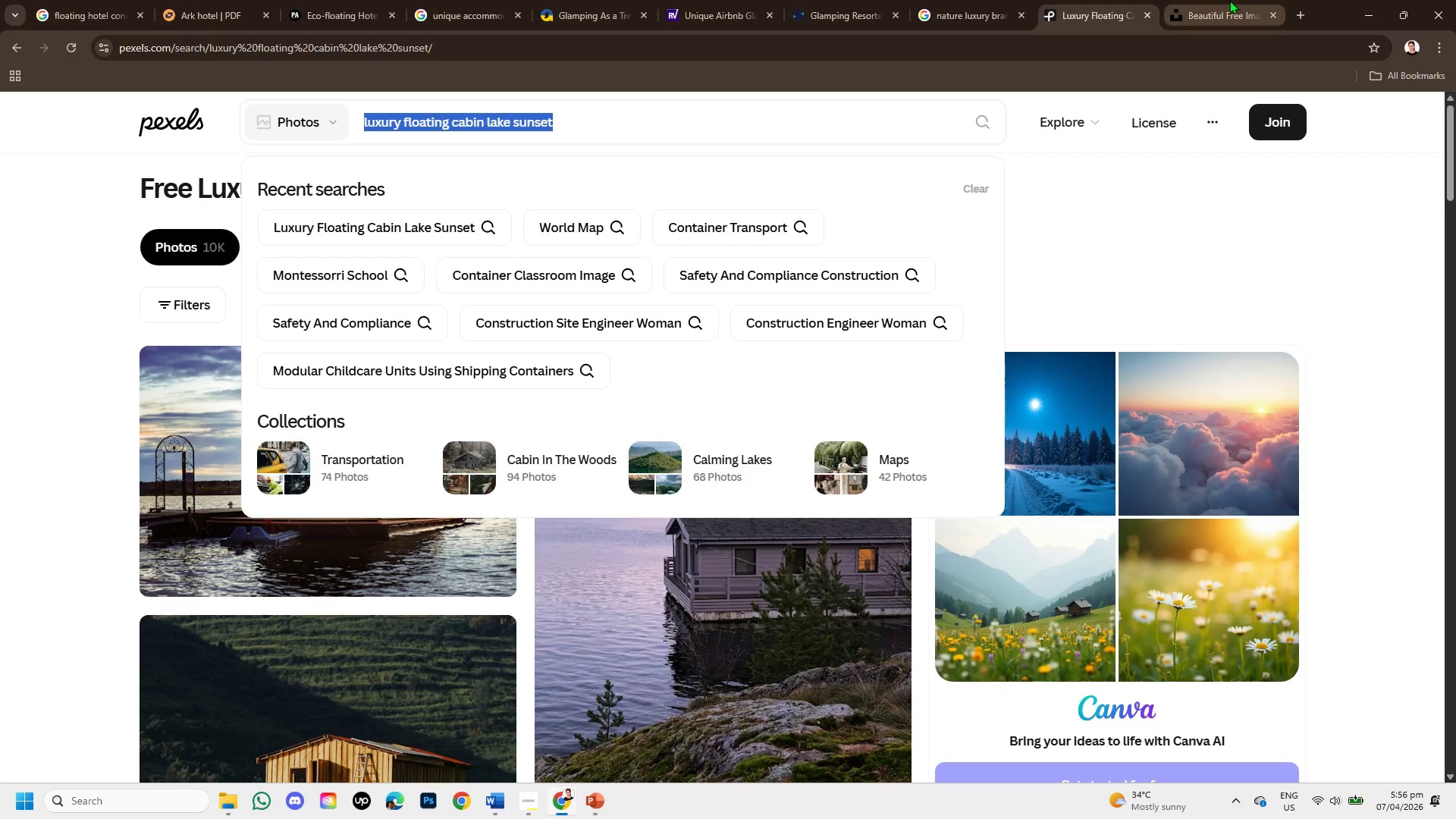 
left_click([1229, 0])
 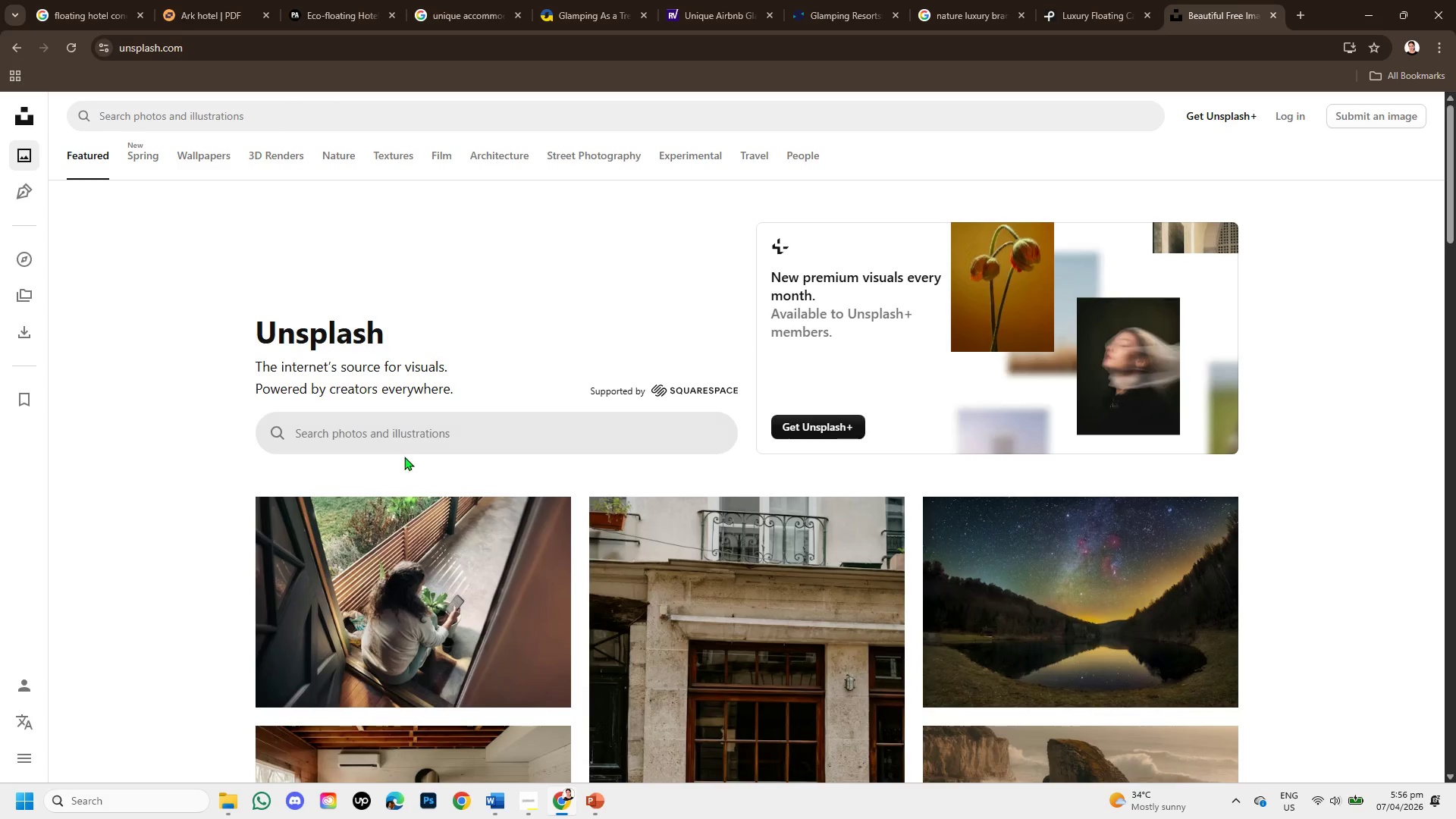 
left_click([407, 433])
 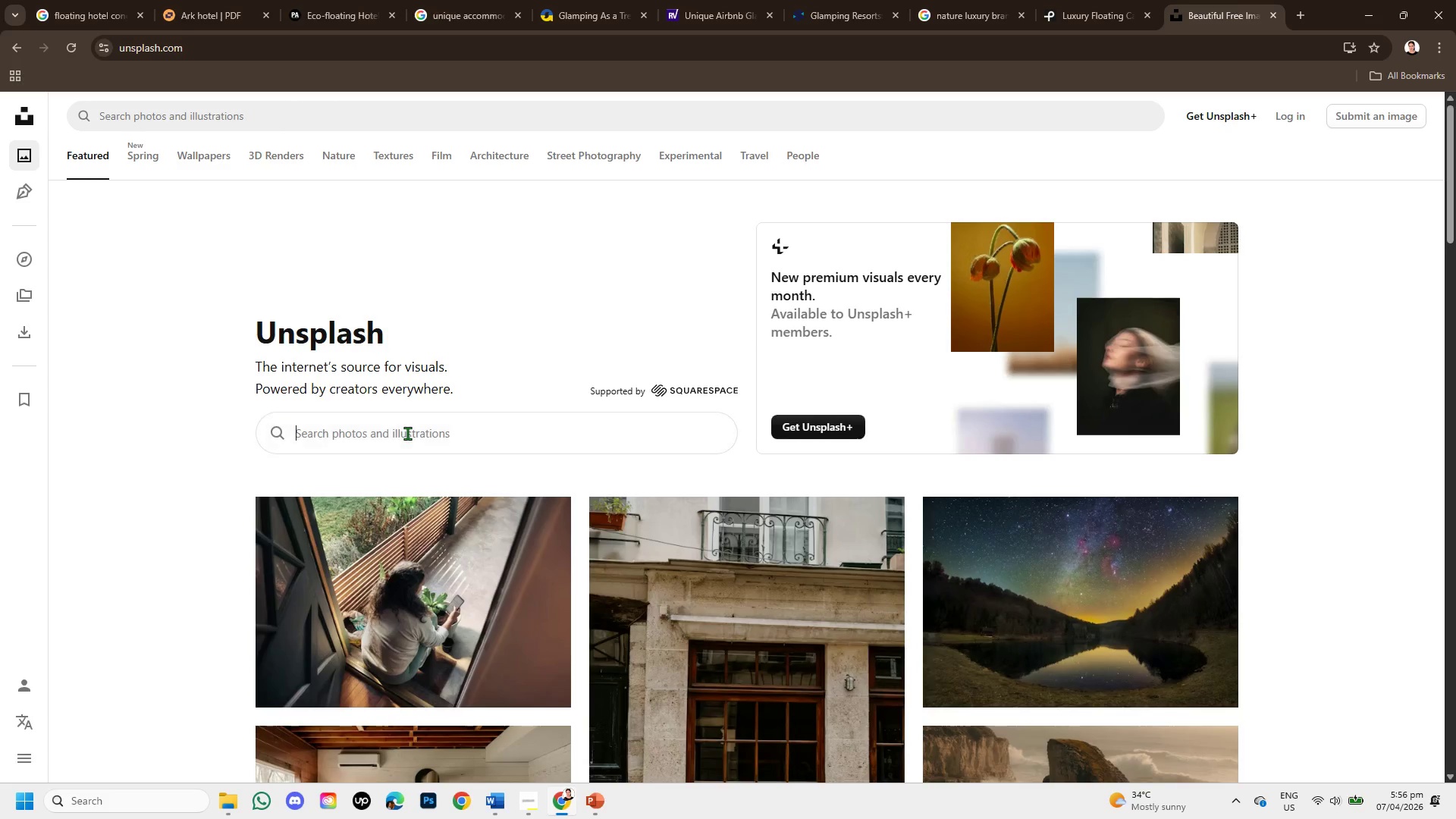 
key(Control+V)
 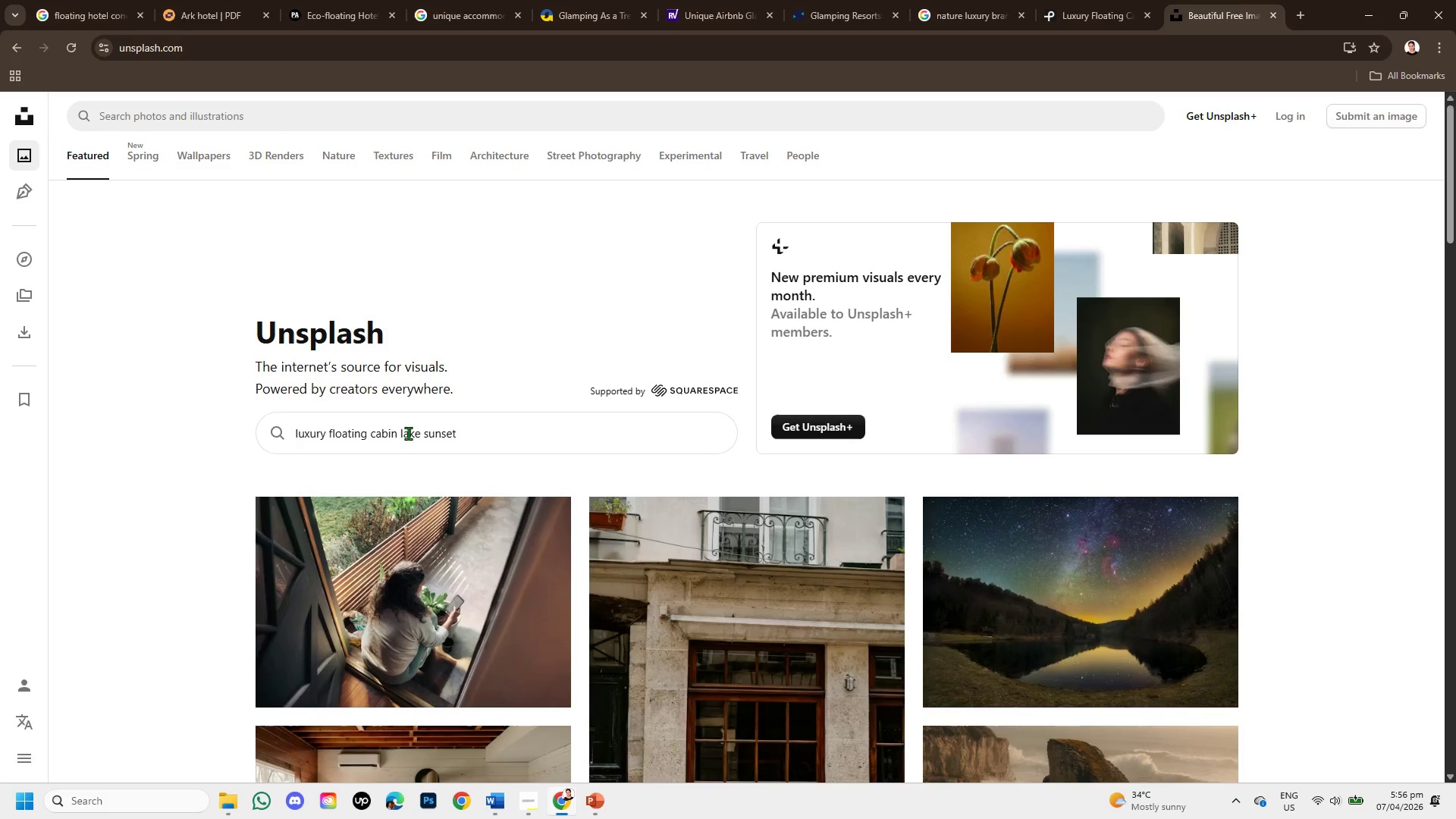 
key(Enter)
 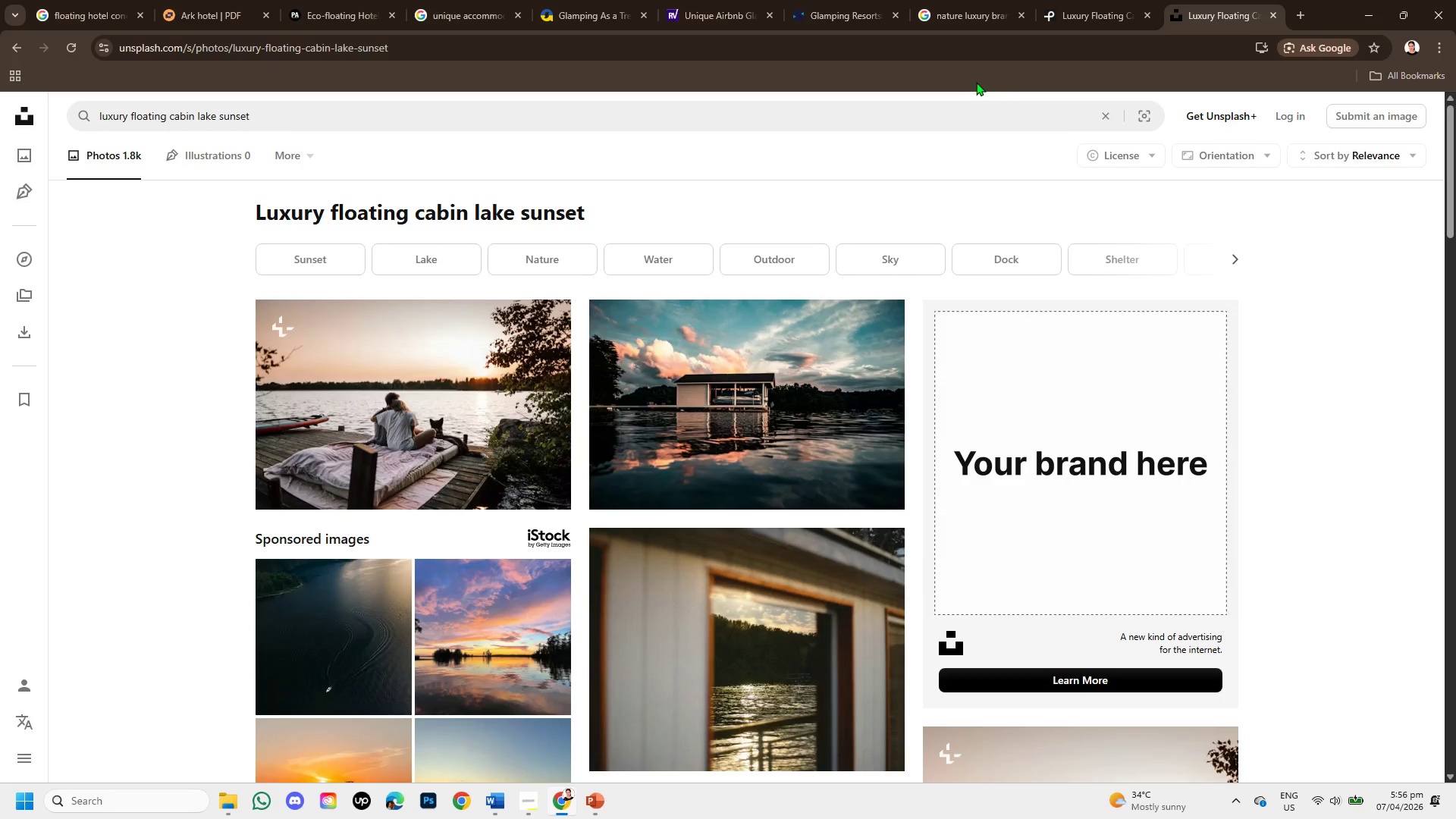 
wait(27.59)
 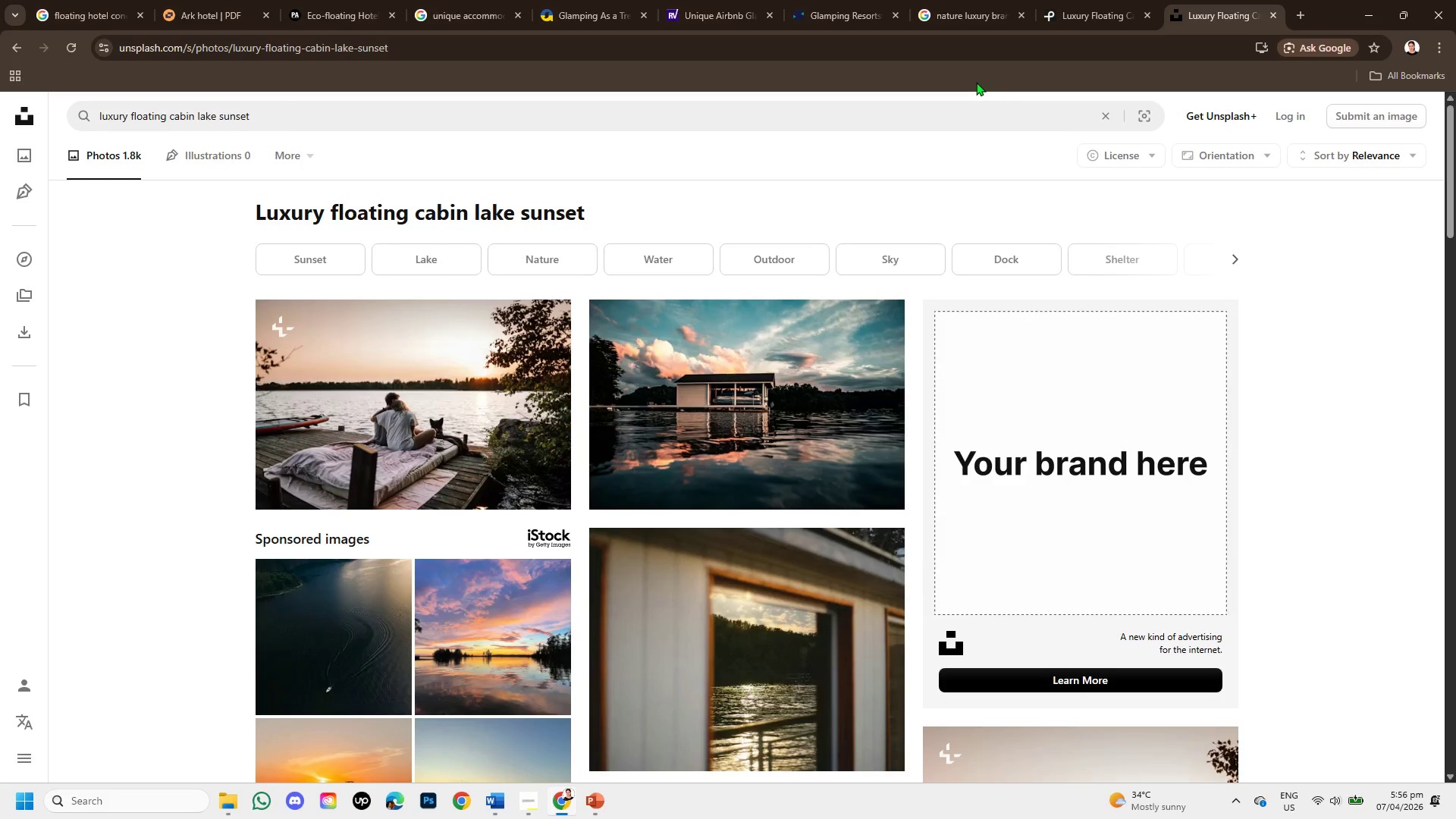 
left_click([596, 798])
 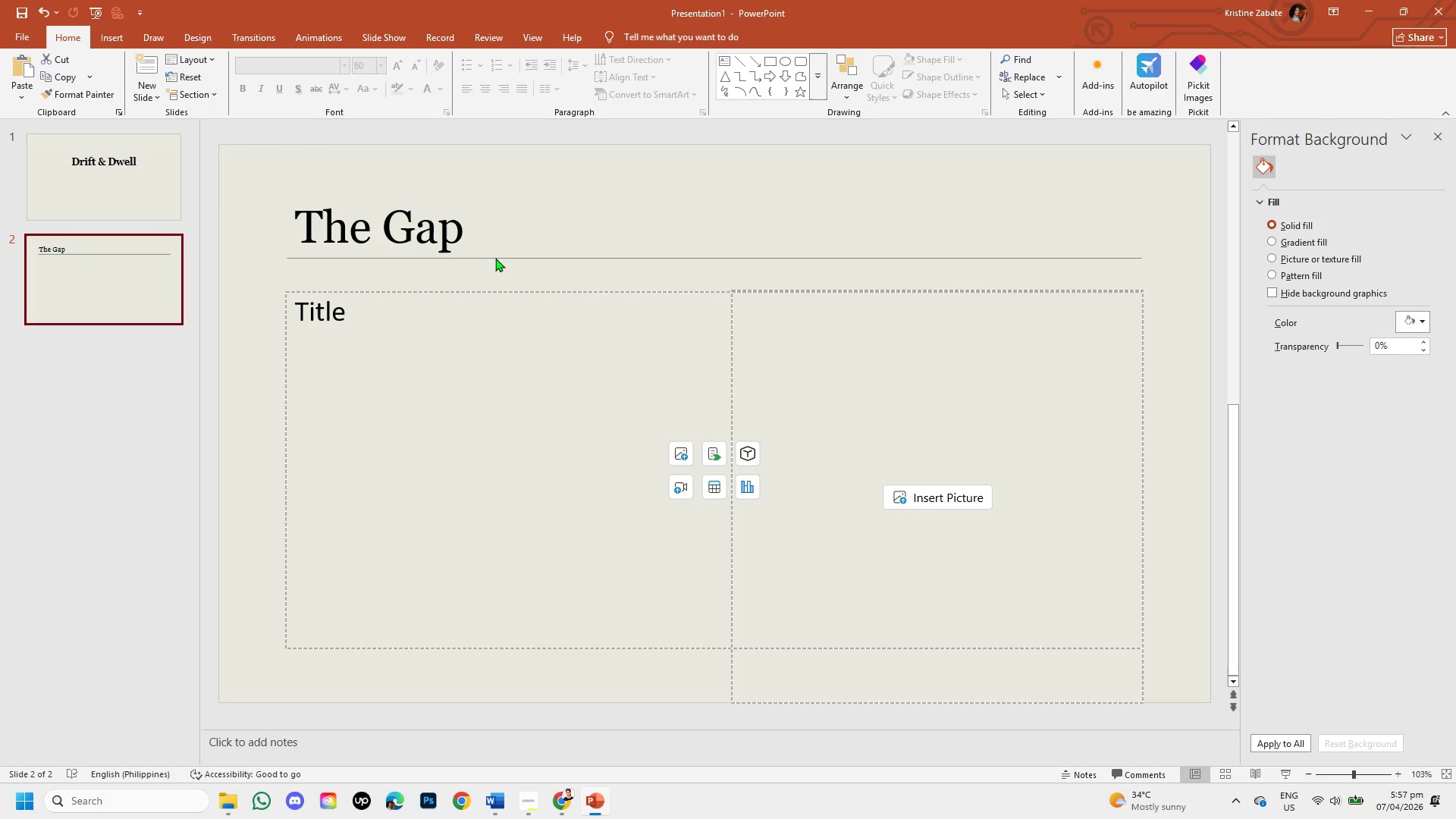 
left_click([495, 258])
 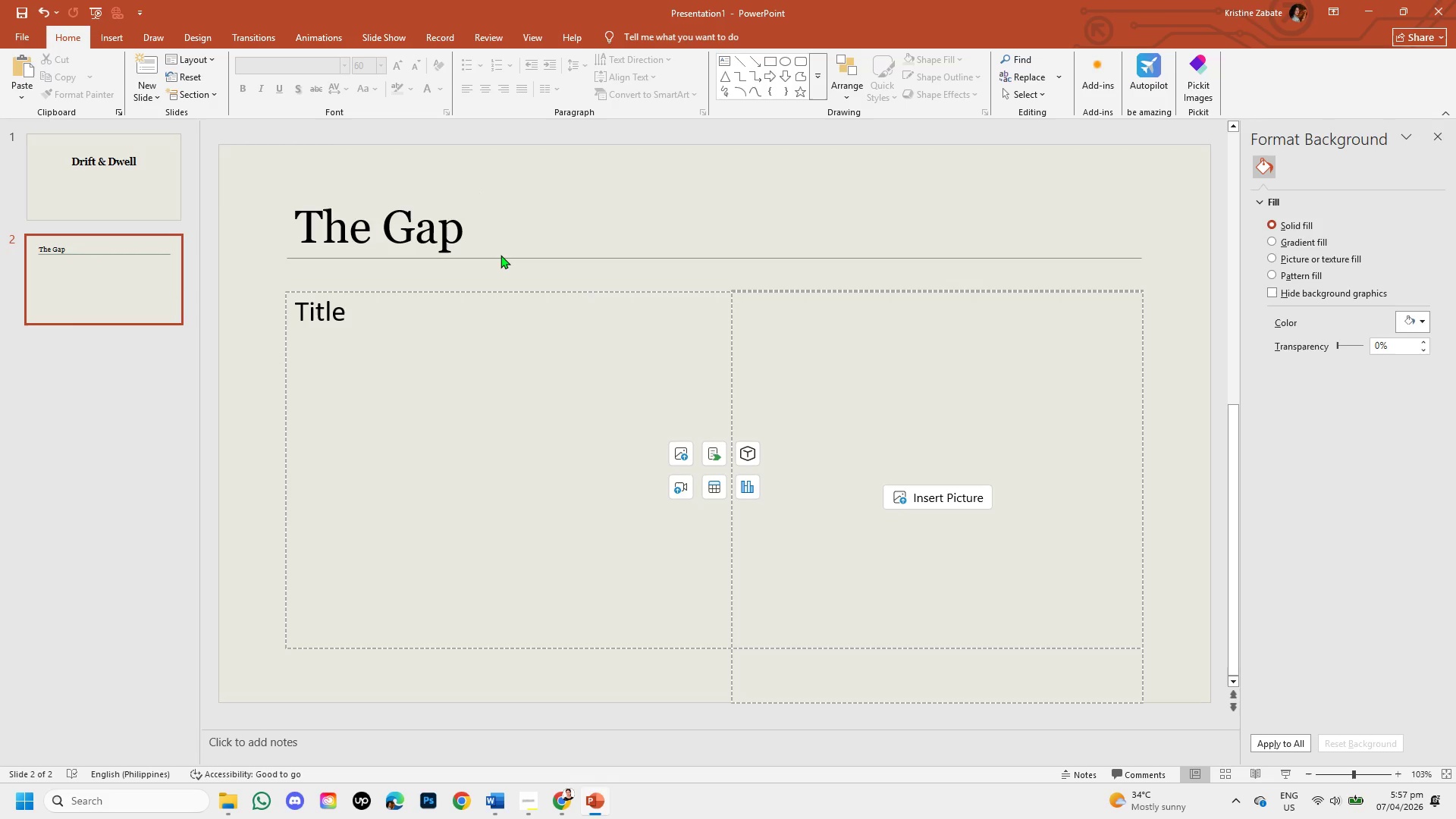 
double_click([500, 255])
 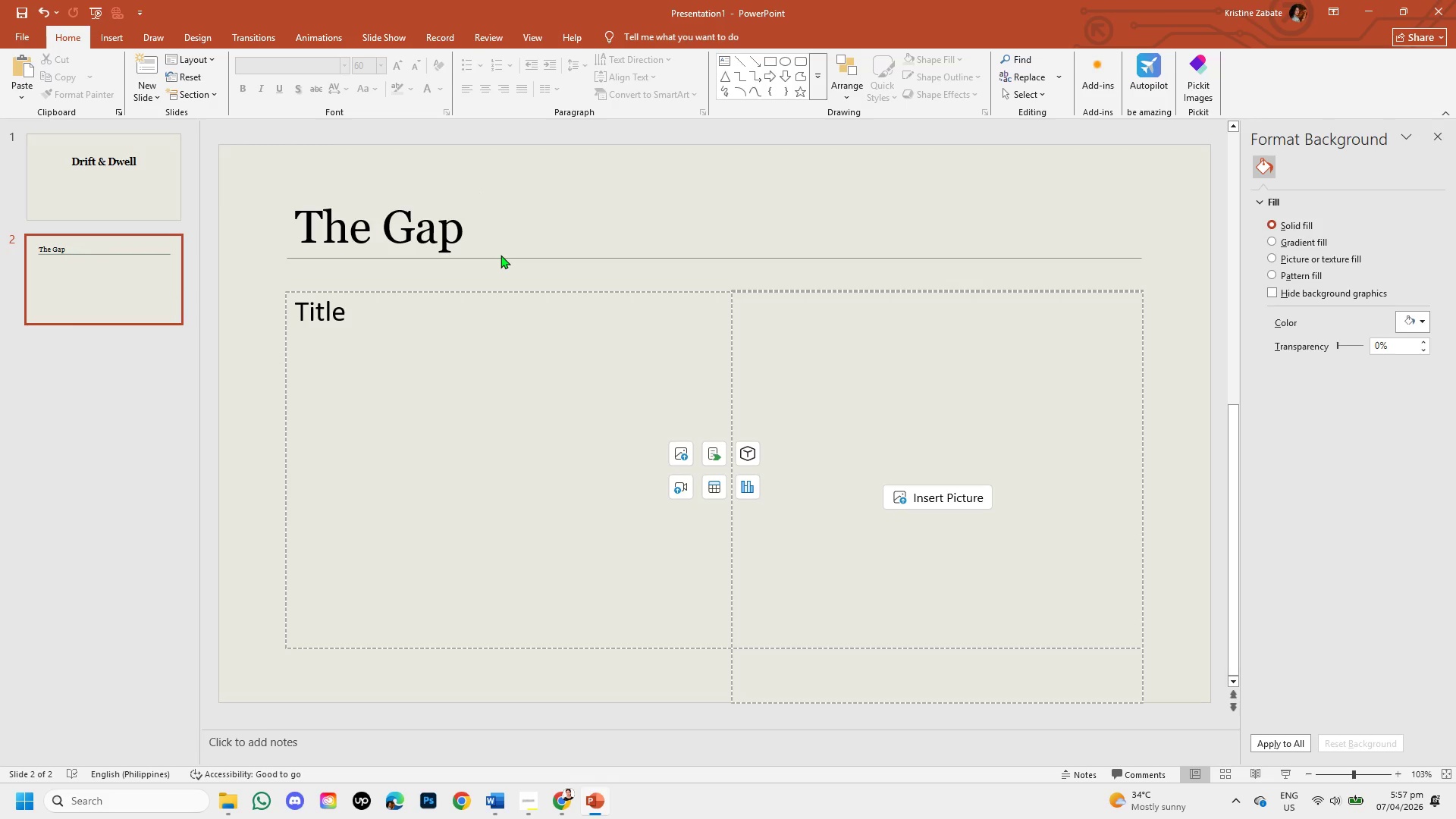 
triple_click([500, 255])
 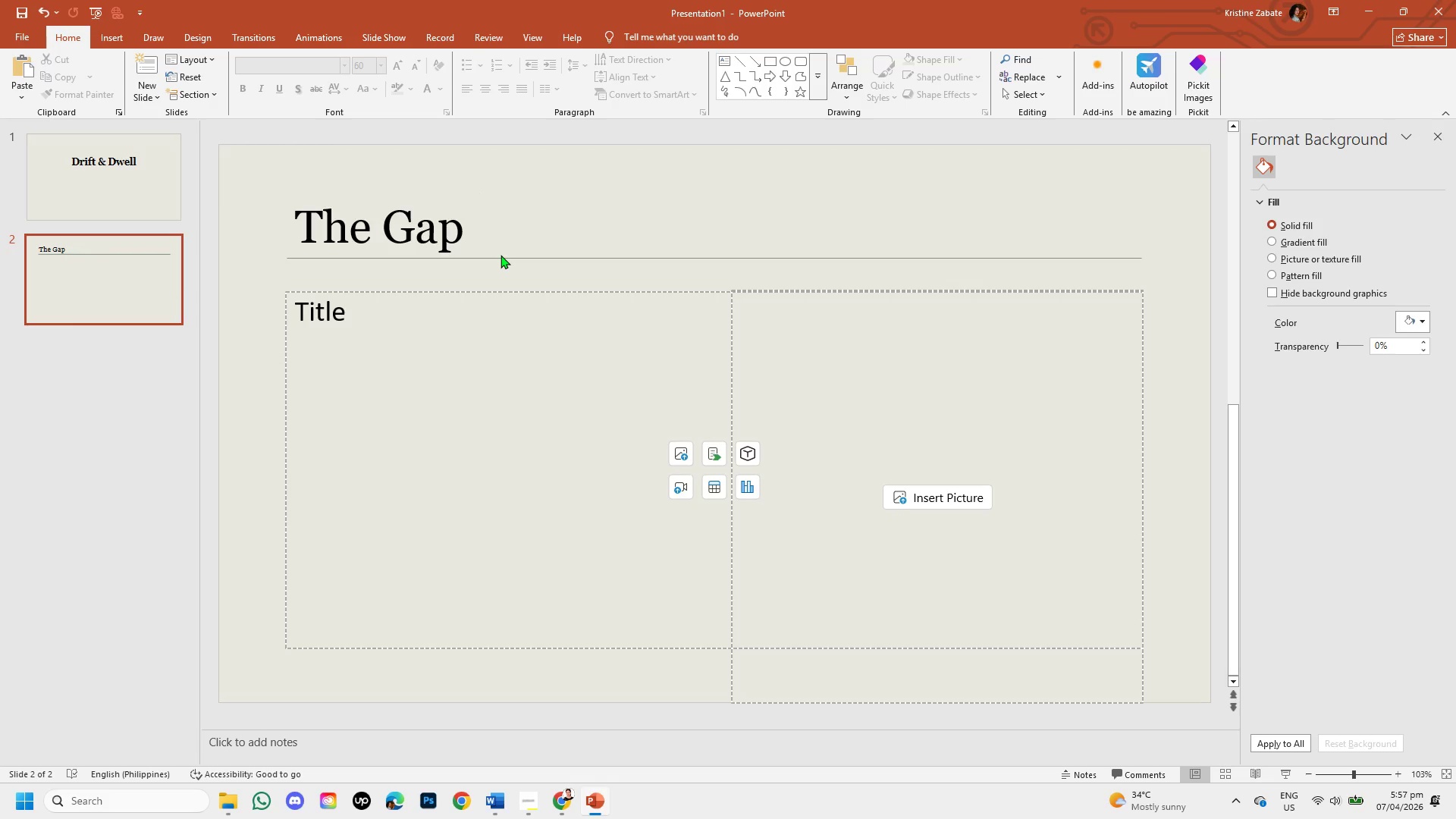 
triple_click([500, 255])
 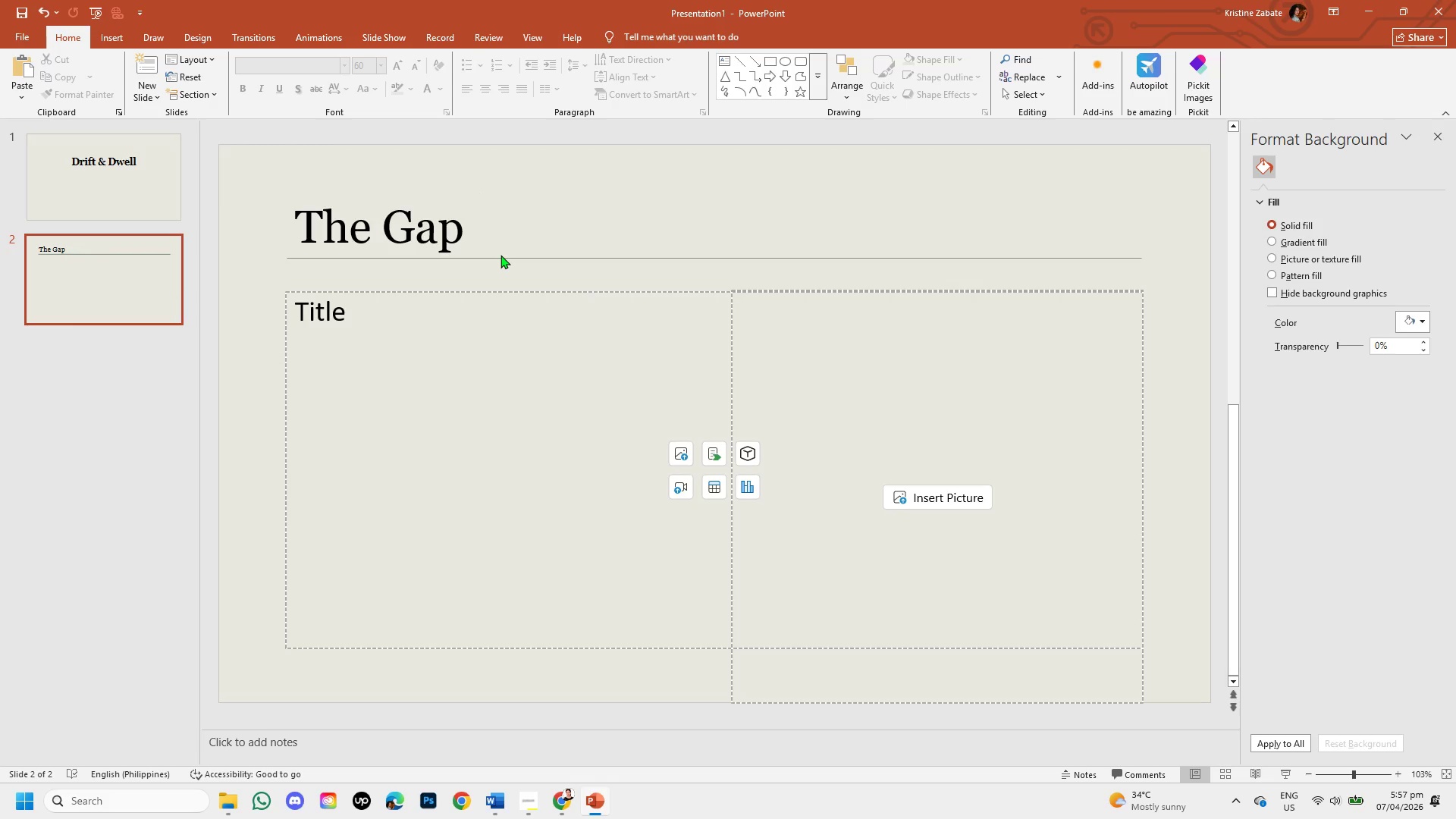 
triple_click([500, 255])
 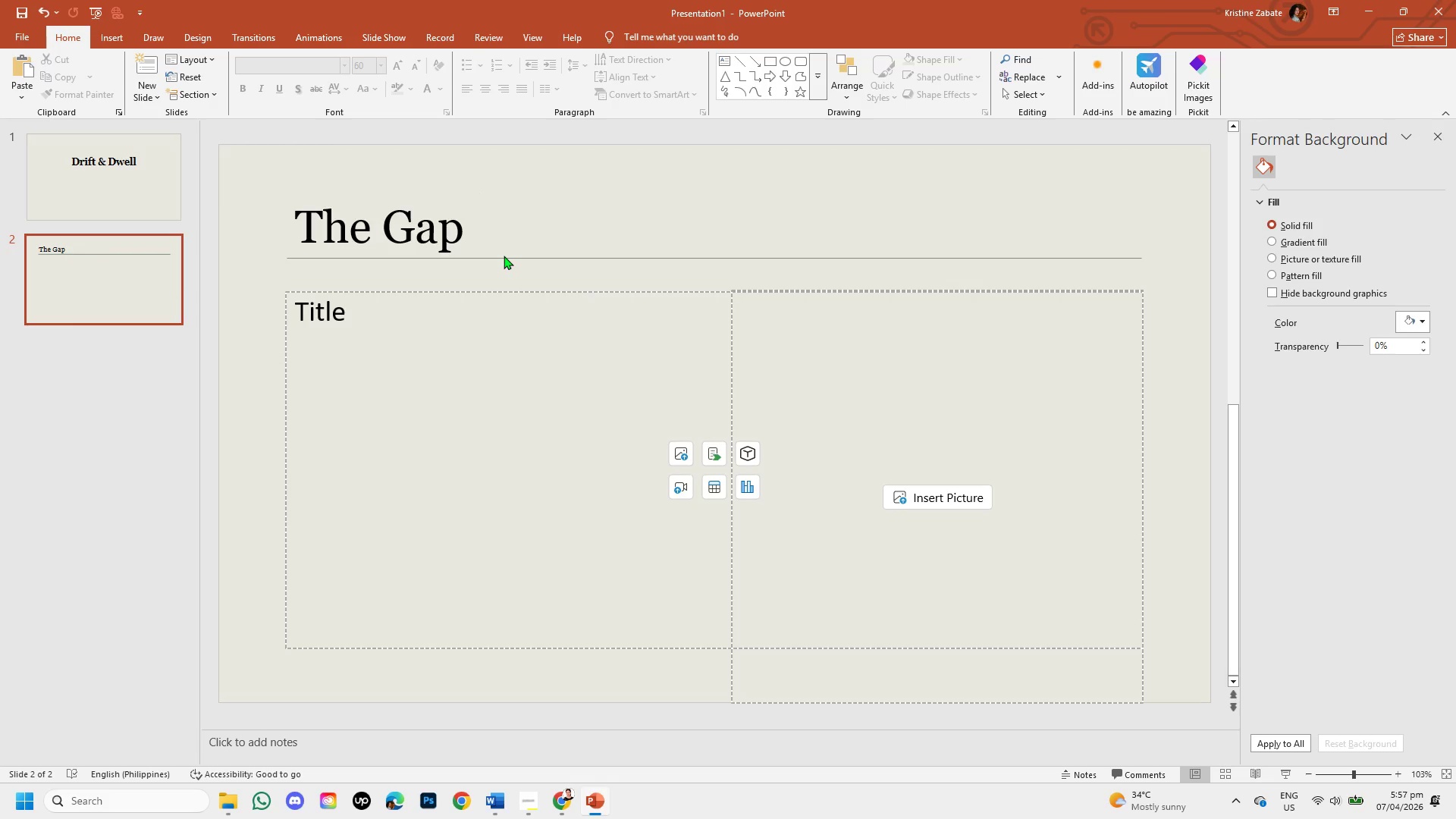 
triple_click([504, 256])
 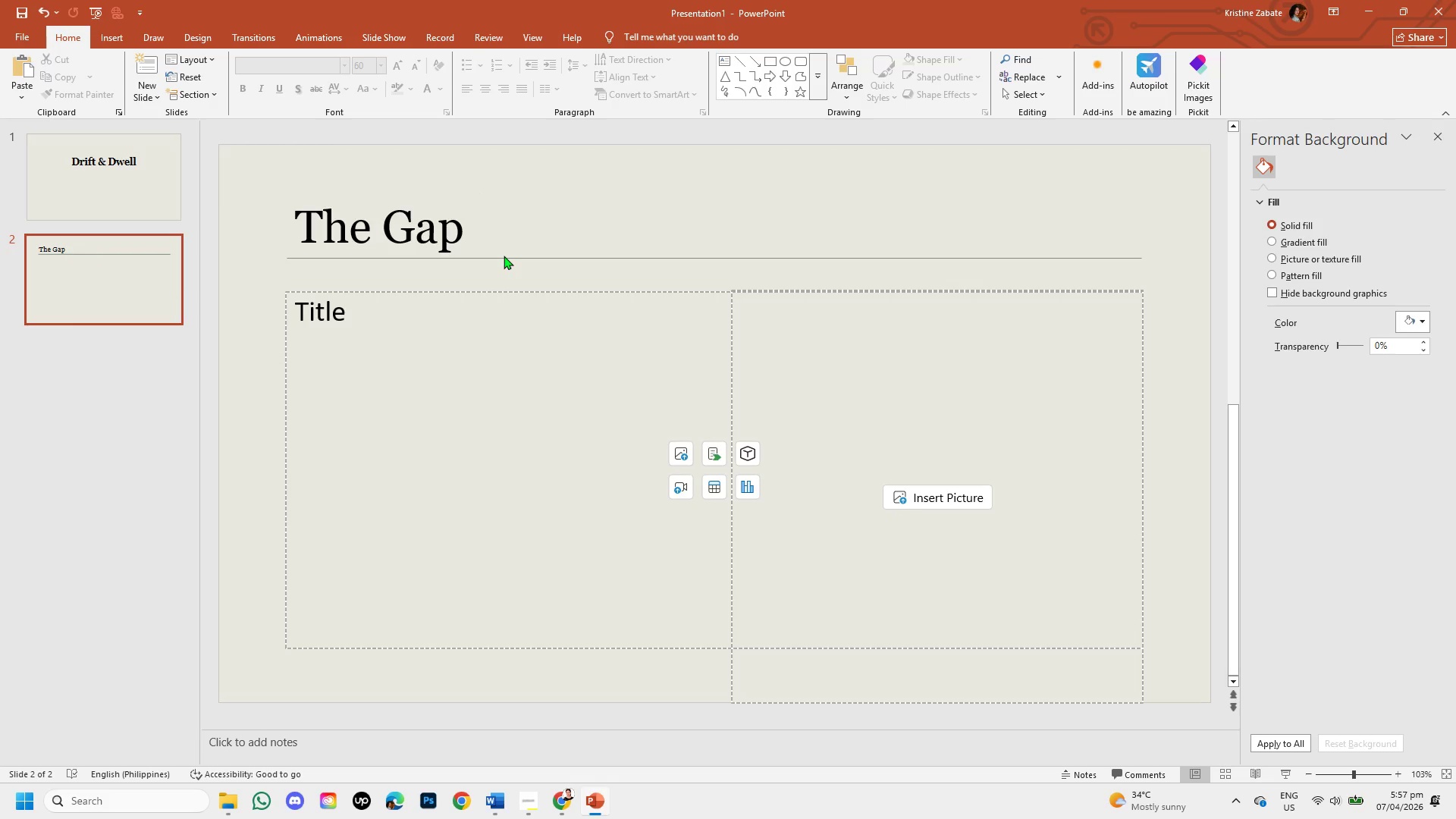 
triple_click([504, 256])
 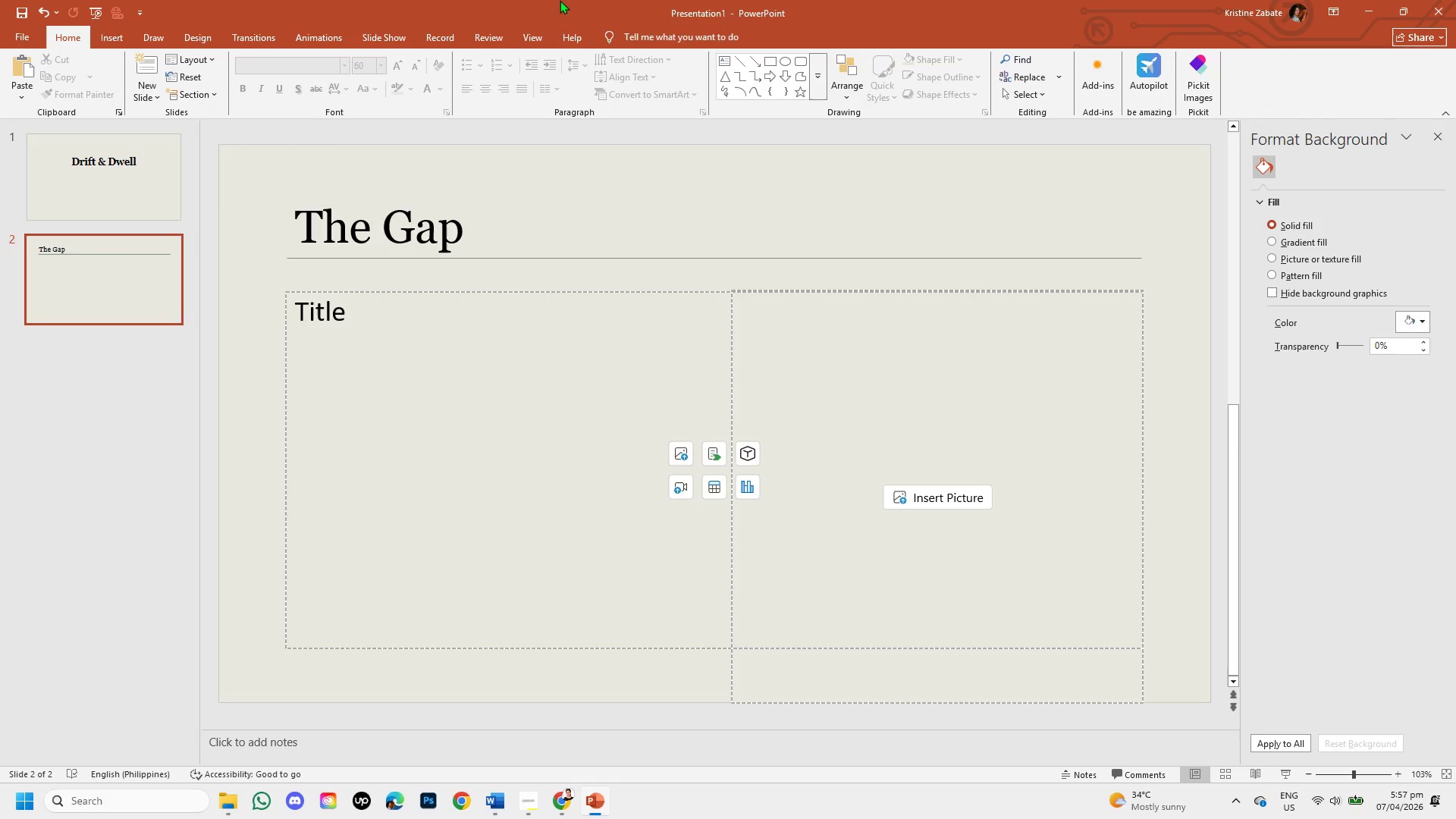 
left_click([535, 30])
 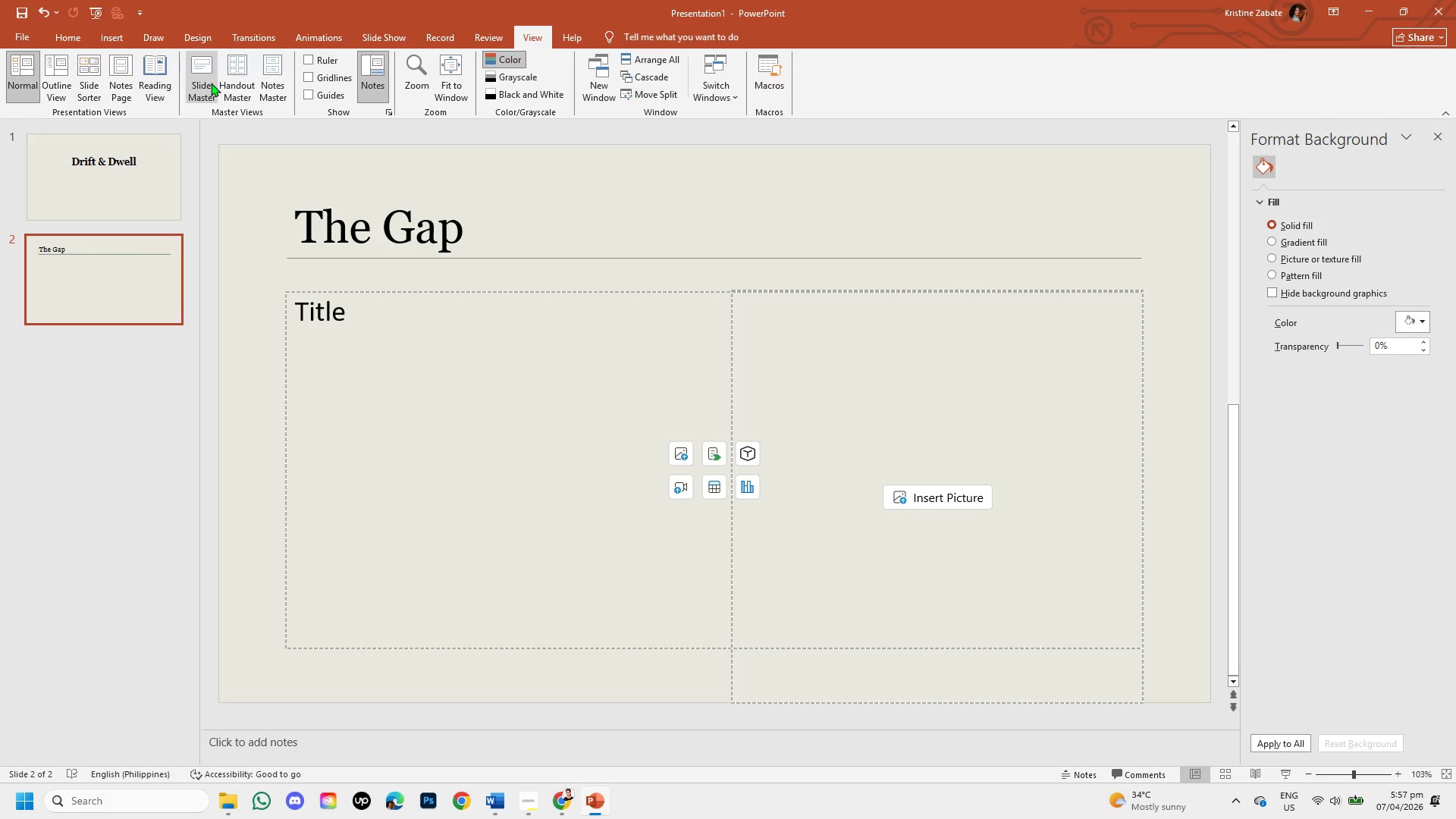 
left_click([211, 83])
 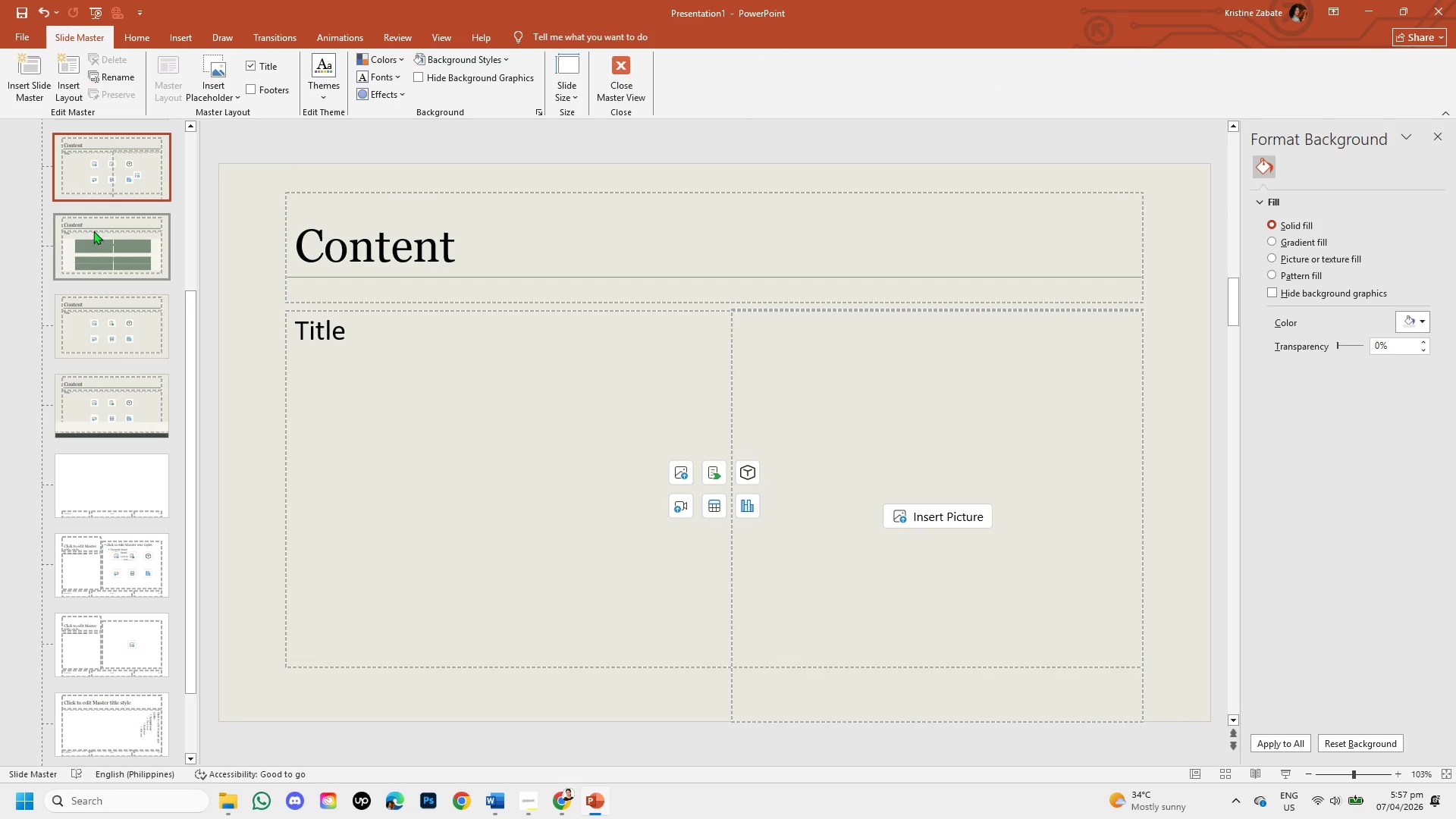 
left_click([147, 344])
 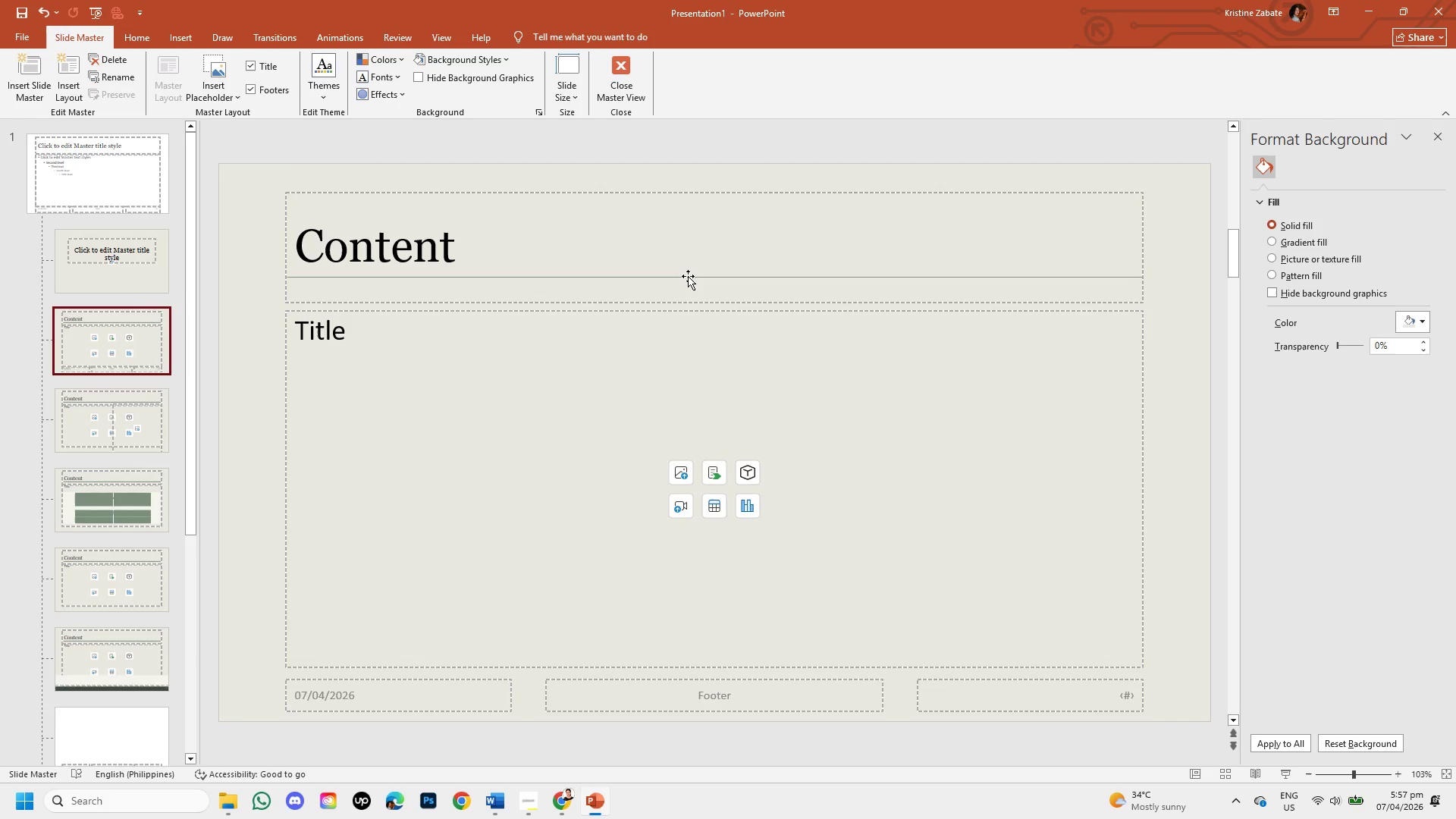 
scroll: coordinate [163, 374], scroll_direction: up, amount: 4.0
 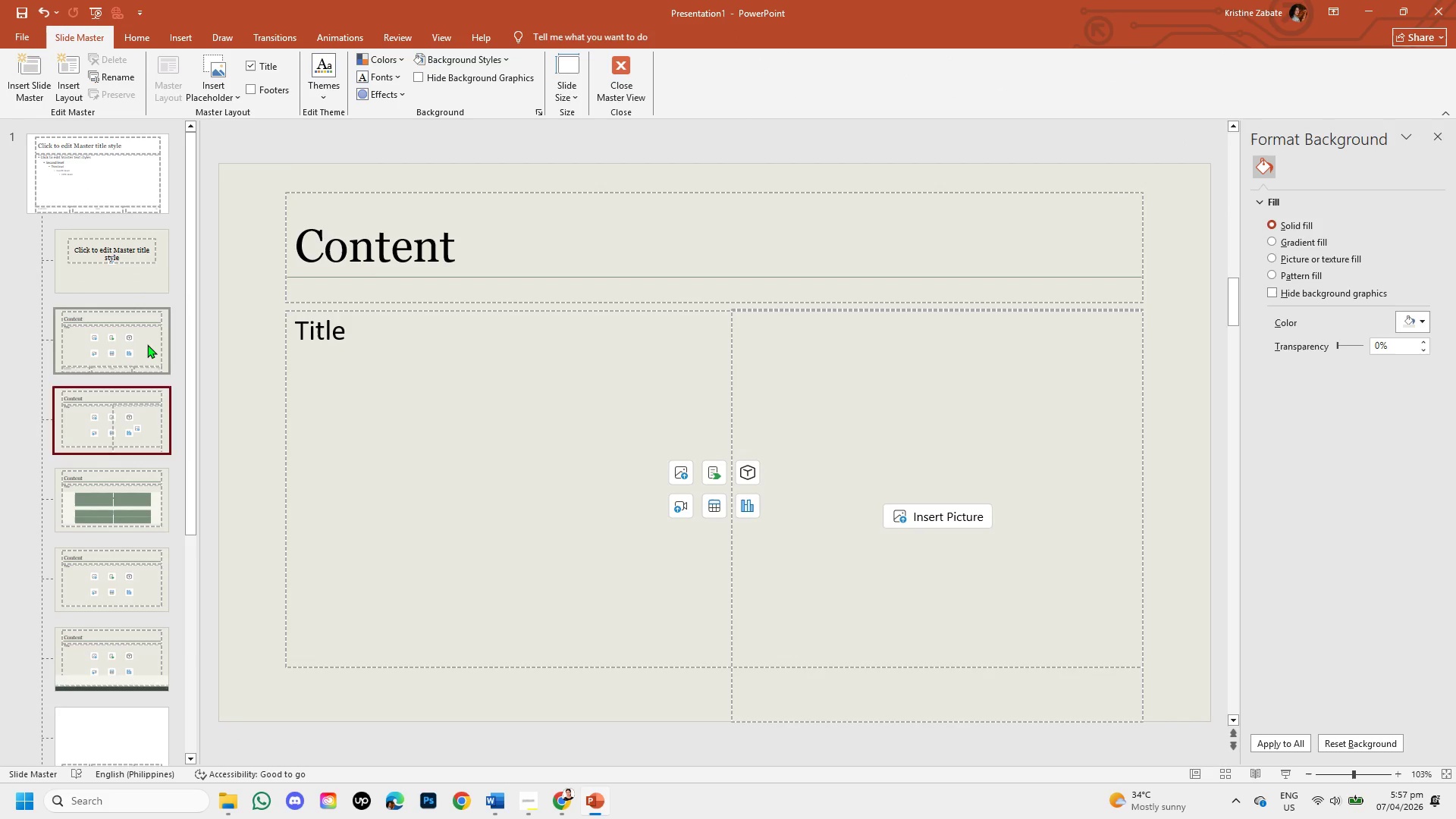 
left_click_drag(start_coordinate=[688, 276], to_coordinate=[1421, 400])
 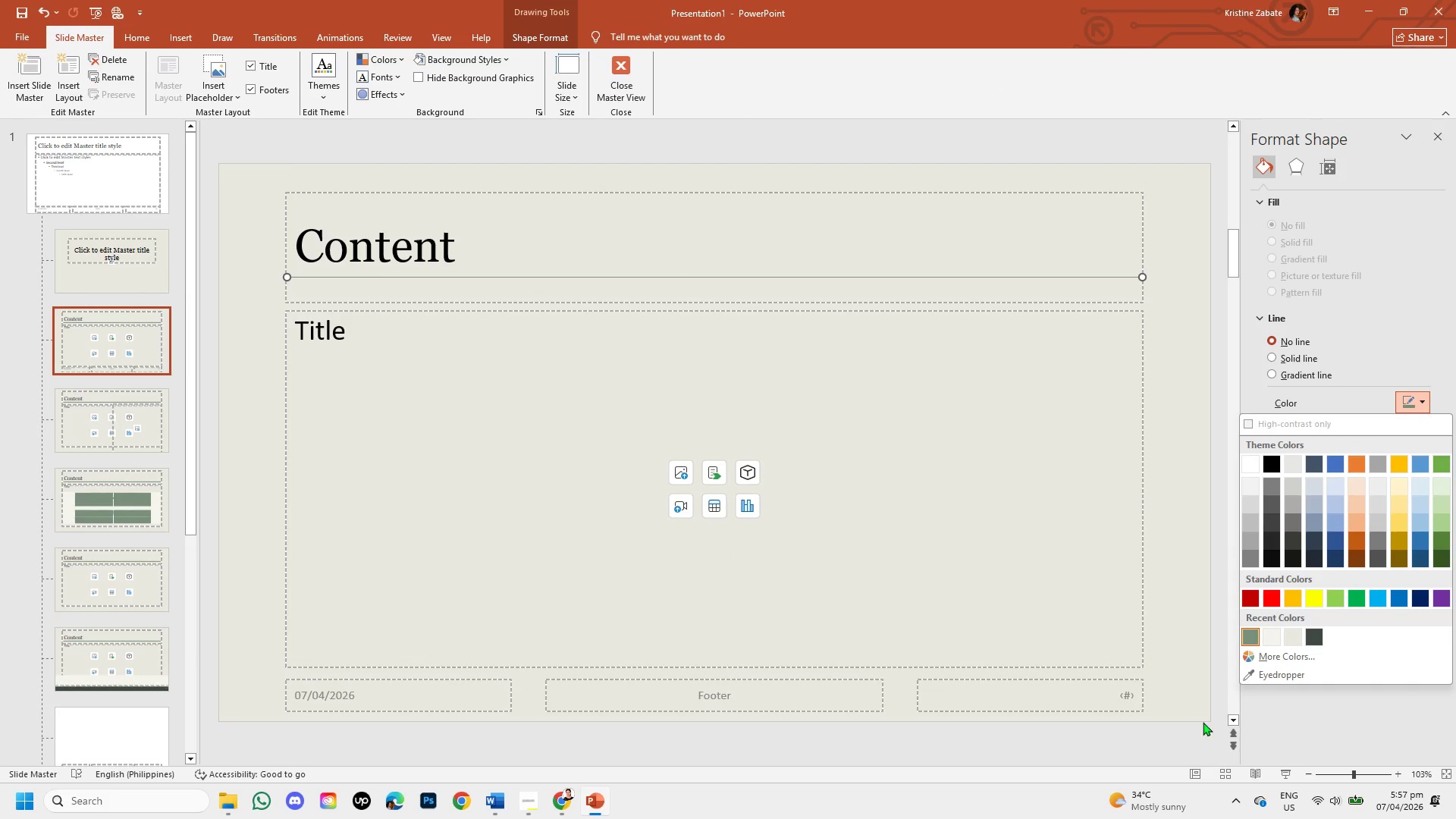 
left_click([1421, 400])
 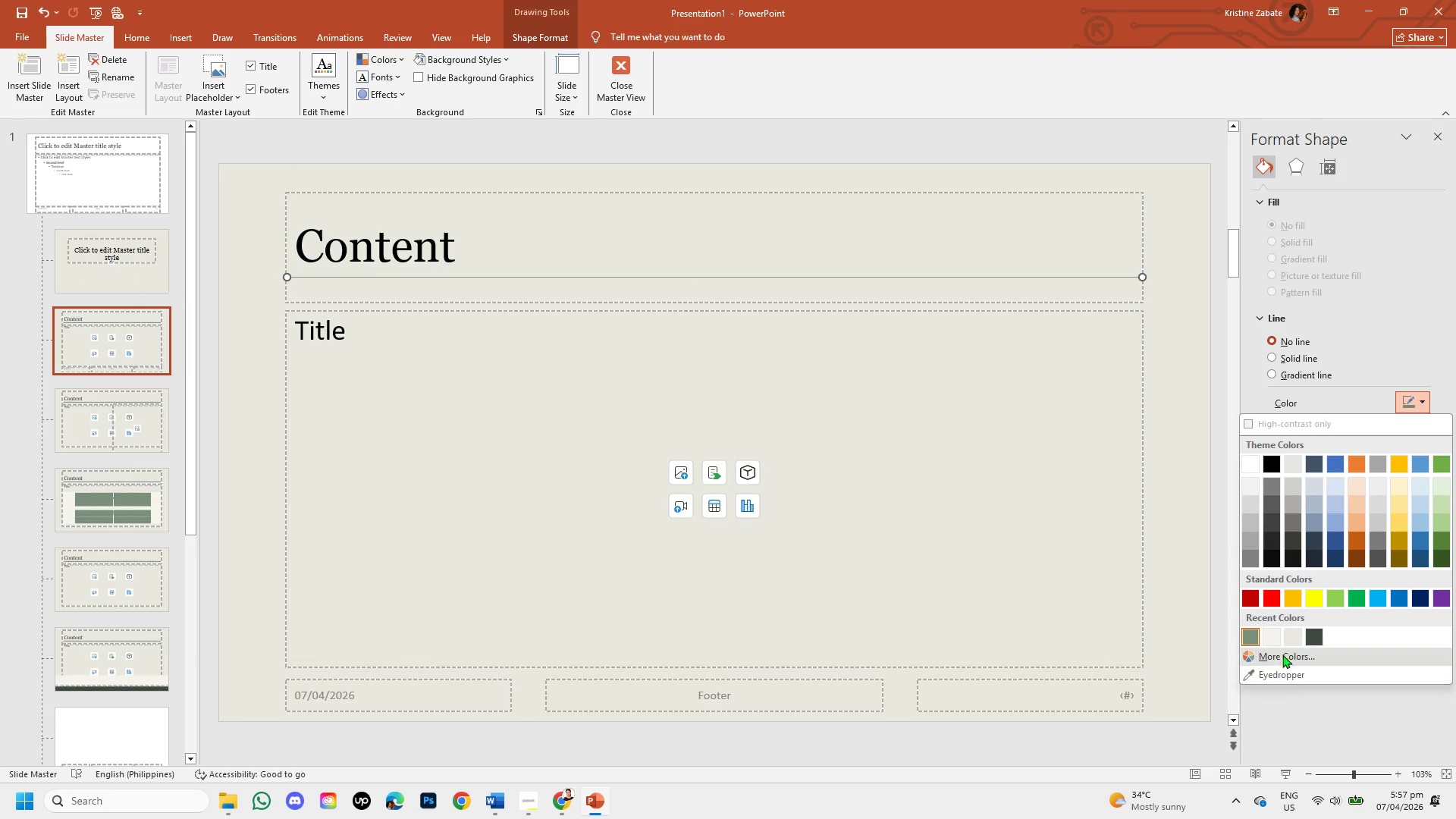 
left_click([1283, 651])
 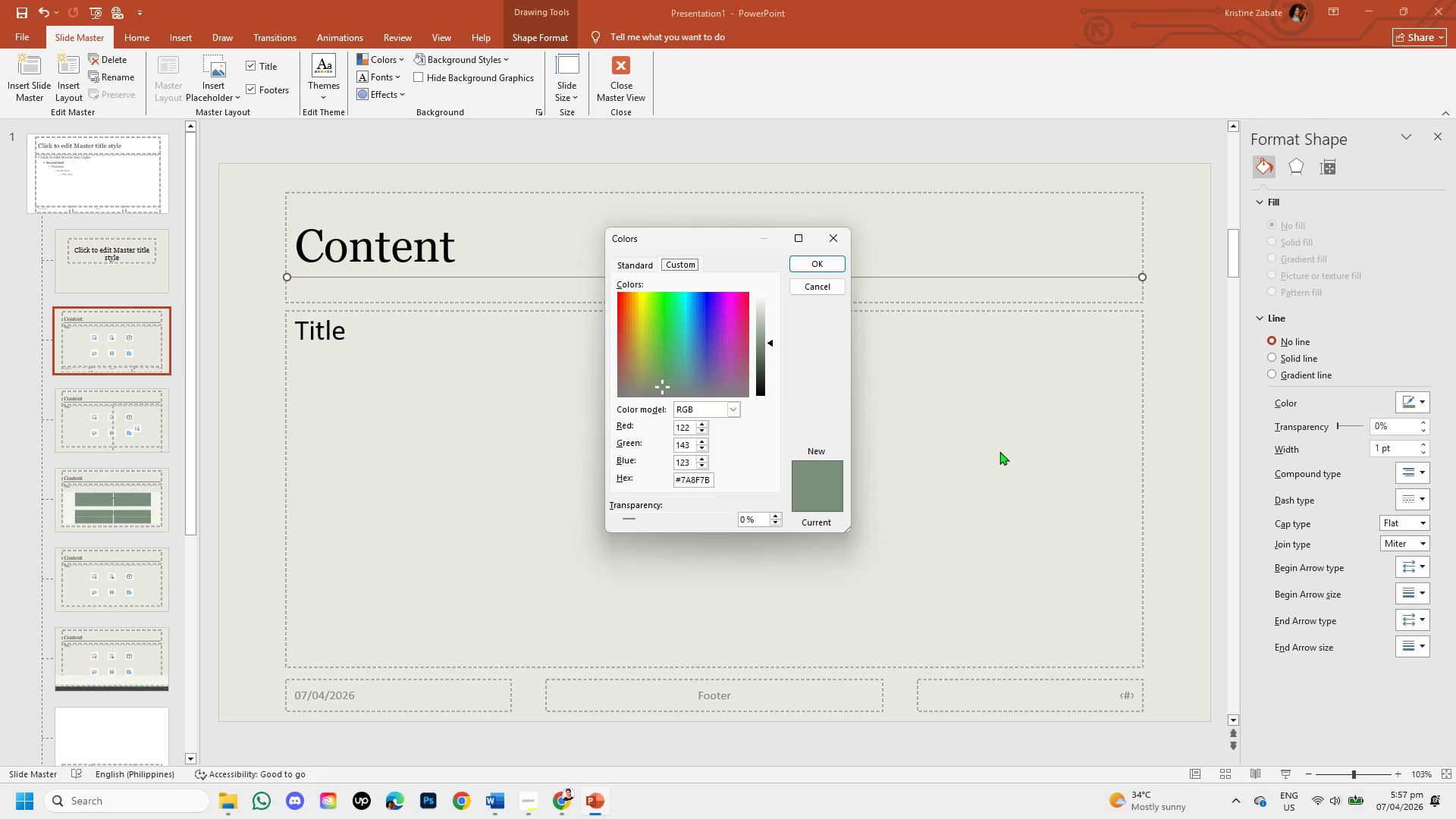 
wait(7.69)
 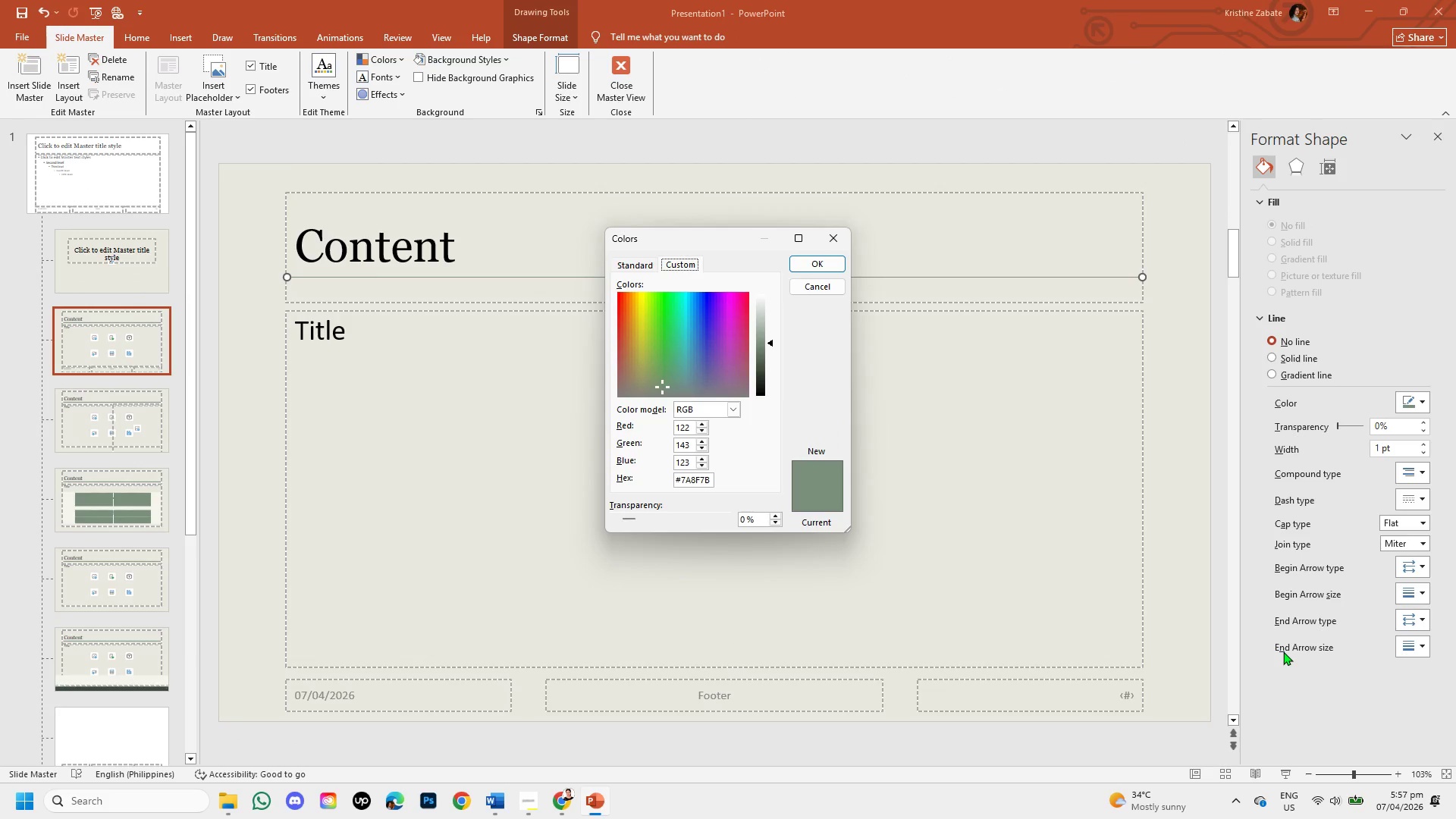 
left_click([830, 260])
 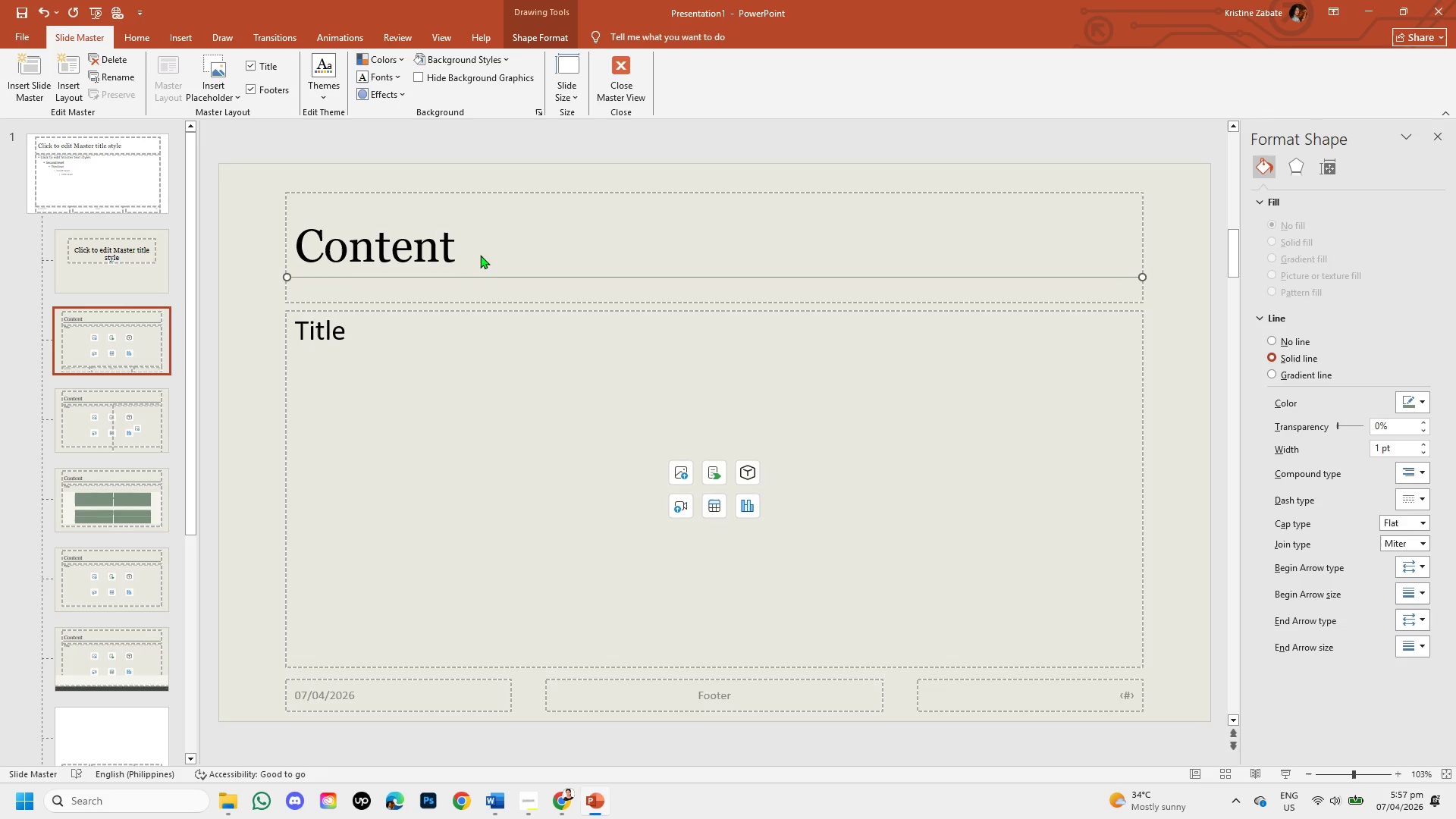 
wait(6.05)
 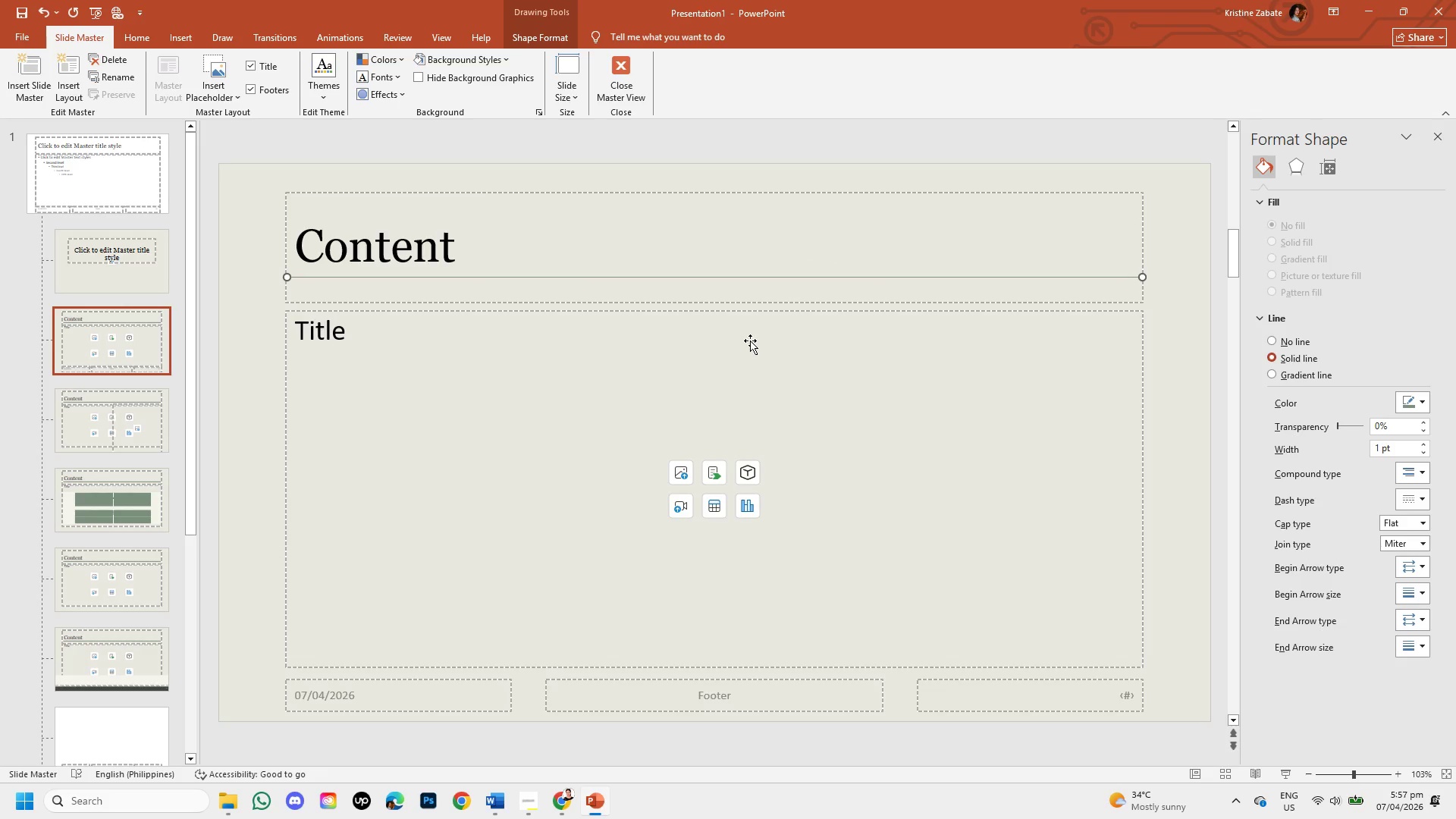 
left_click_drag(start_coordinate=[453, 250], to_coordinate=[298, 263])
 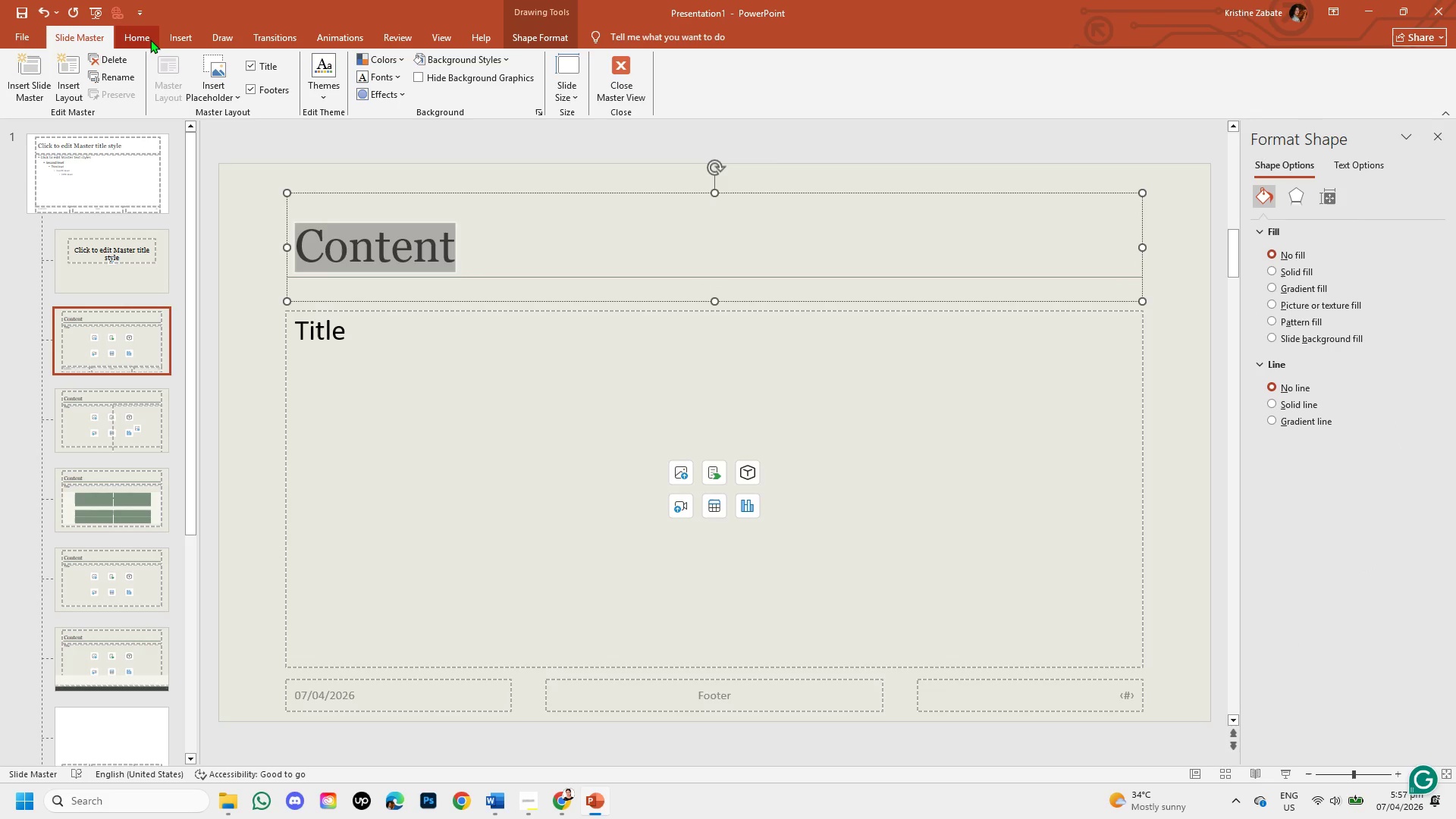 
left_click([149, 39])
 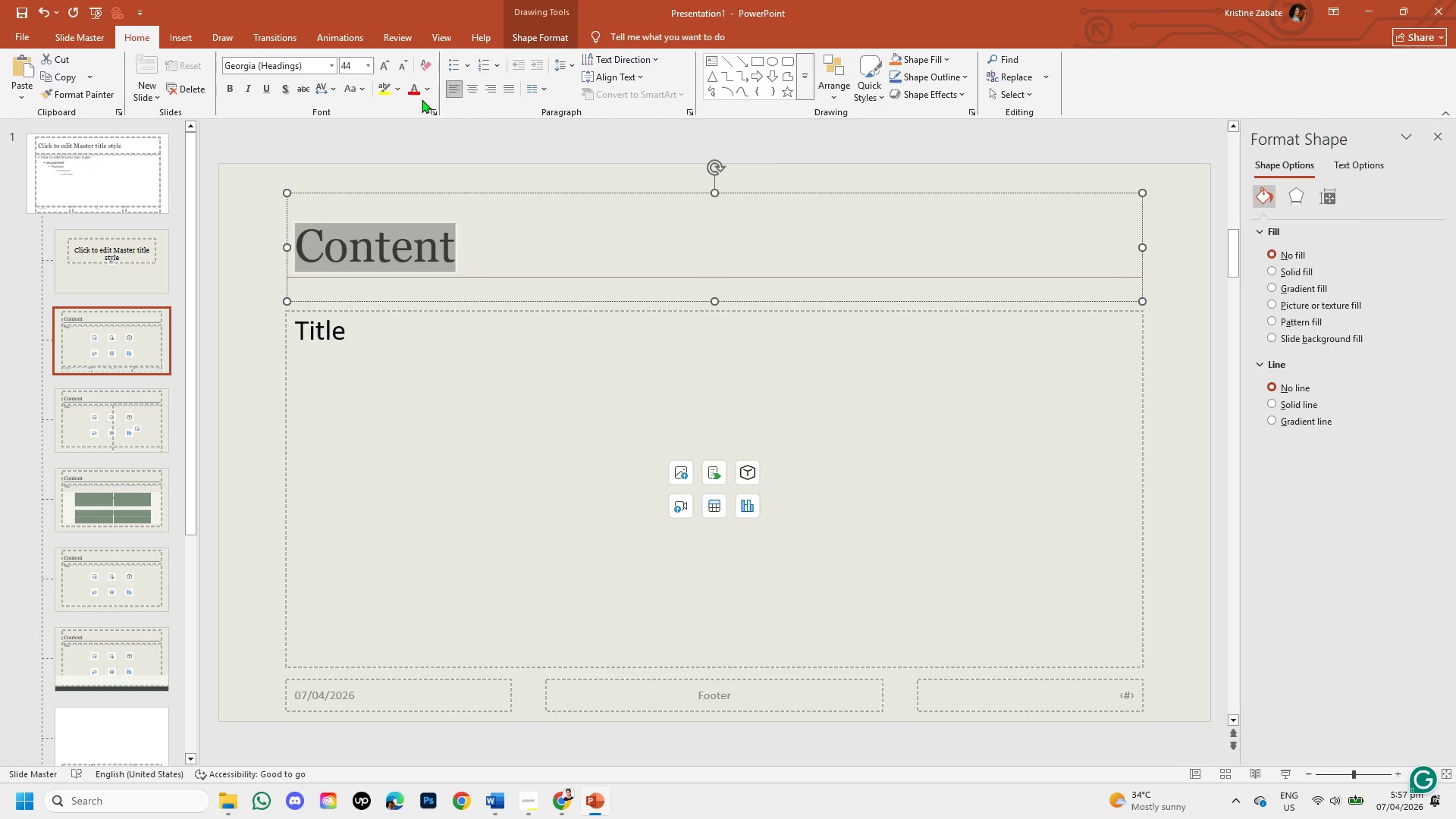 
left_click([428, 90])
 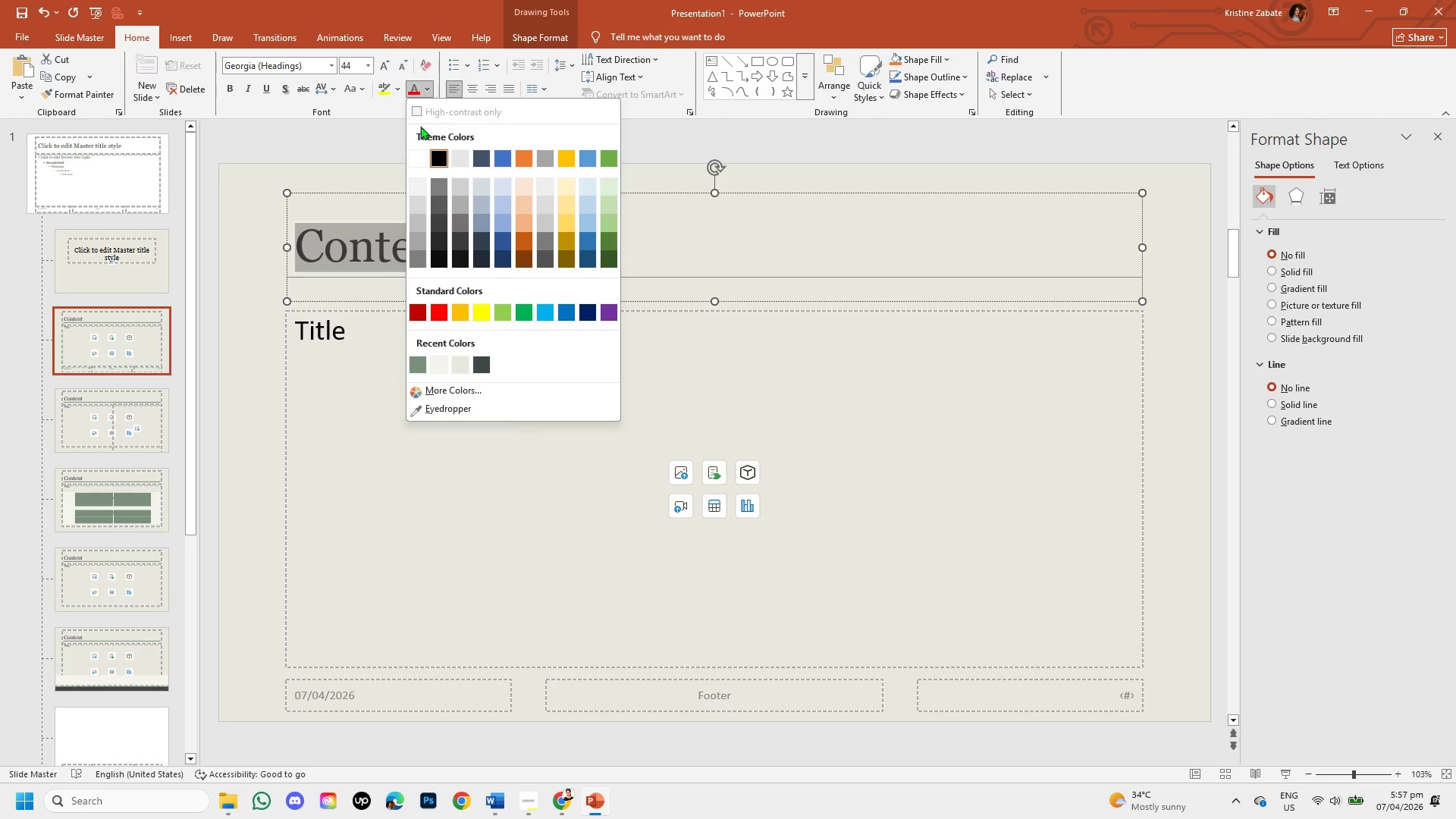 
wait(6.48)
 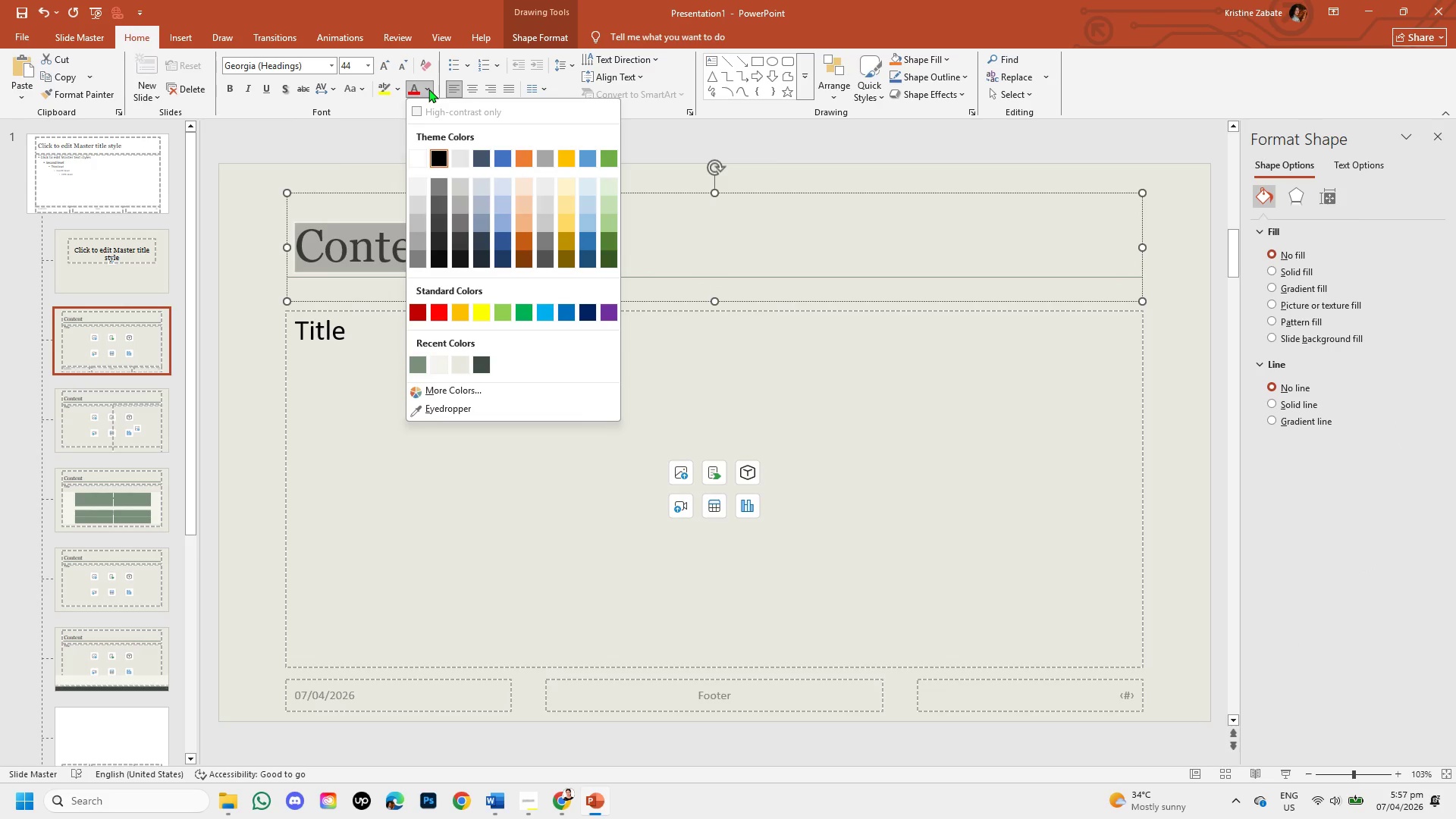 
left_click([518, 391])
 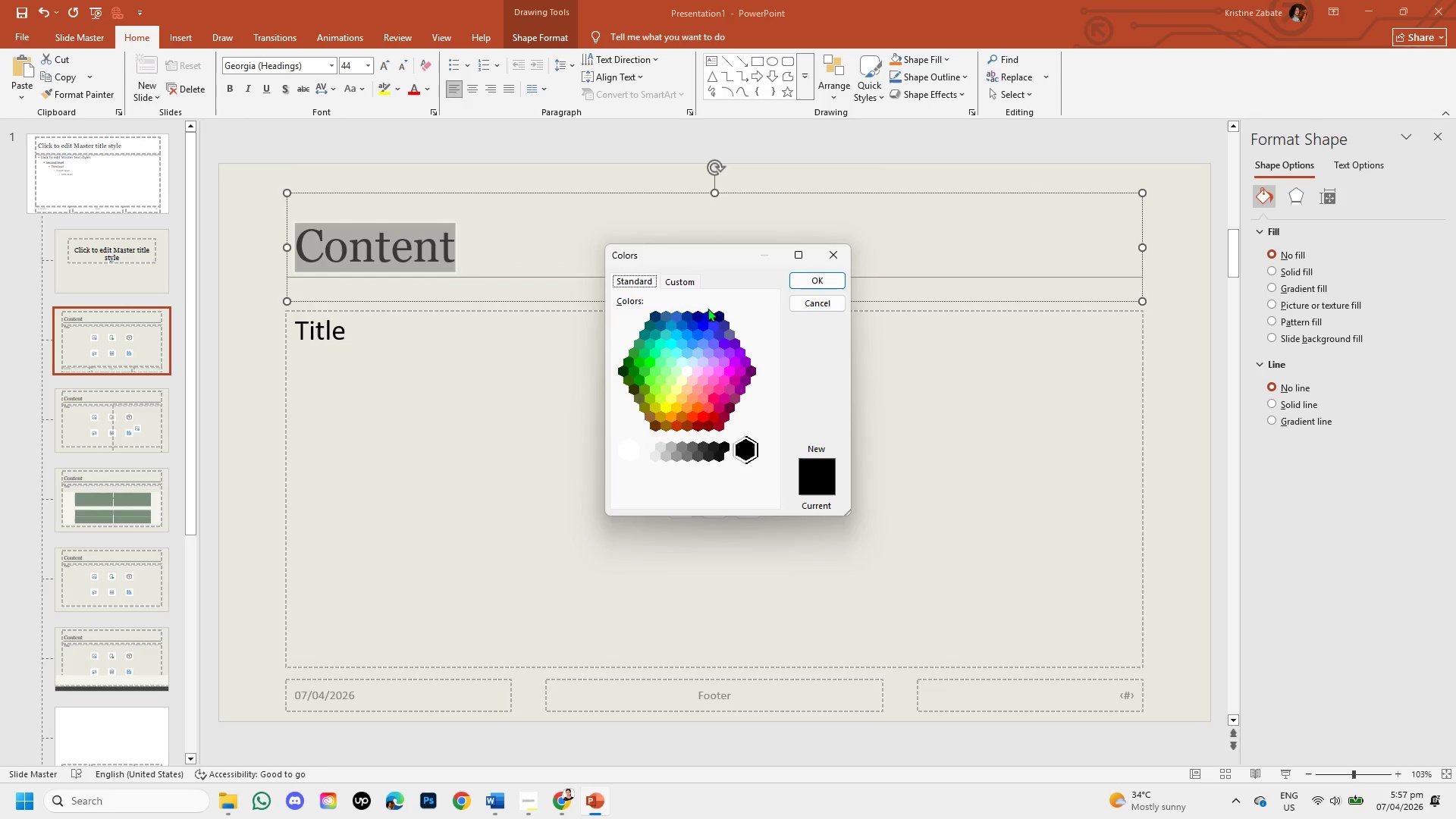 
left_click([674, 284])
 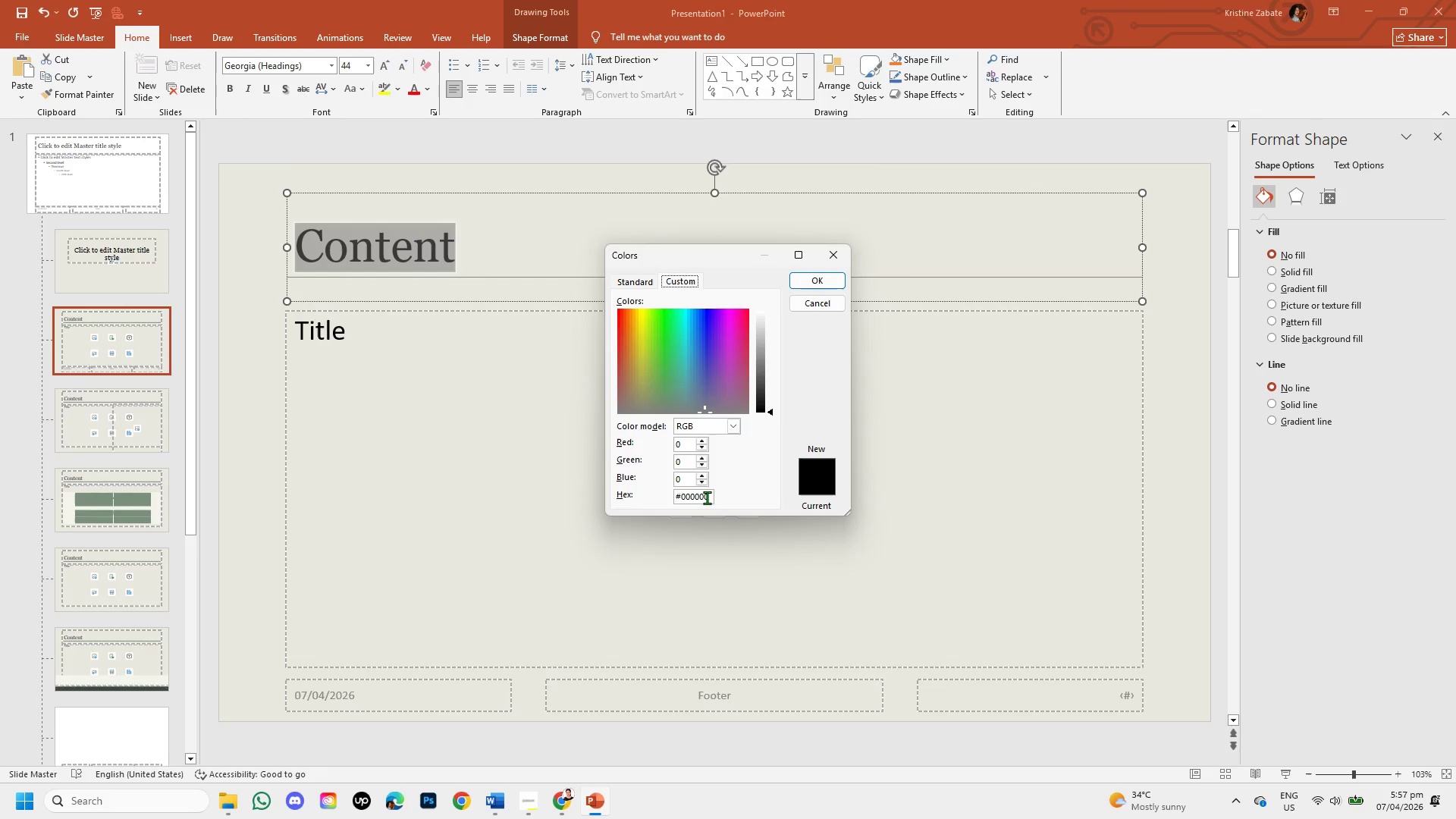 
left_click([710, 499])
 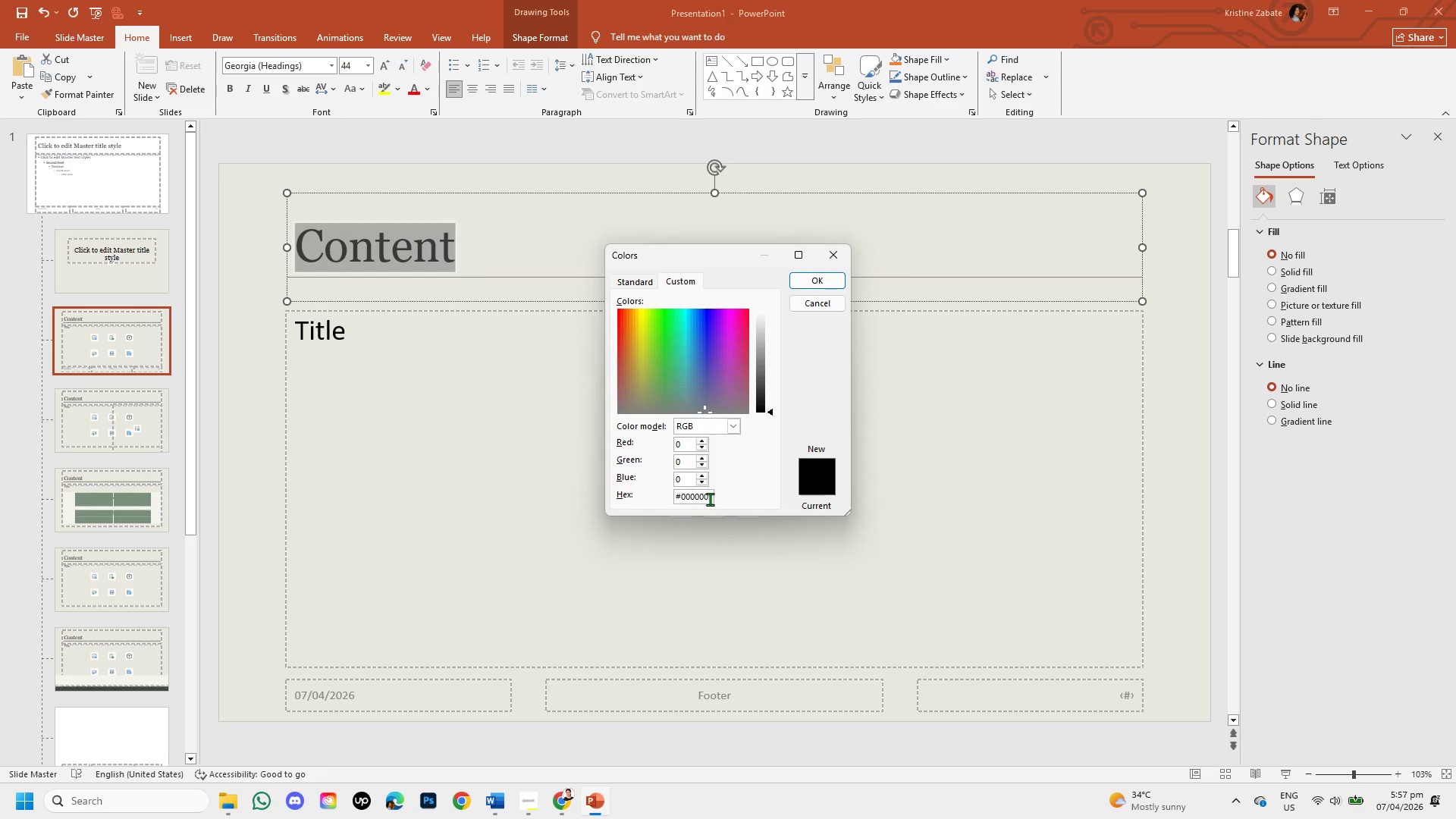 
key(Backspace)
 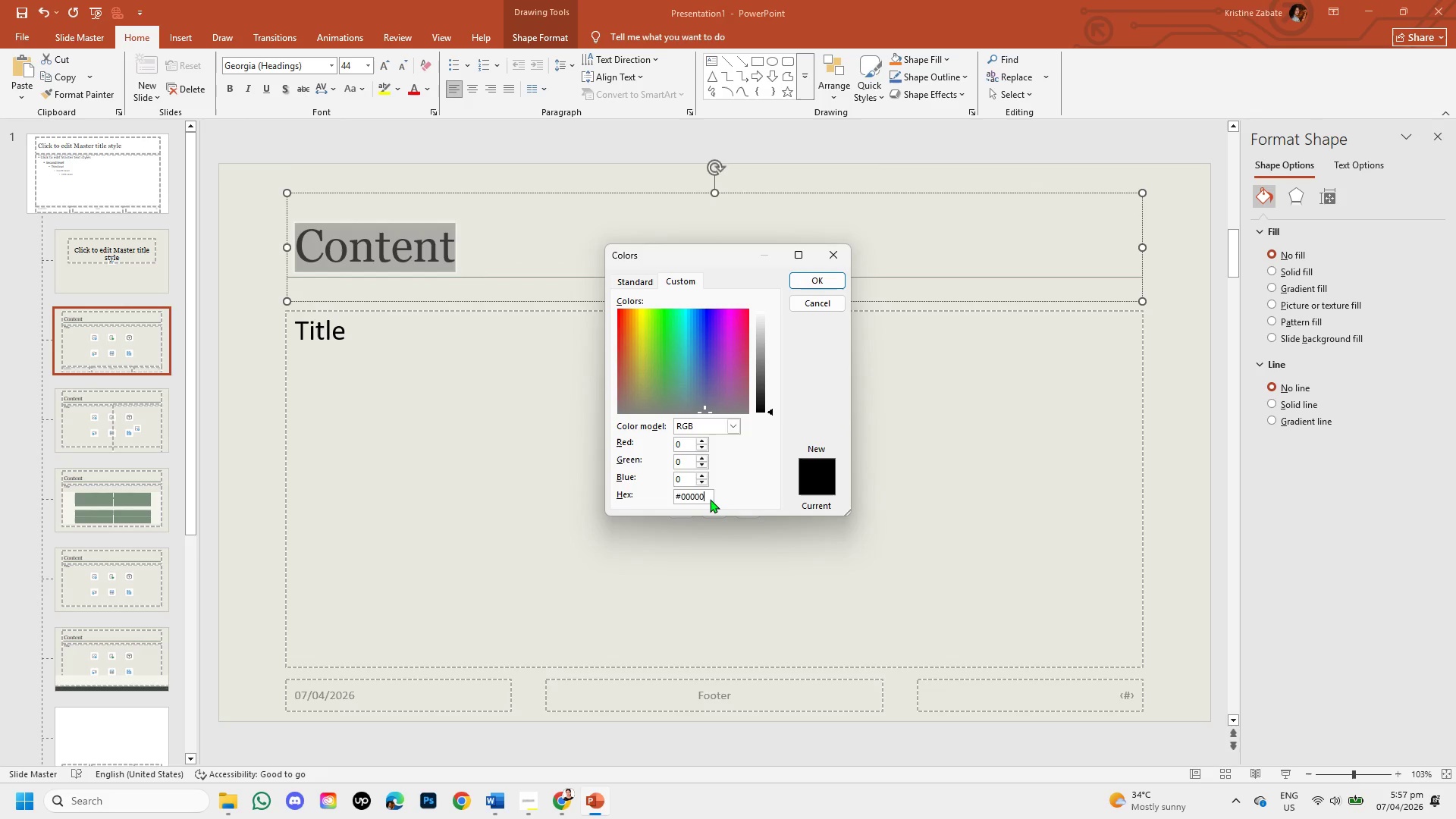 
key(Backspace)
 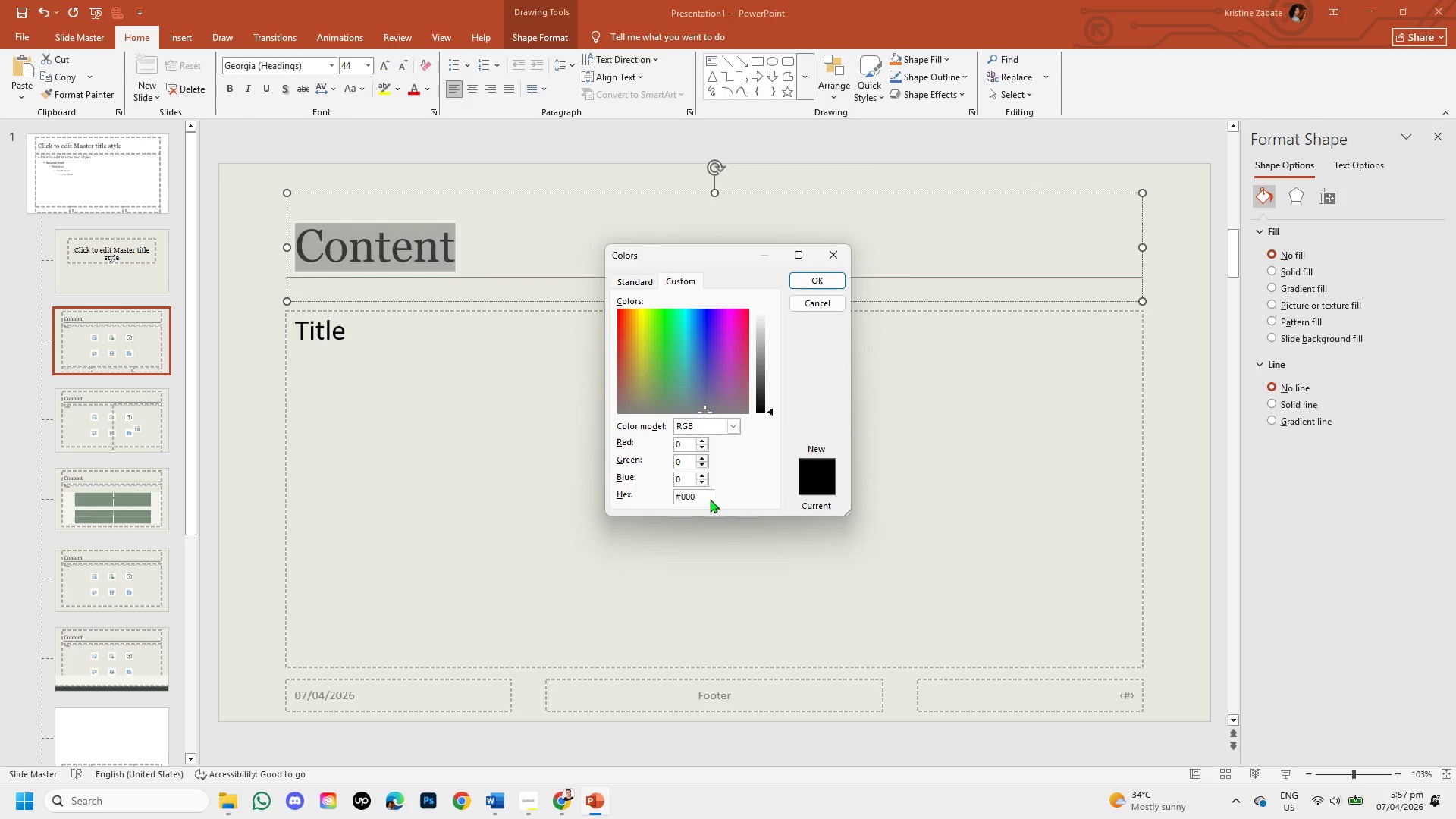 
key(Backspace)
 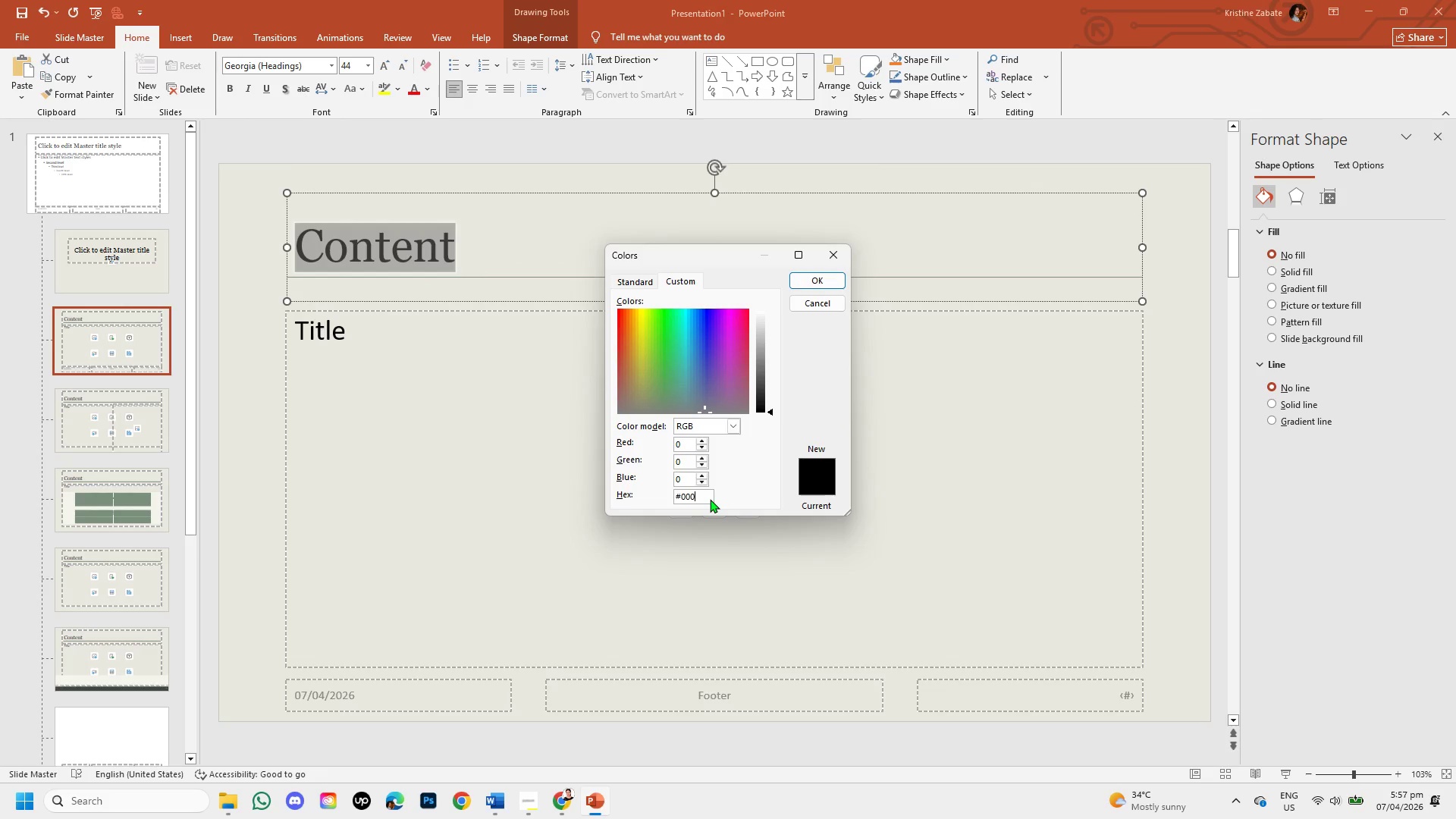 
key(Backspace)
 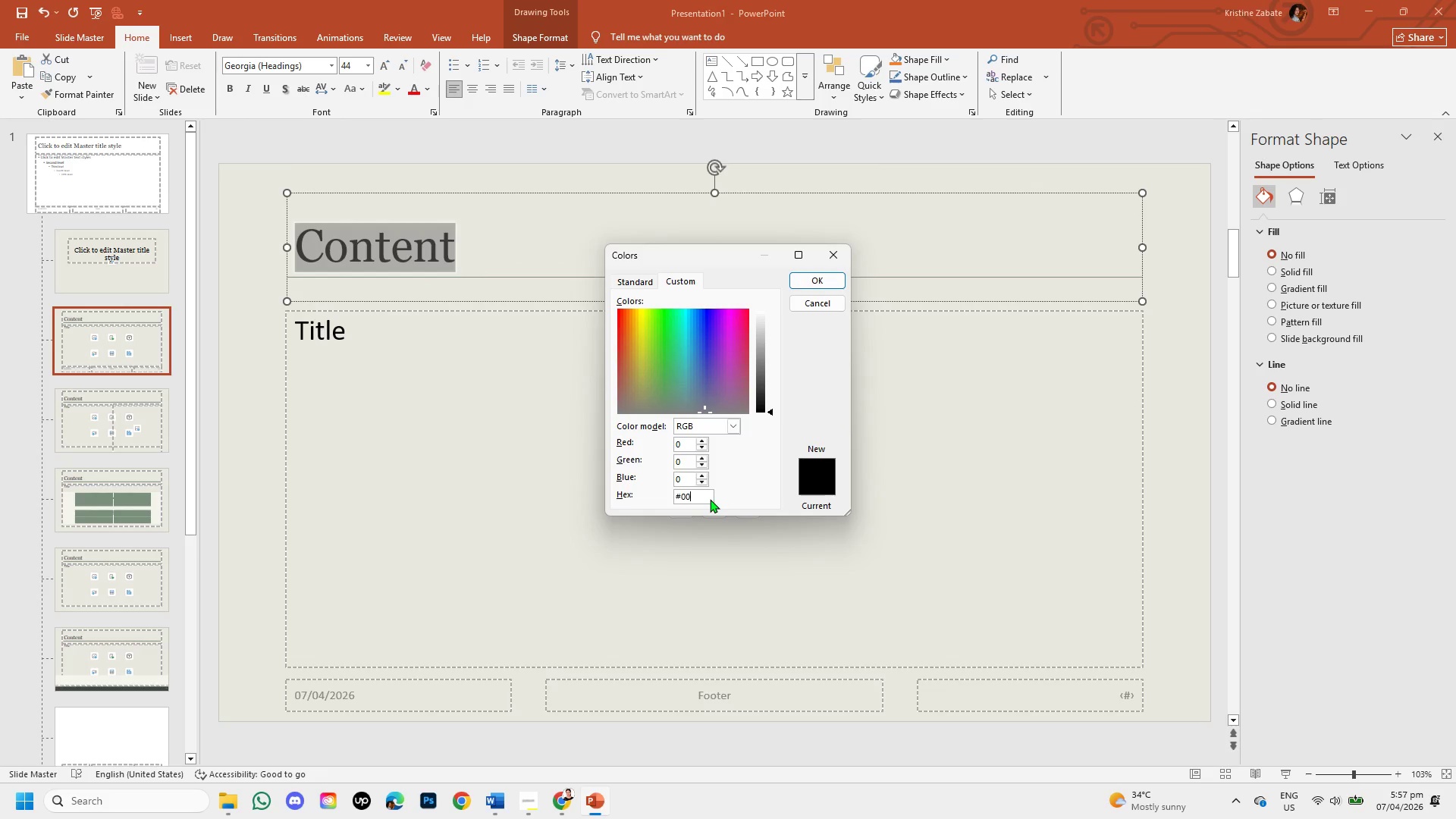 
key(Backspace)
 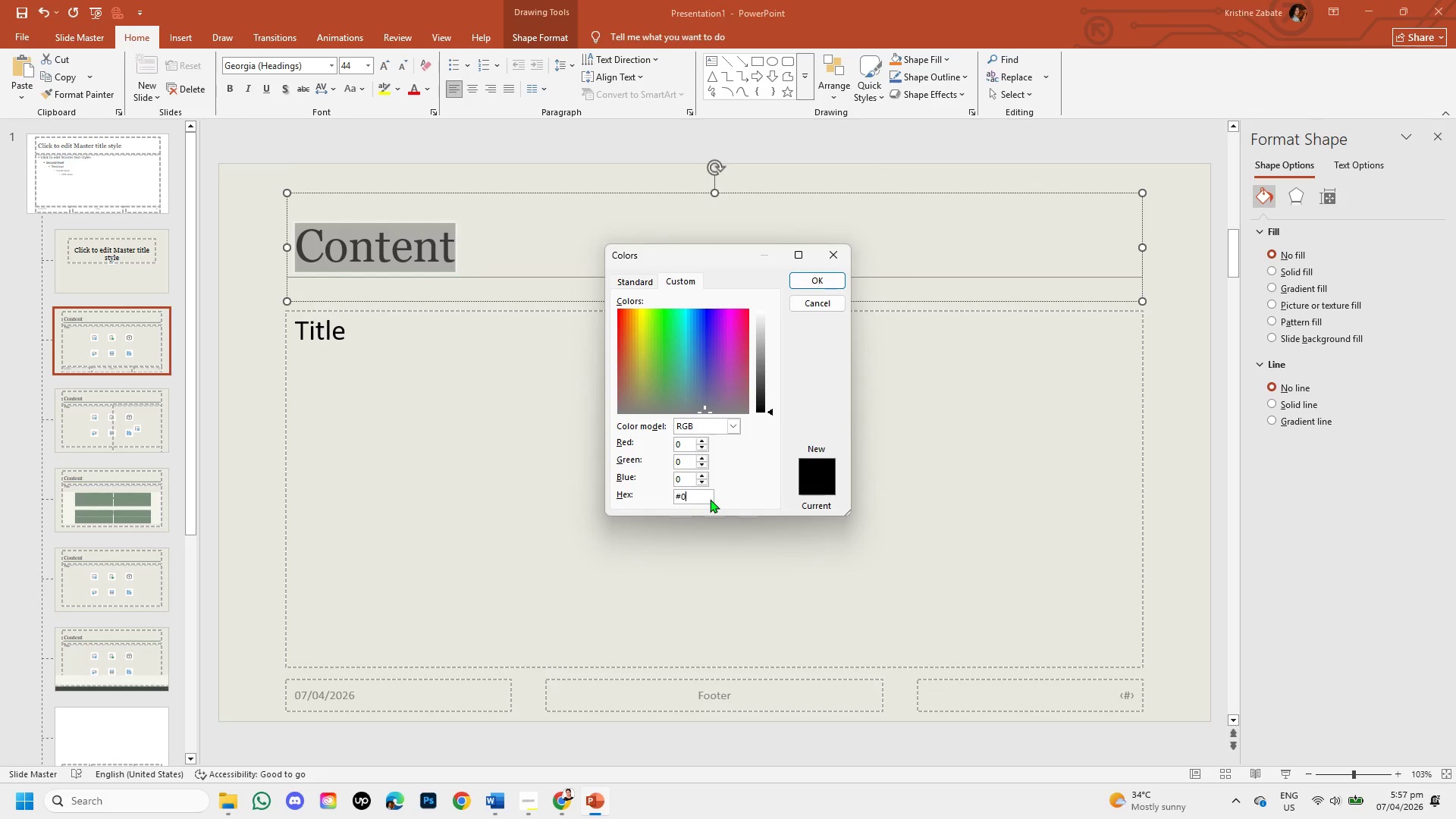 
key(Backspace)
 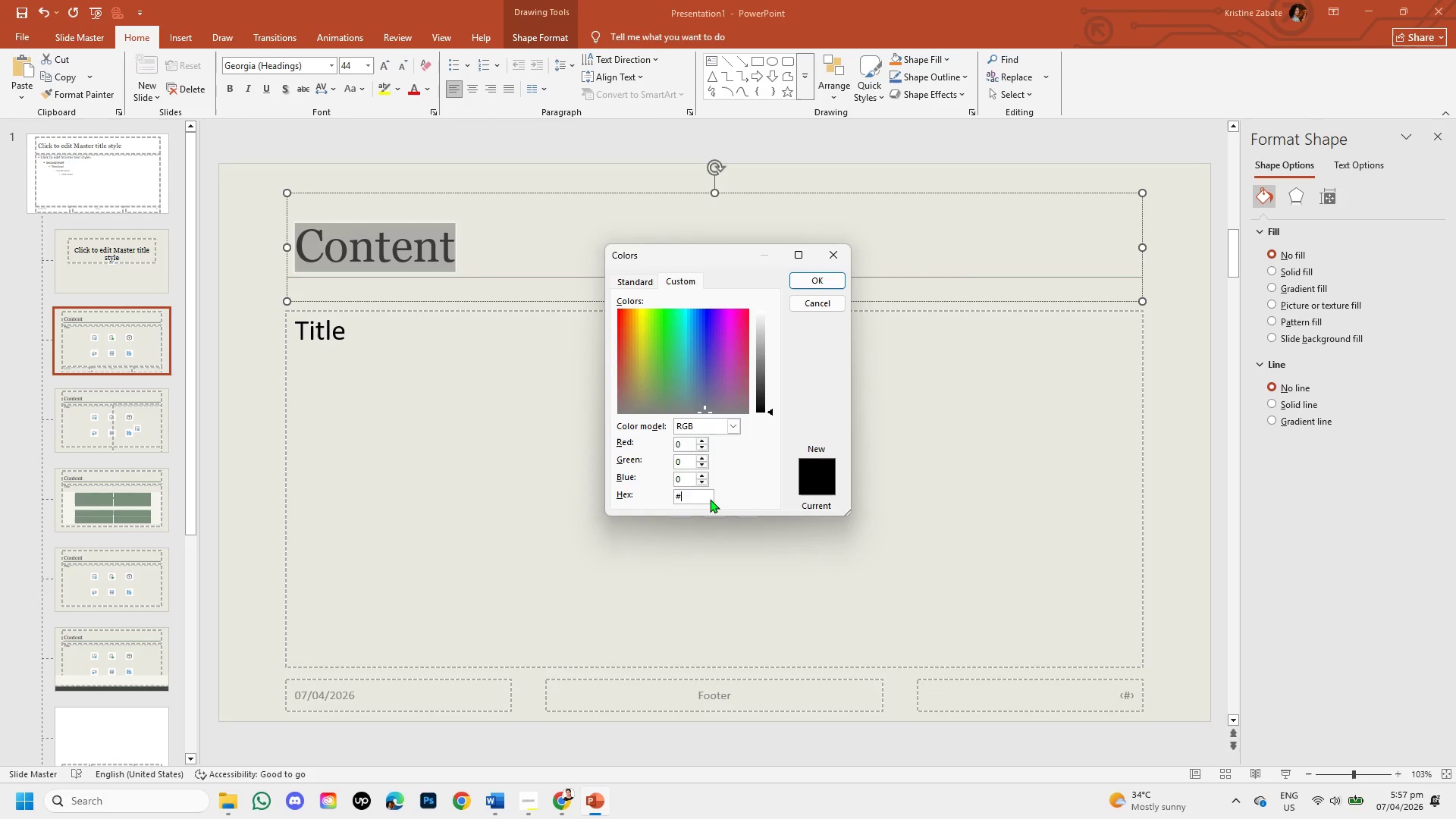 
wait(5.7)
 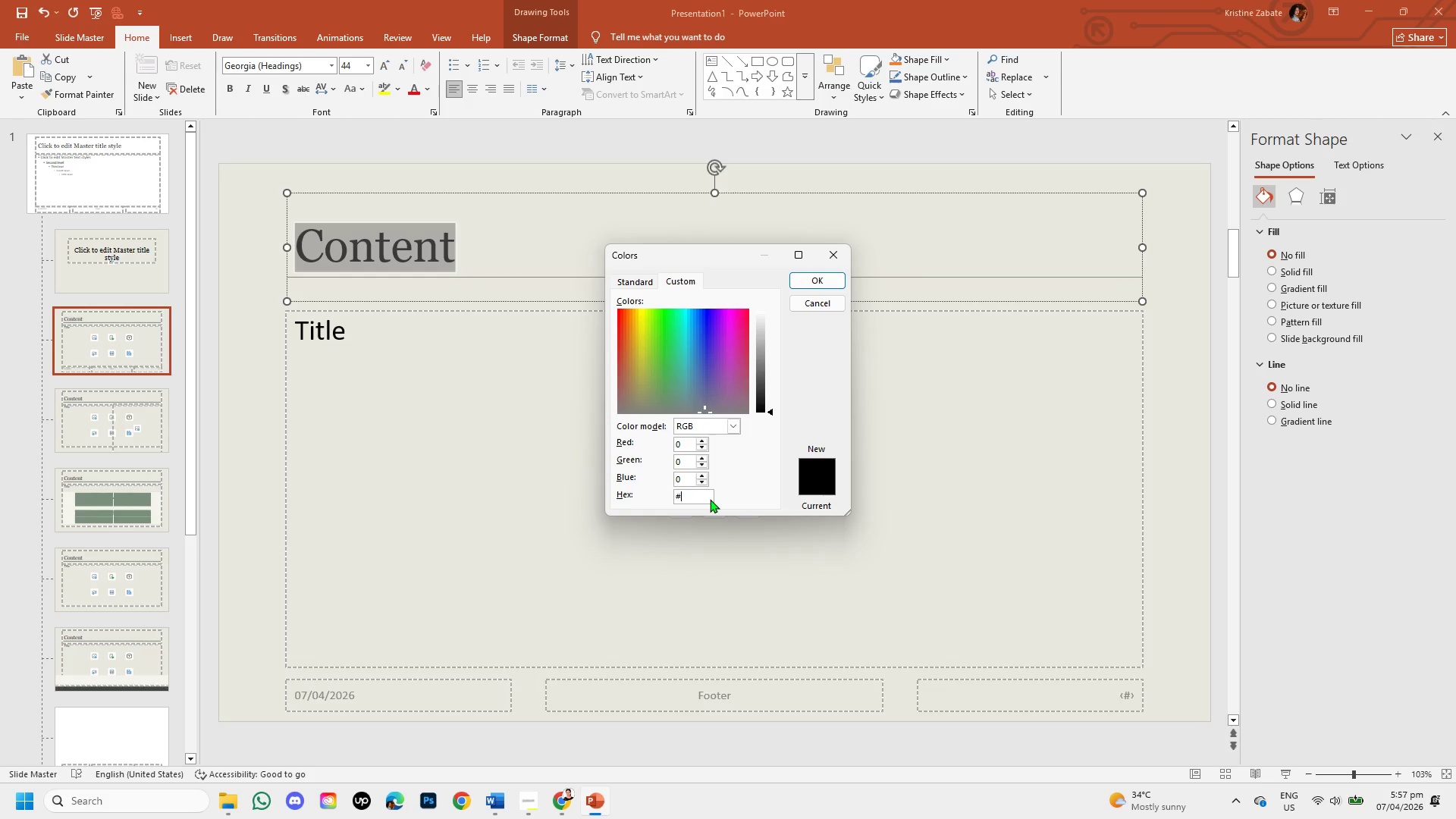 
type(3f)
key(Backspace)
type(F)
 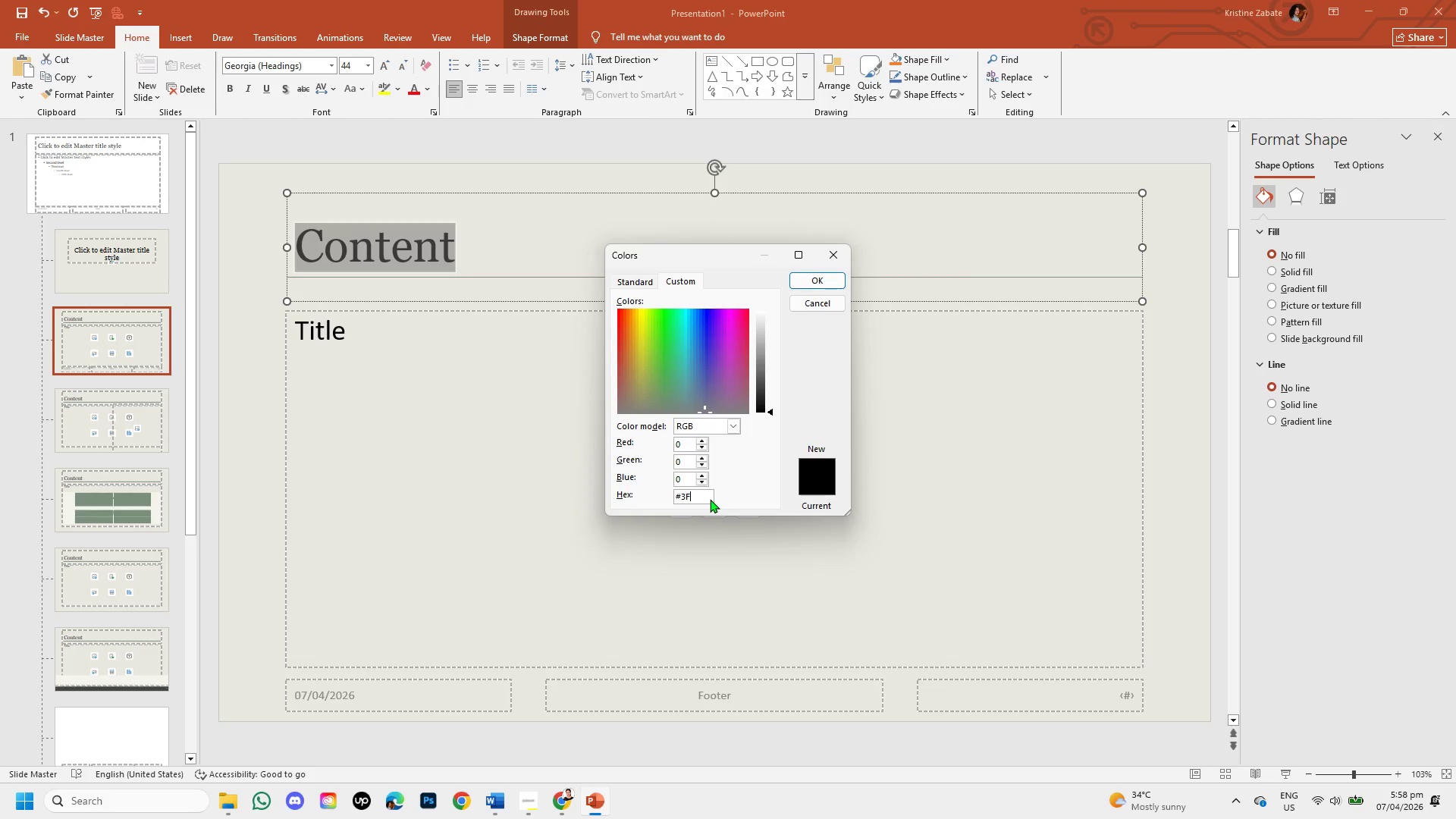 
wait(5.73)
 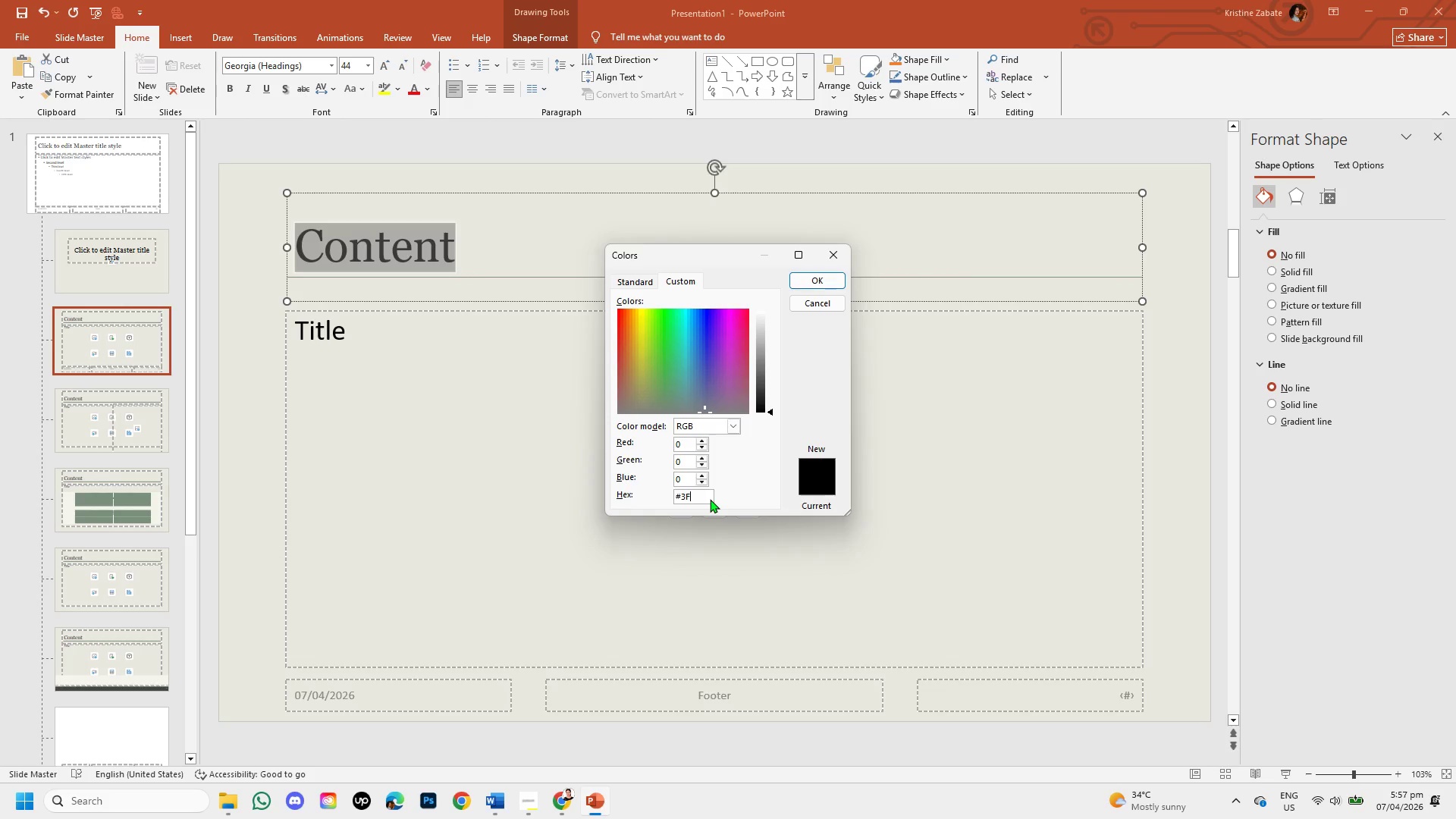 
type(4A46)
 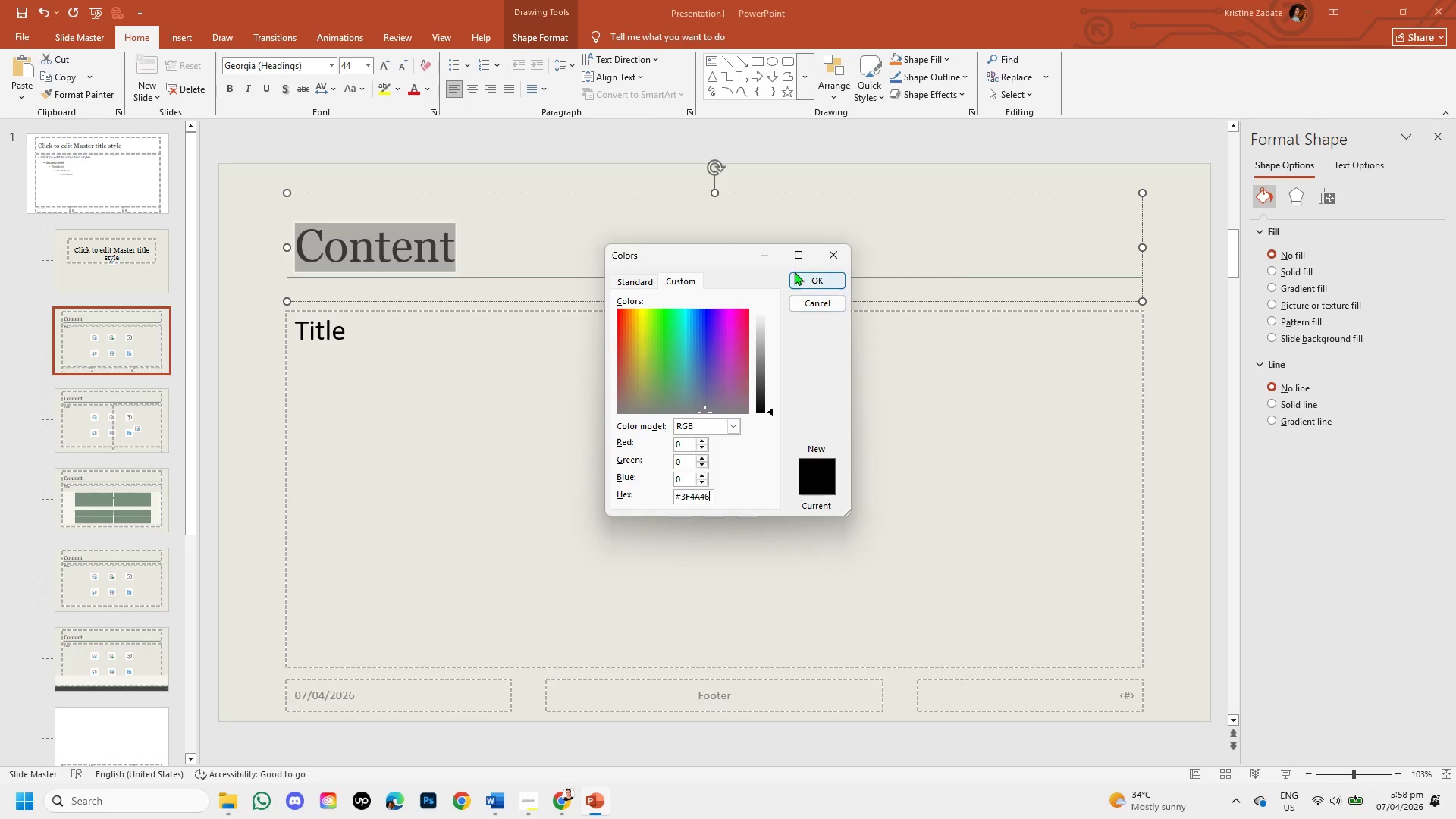 
left_click([808, 280])
 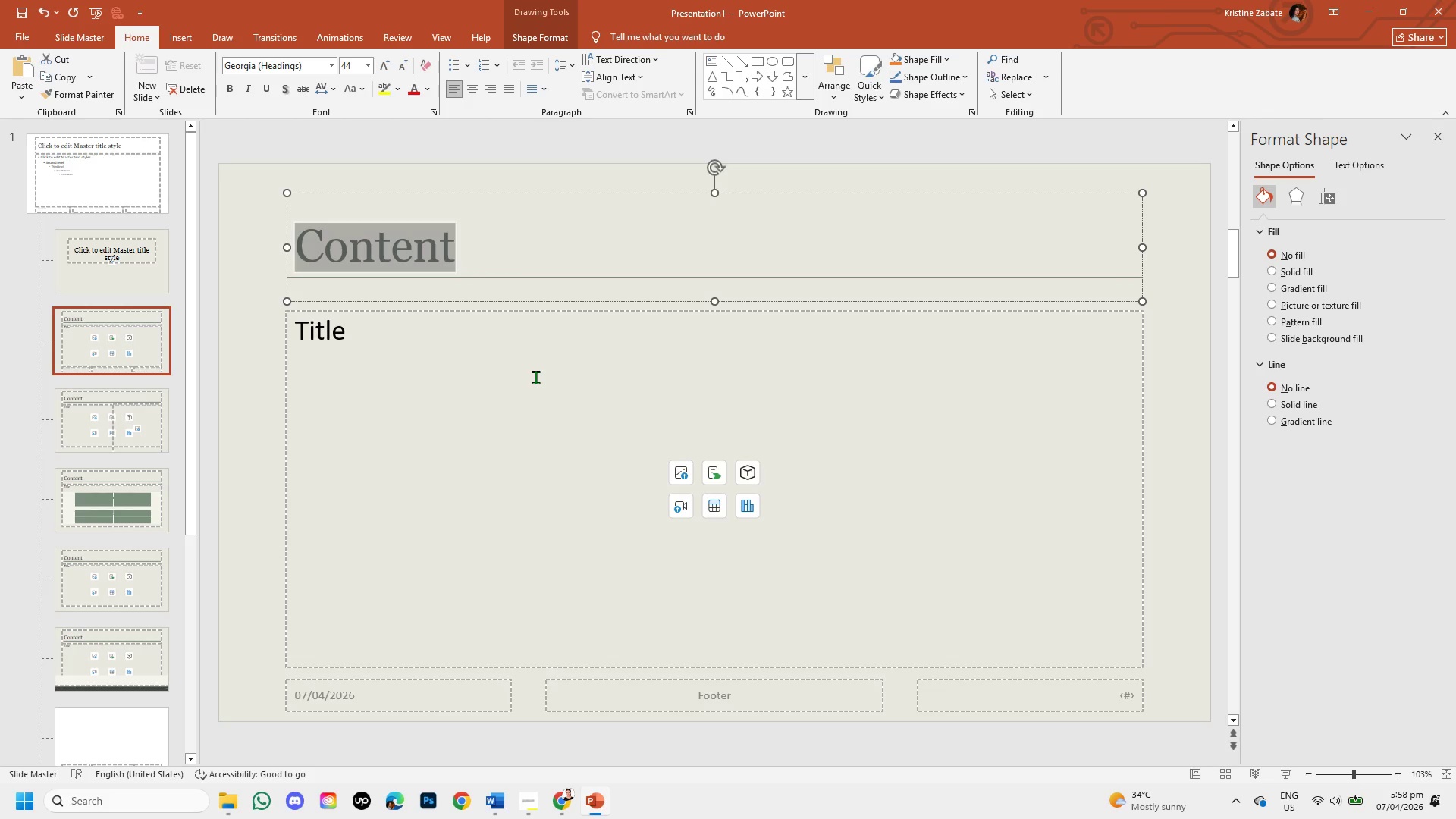 
left_click([535, 377])
 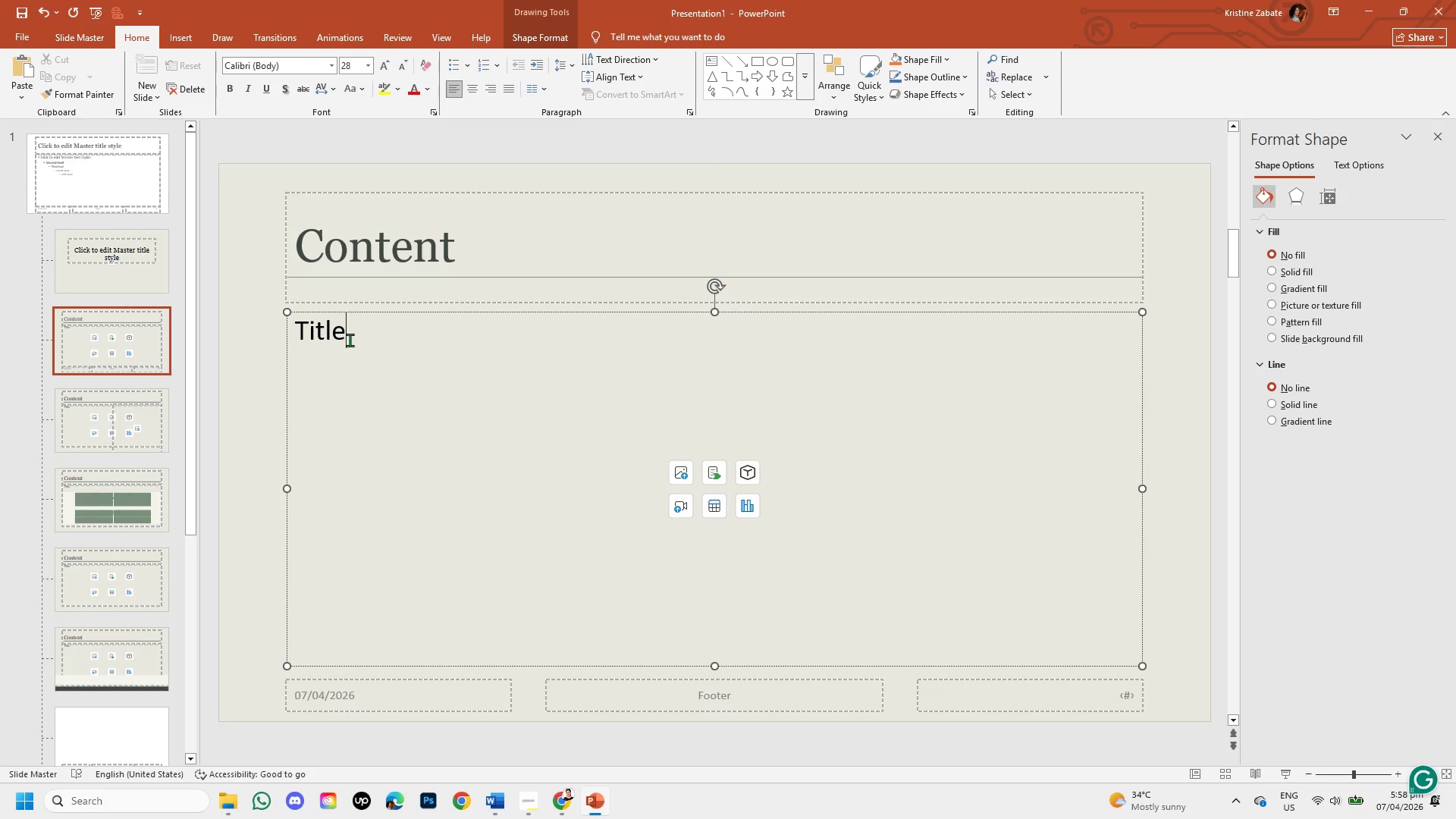 
left_click_drag(start_coordinate=[349, 331], to_coordinate=[279, 330])
 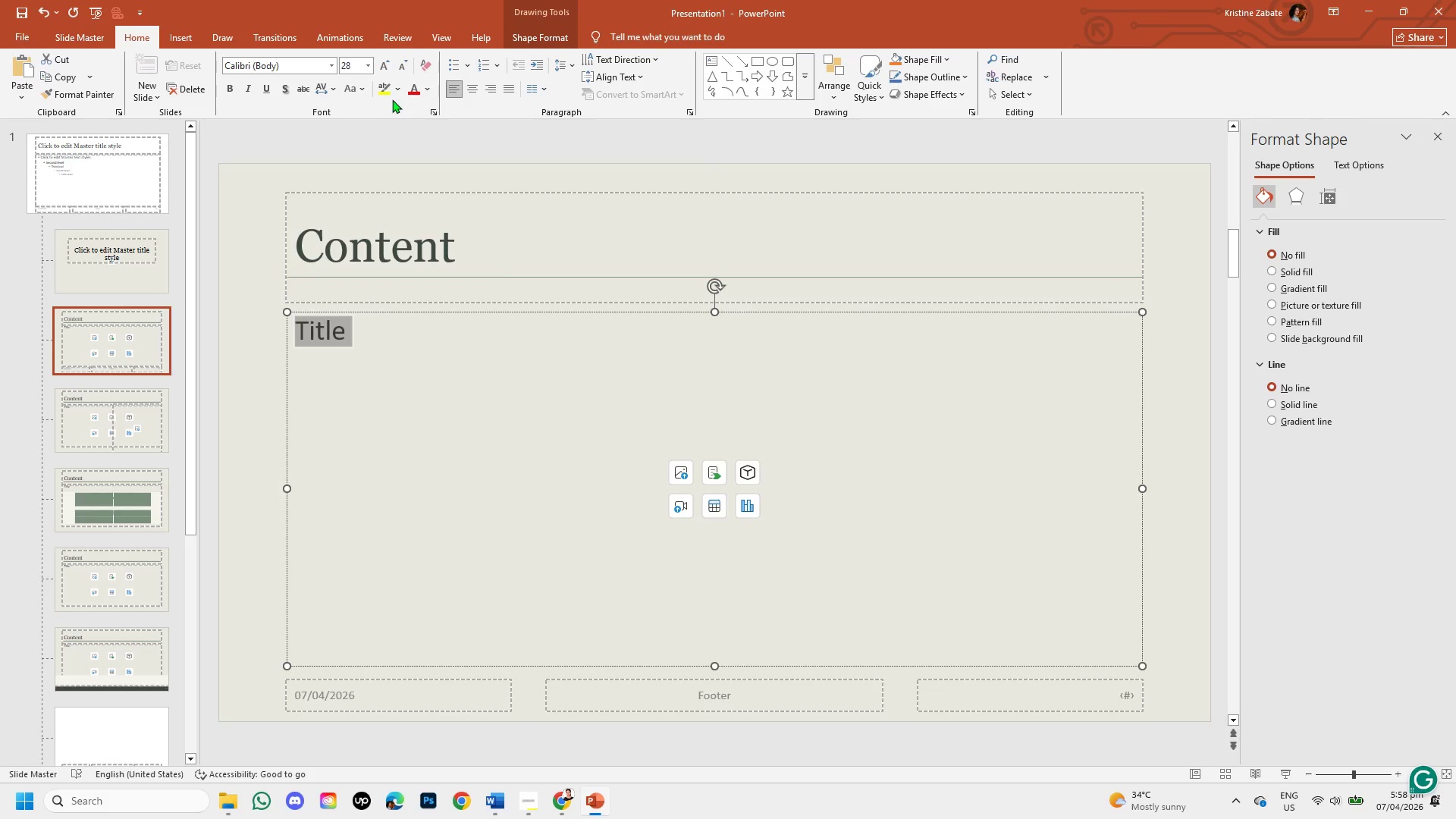 
left_click([428, 95])
 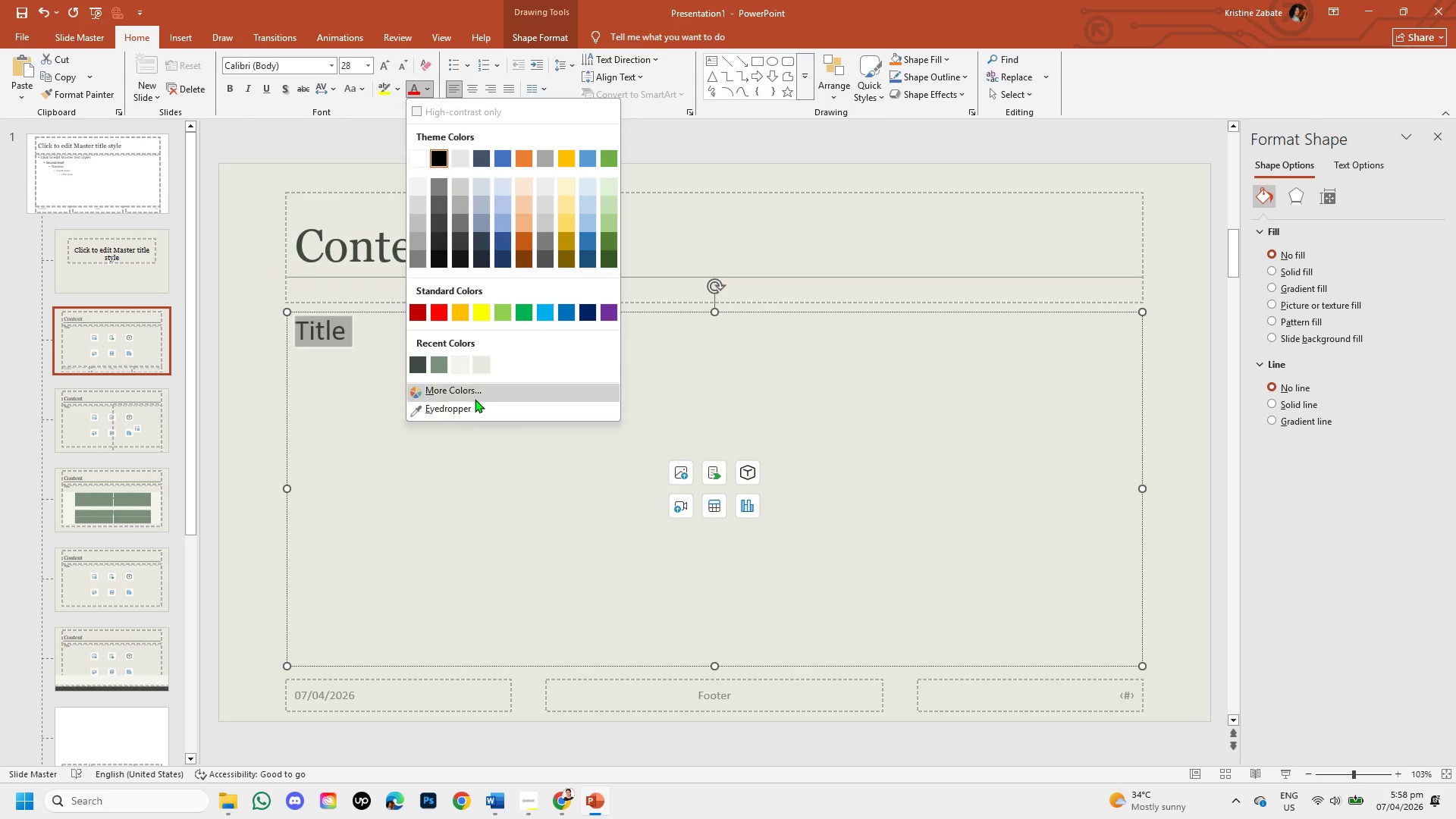 
left_click([475, 395])
 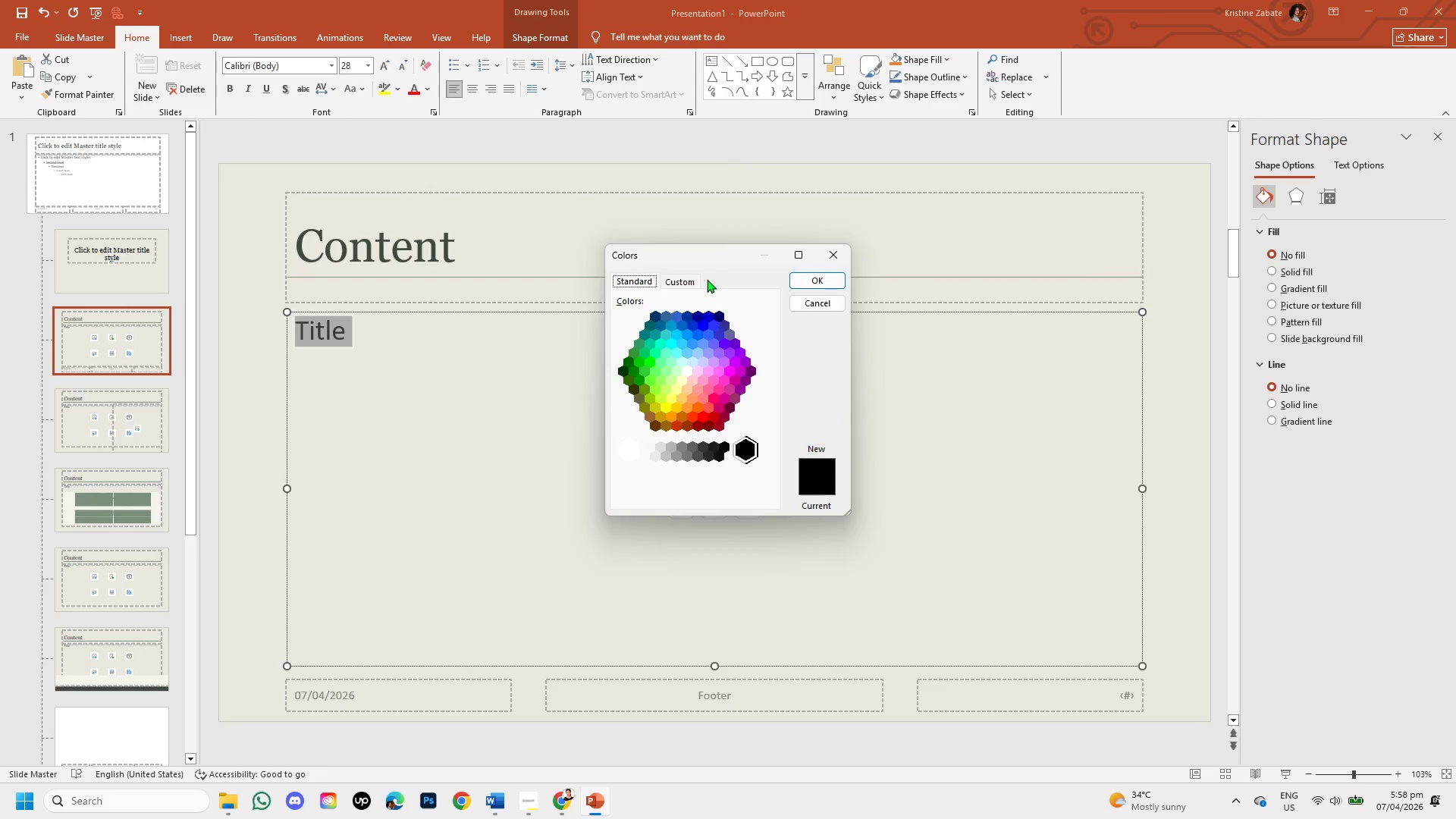 
left_click([693, 276])
 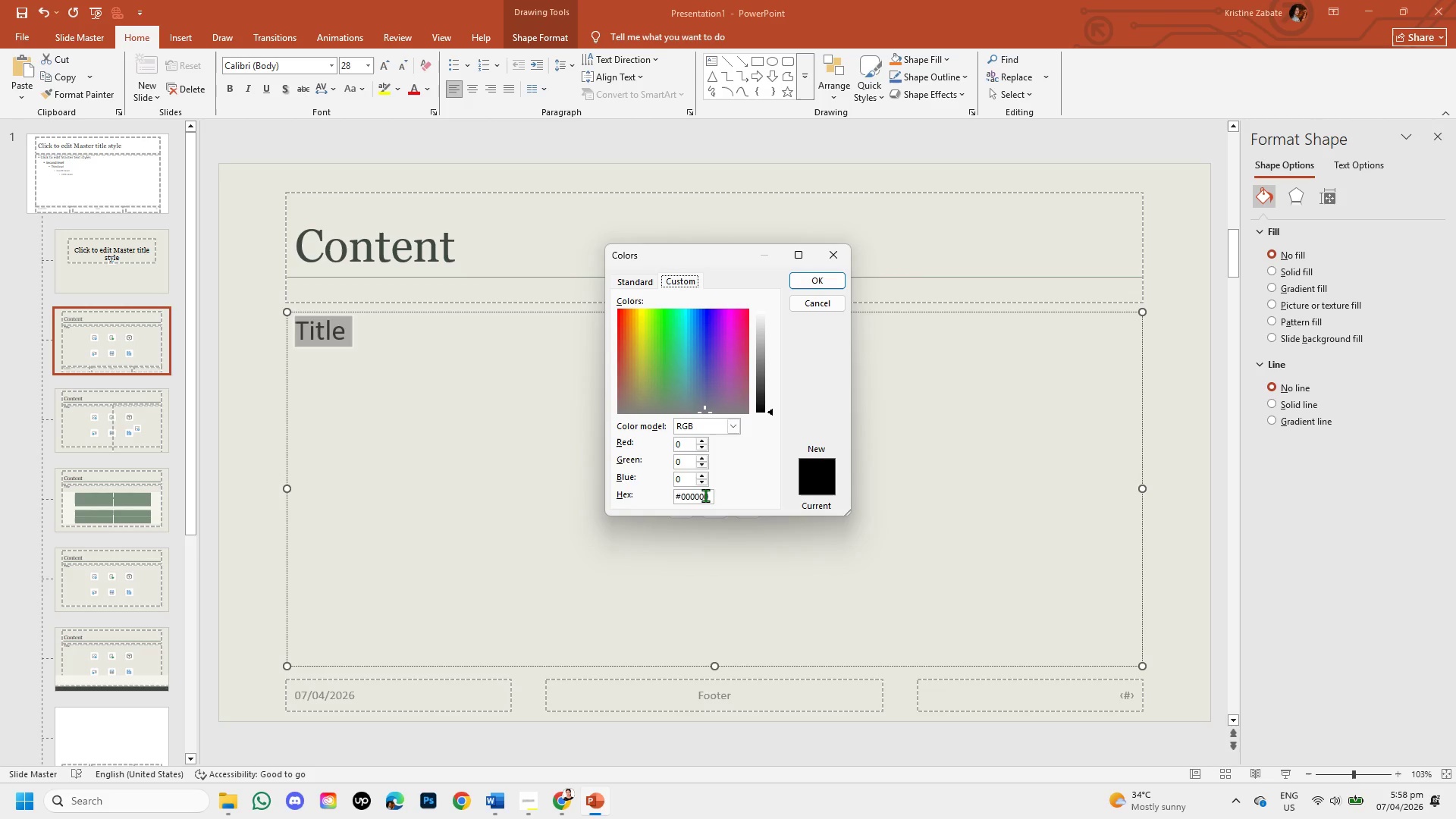 
left_click([711, 499])
 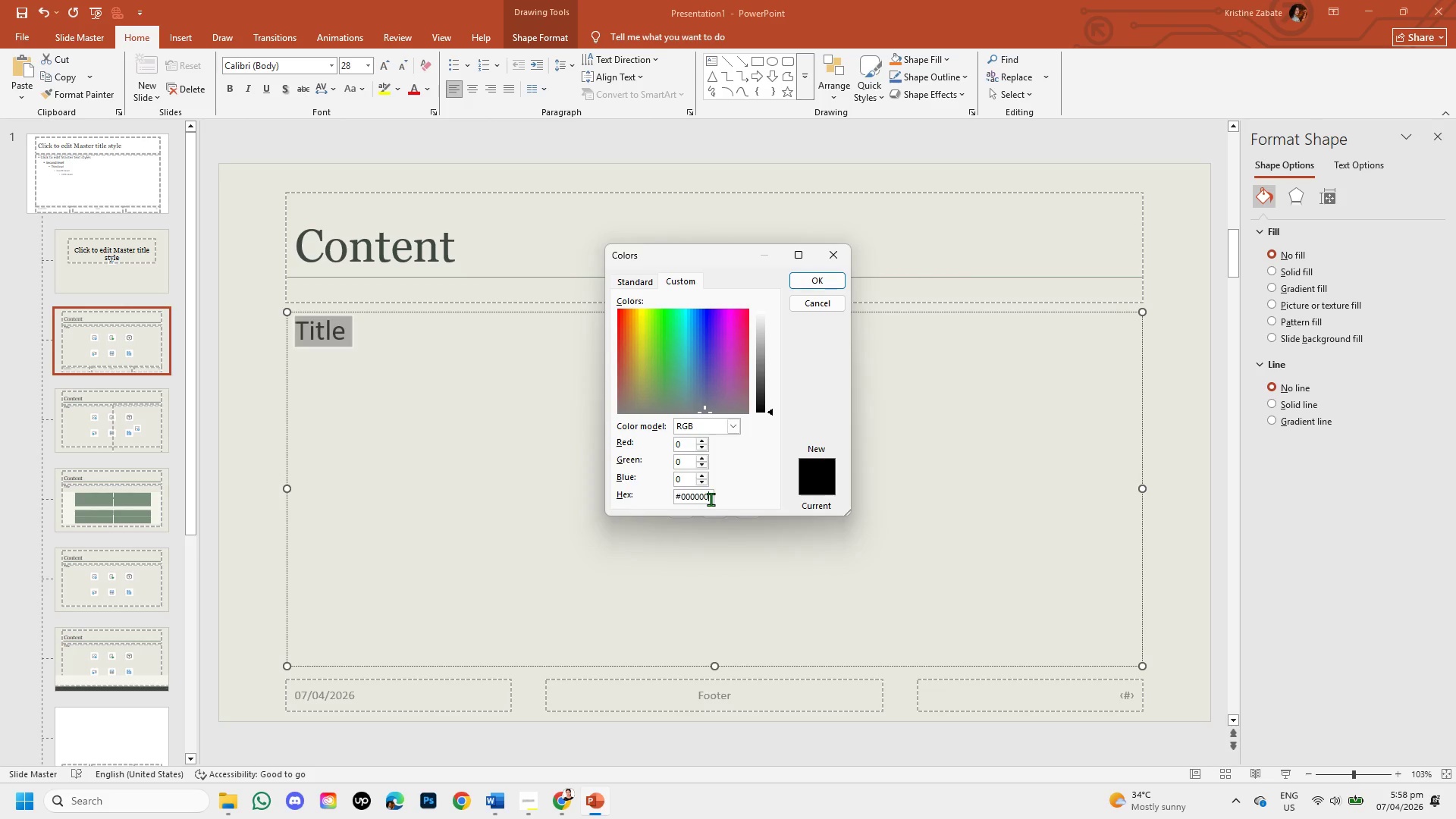 
hold_key(key=Backspace, duration=0.7)
 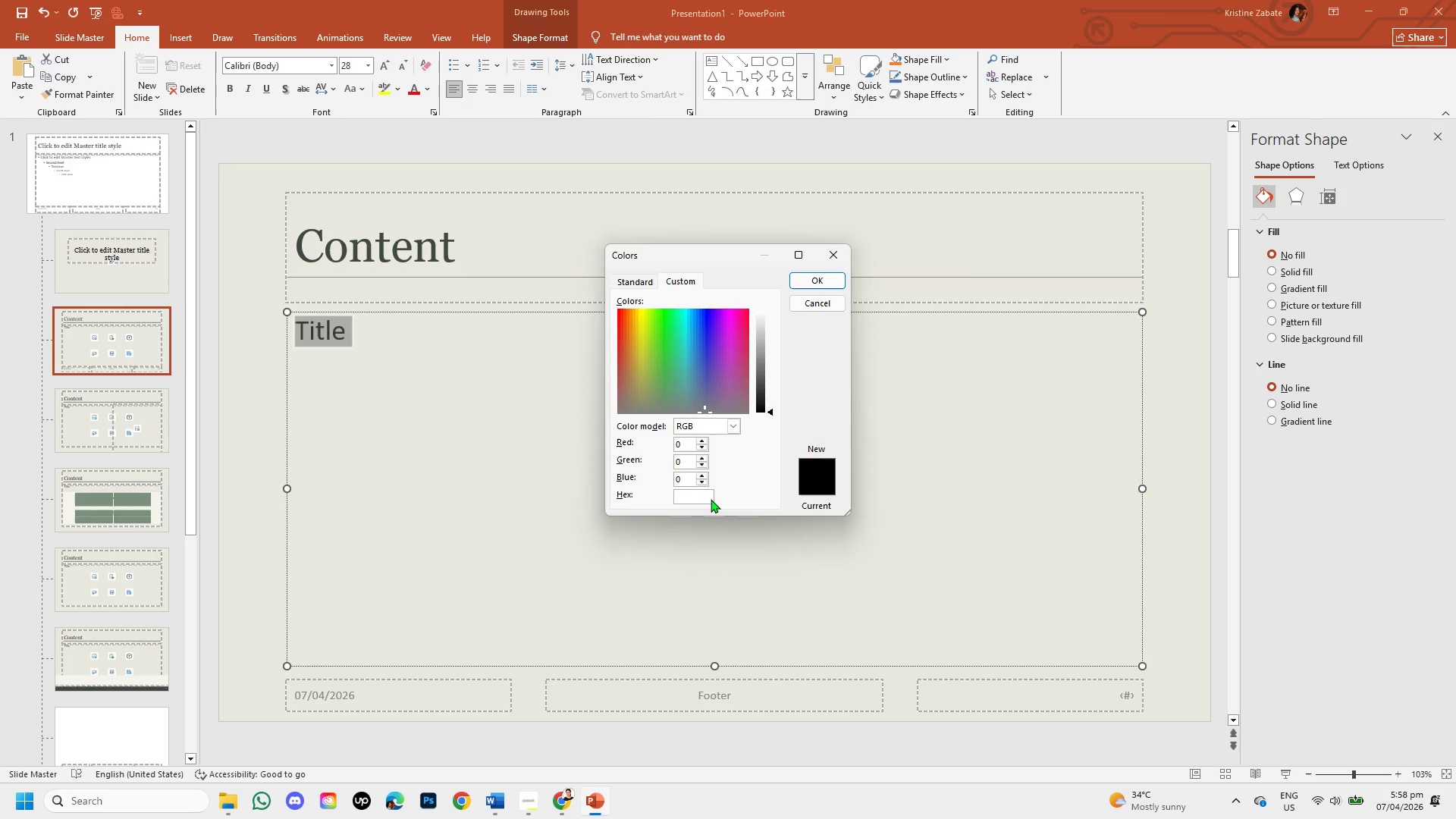 
key(Shift+3)
 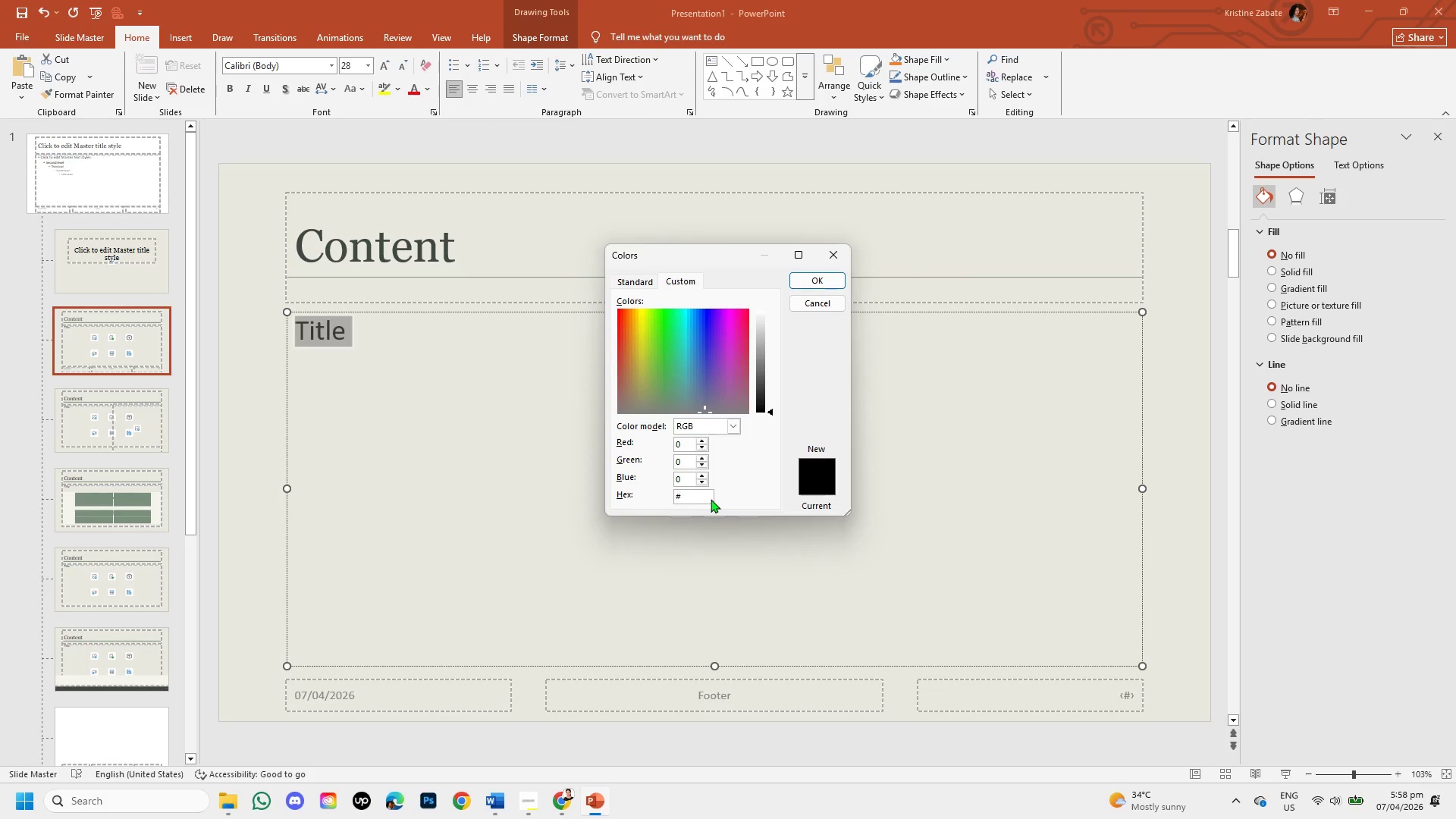 
type(6B74)
 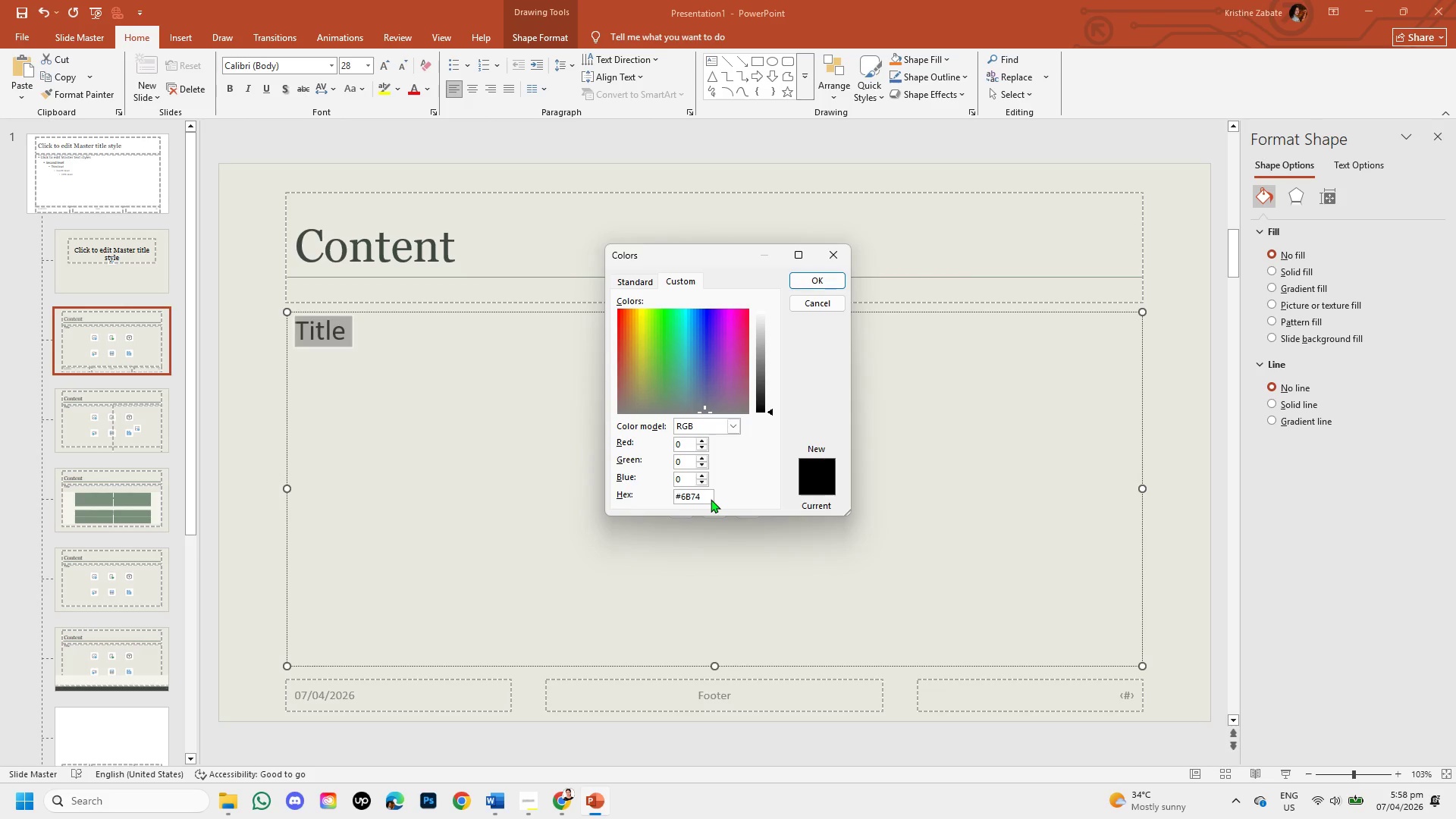 
wait(5.27)
 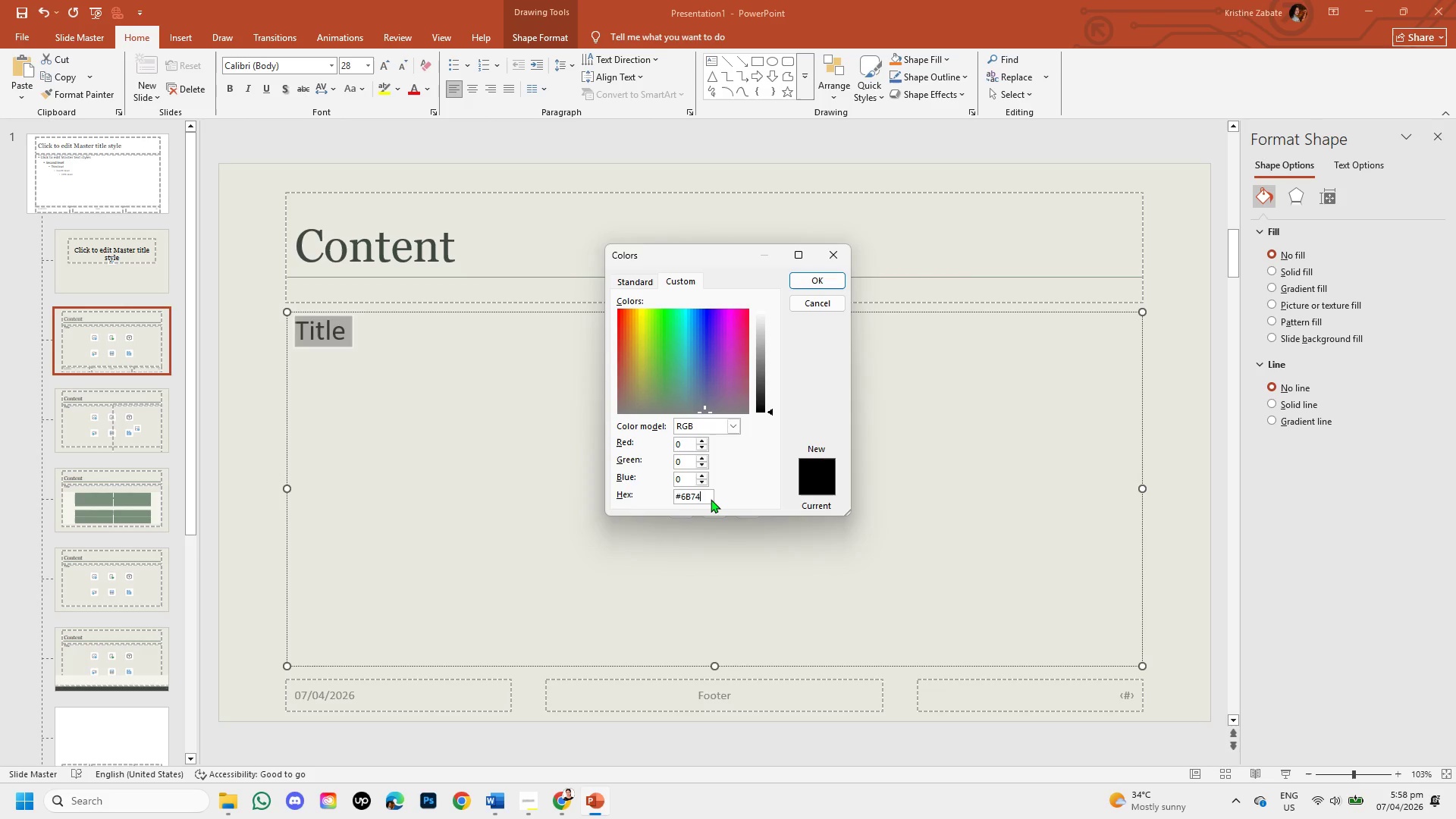 
type(70)
 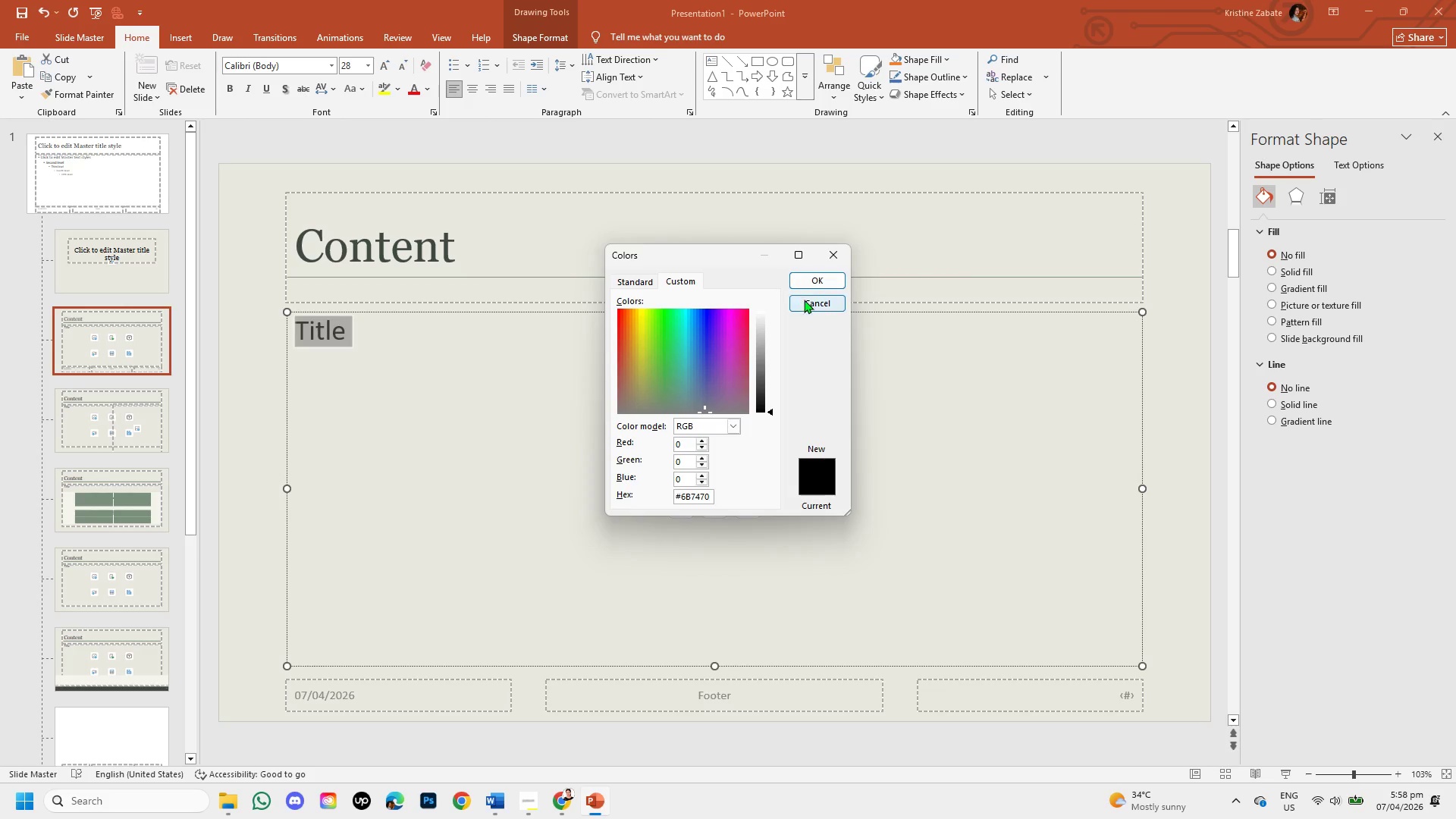 
left_click([812, 279])
 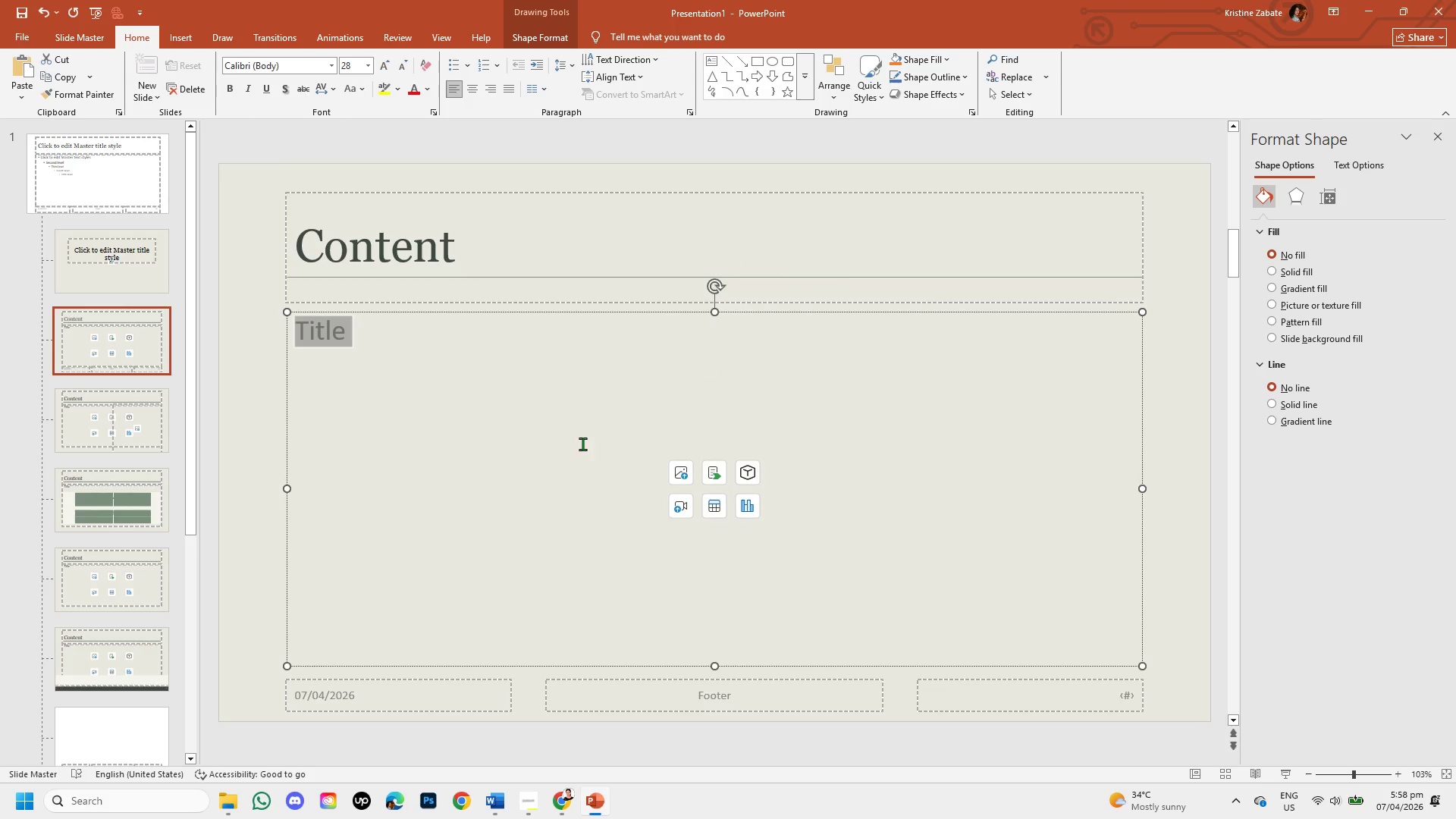 
left_click([556, 453])
 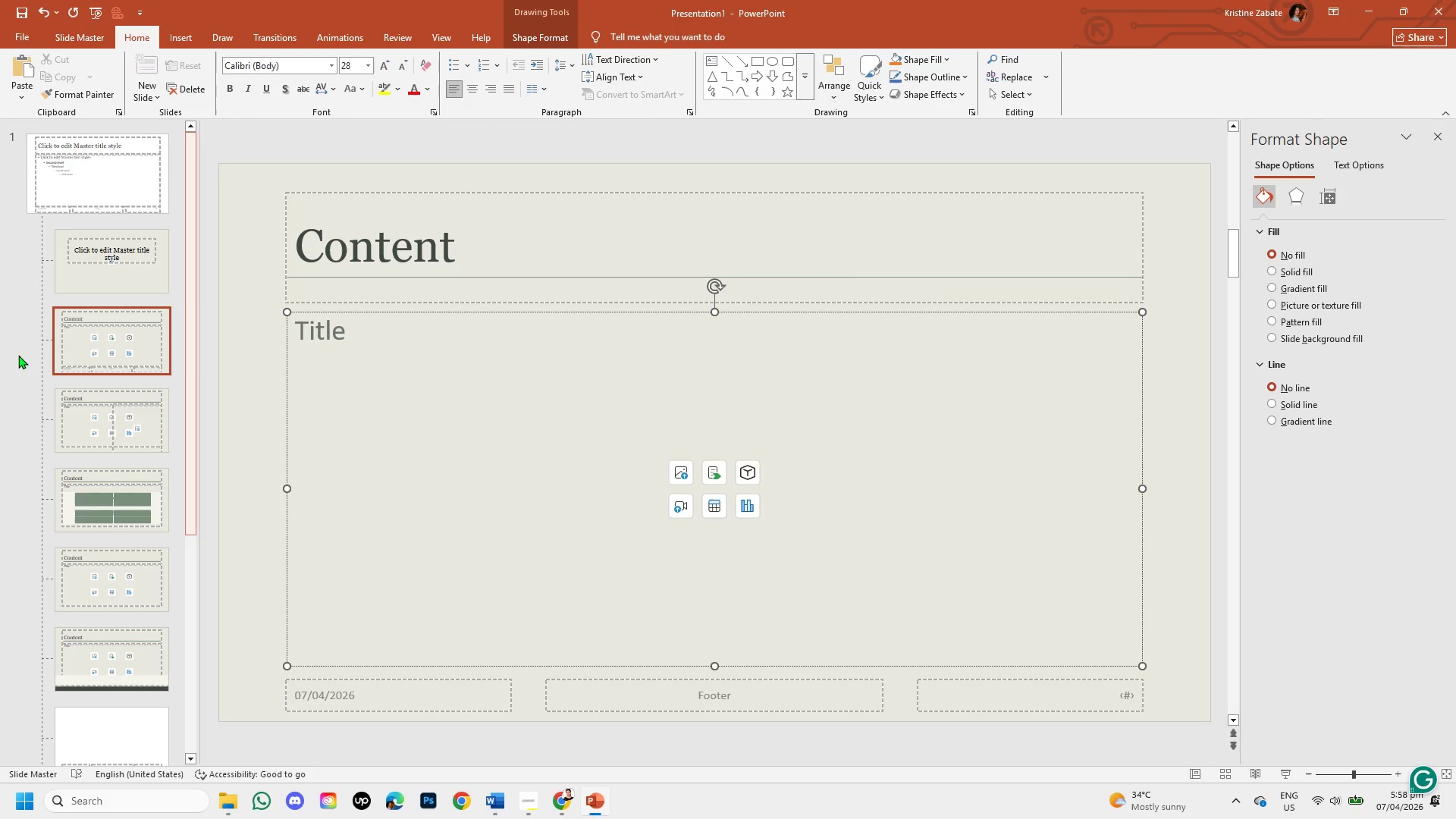 
left_click([80, 261])
 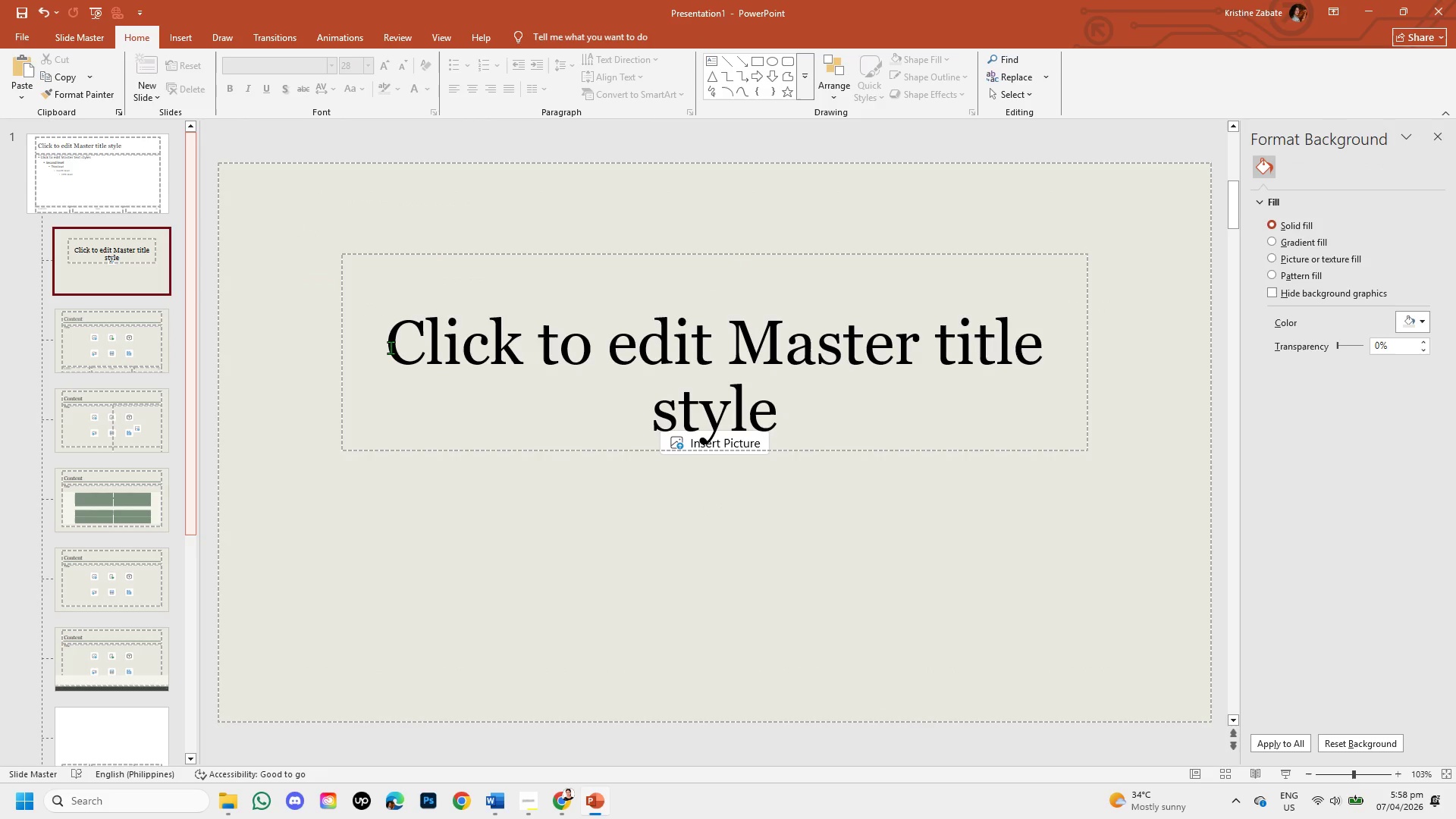 
wait(6.77)
 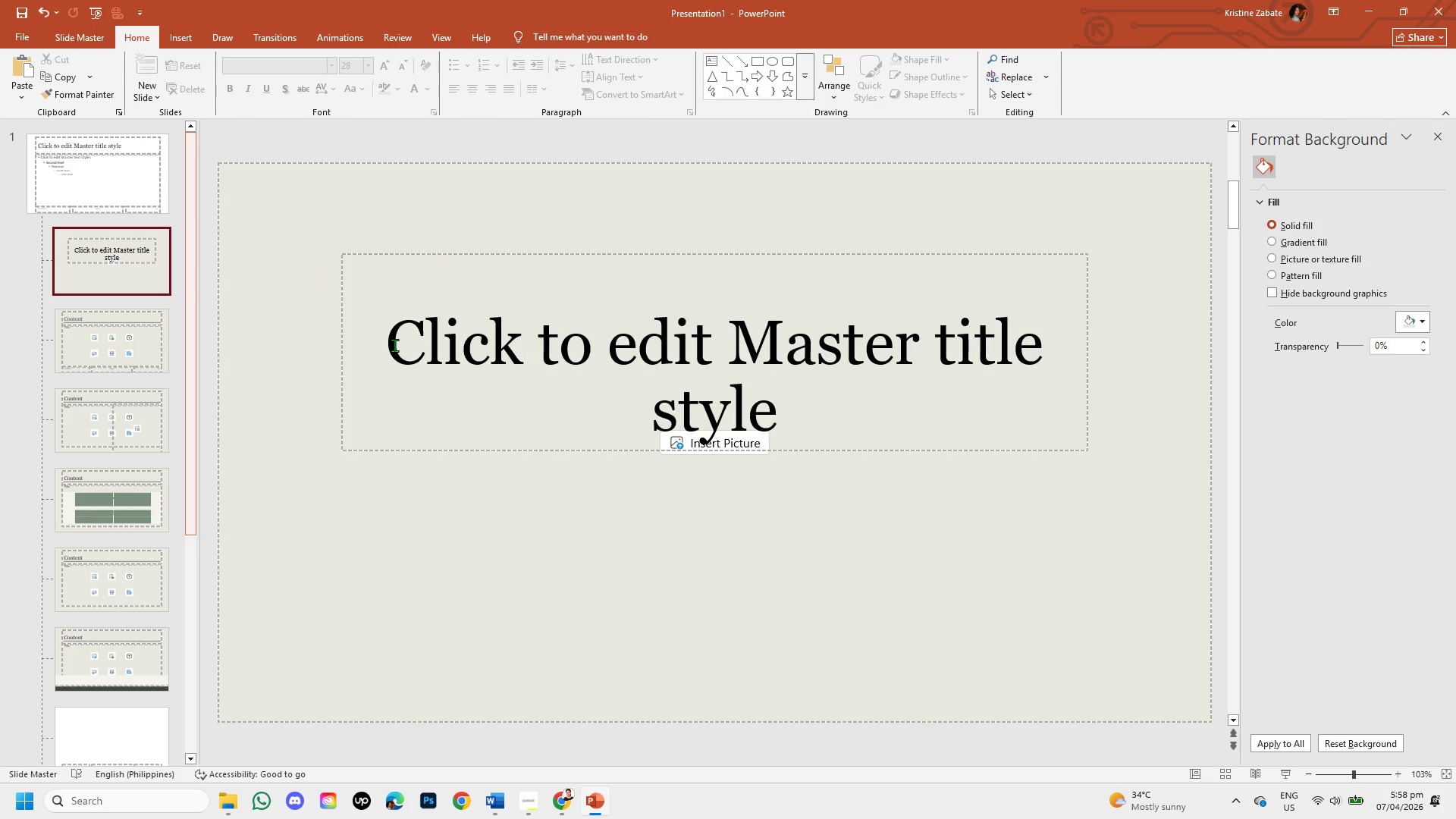 
left_click_drag(start_coordinate=[387, 341], to_coordinate=[856, 449])
 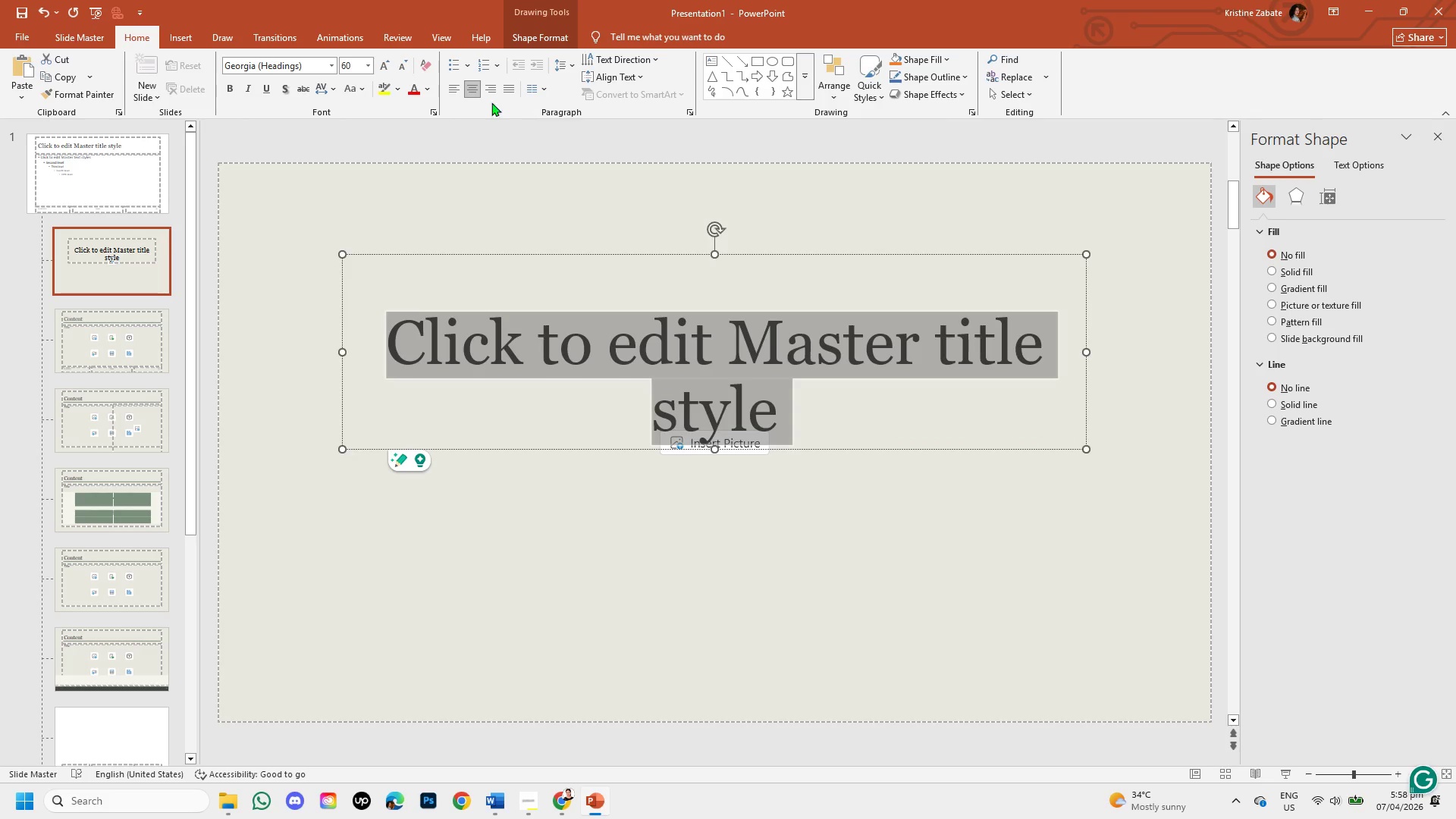 
left_click([429, 90])
 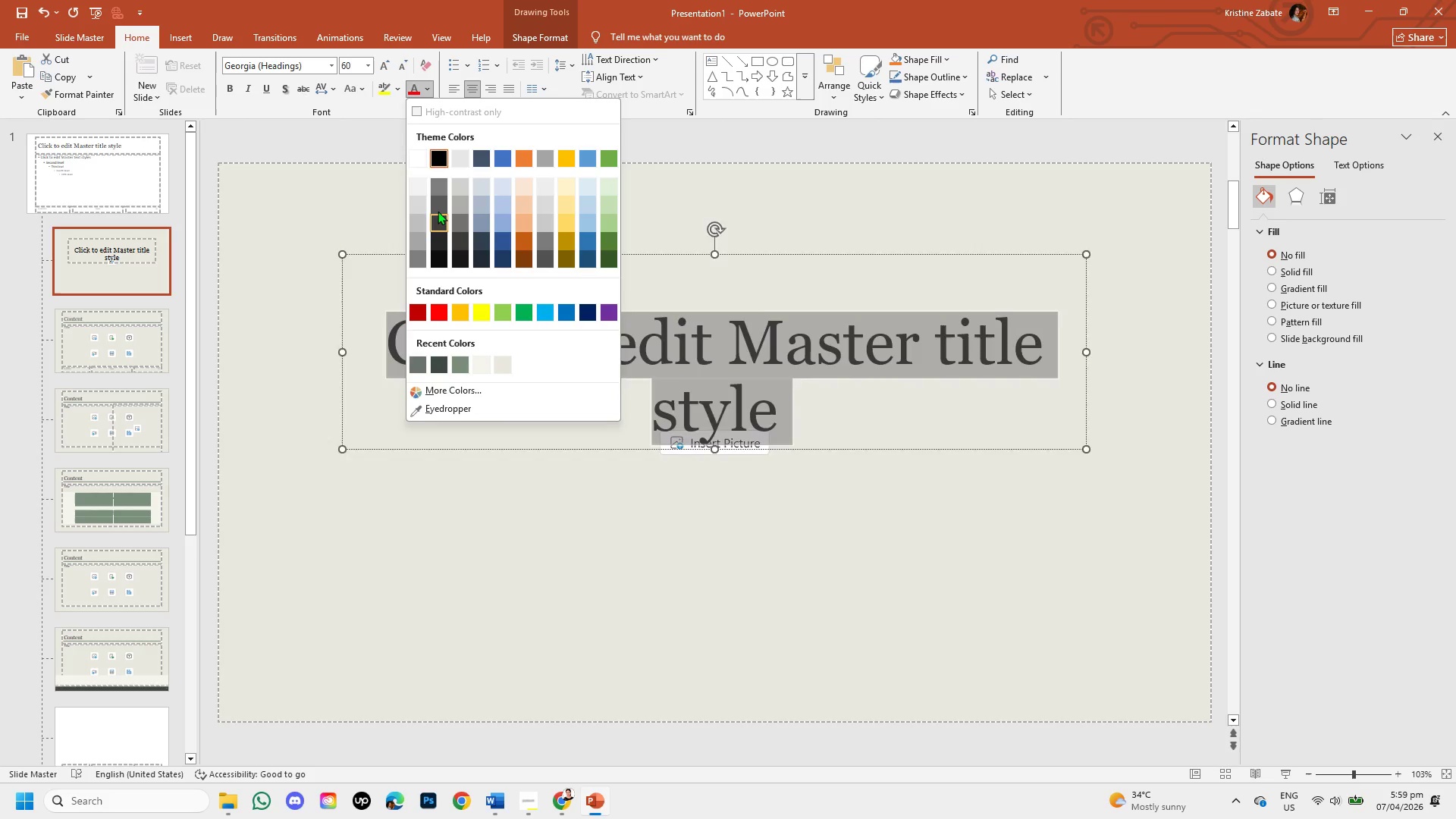 
wait(6.64)
 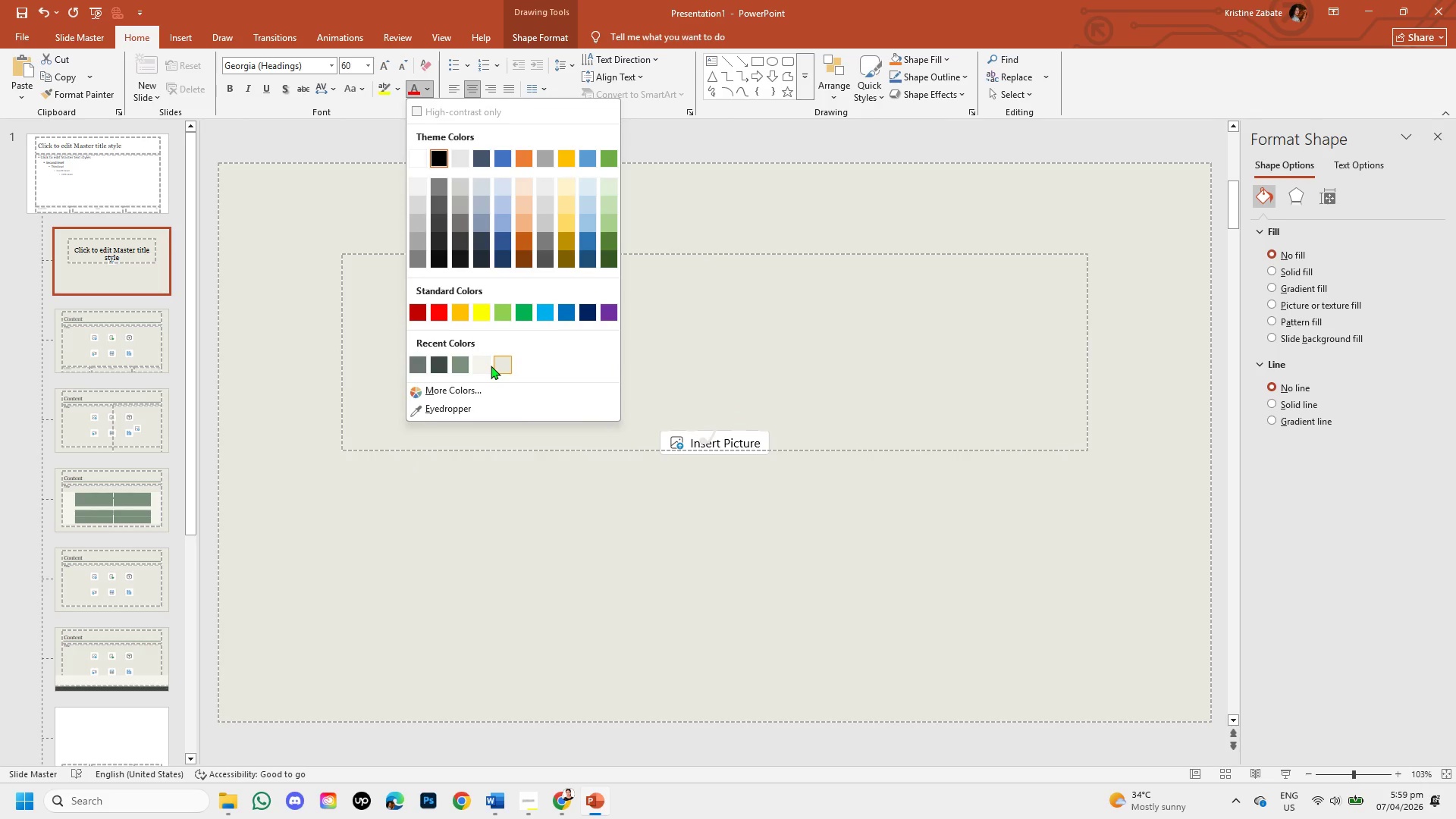 
left_click([415, 160])
 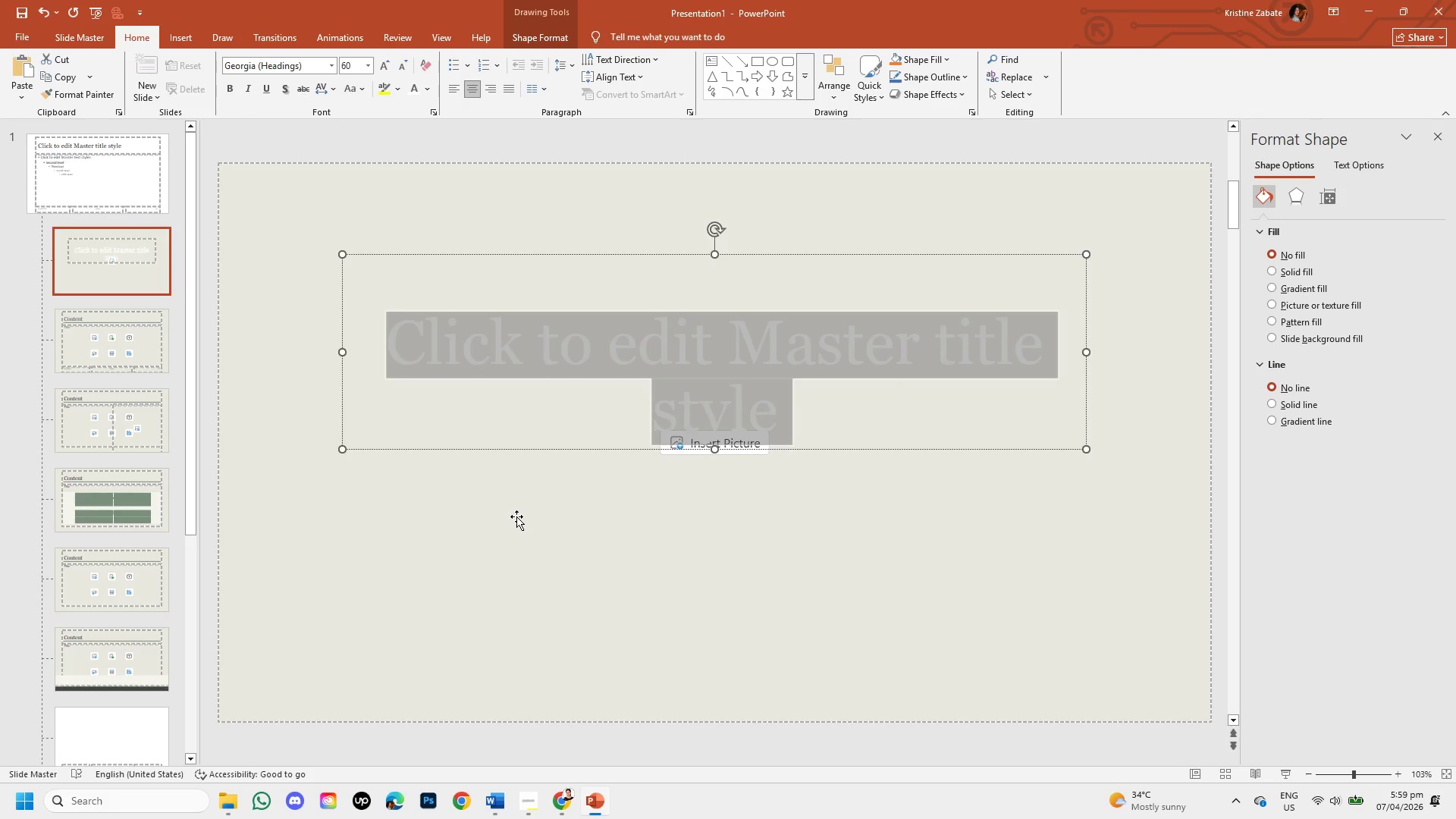 
left_click([516, 516])
 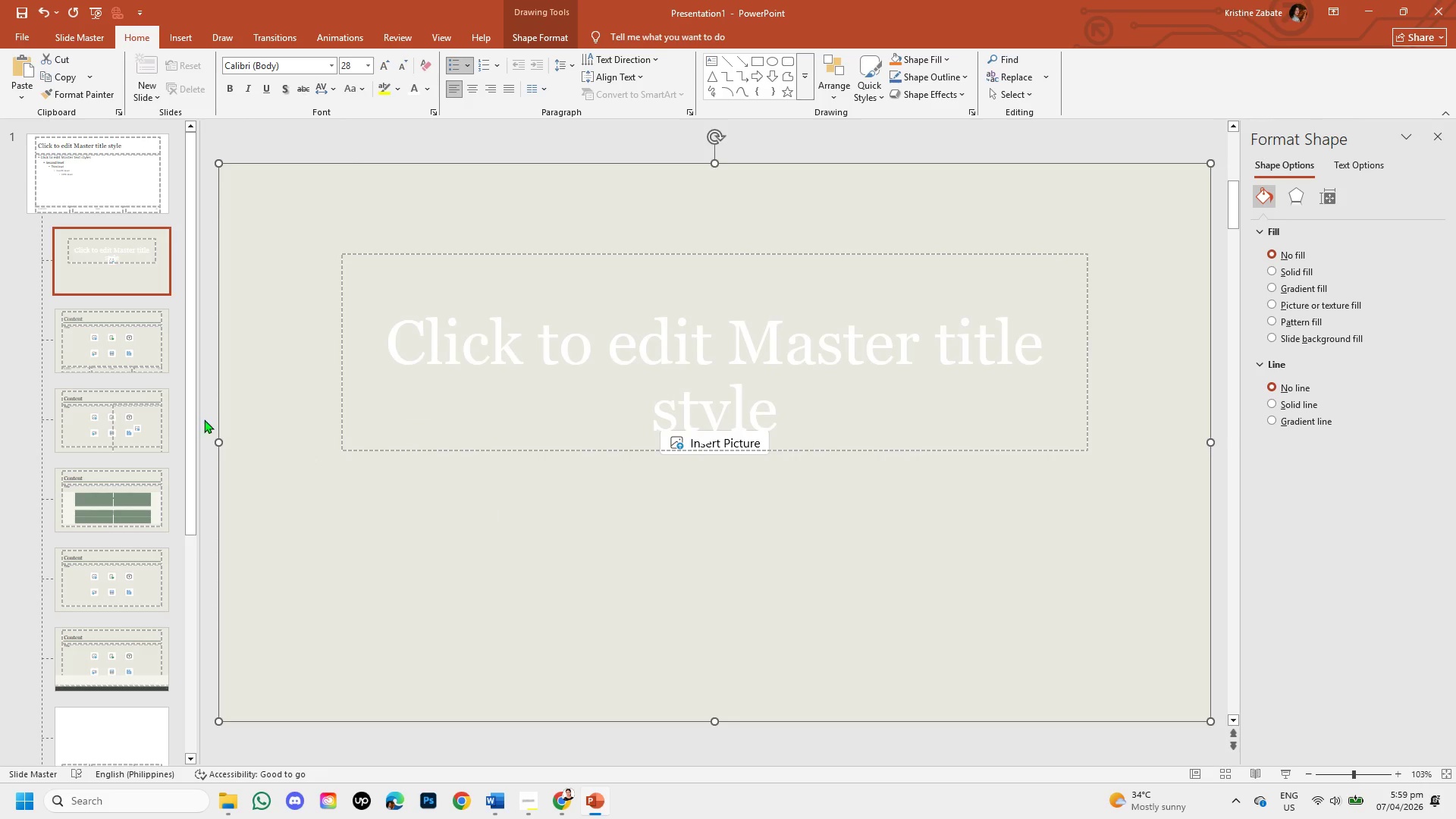 
left_click([127, 324])
 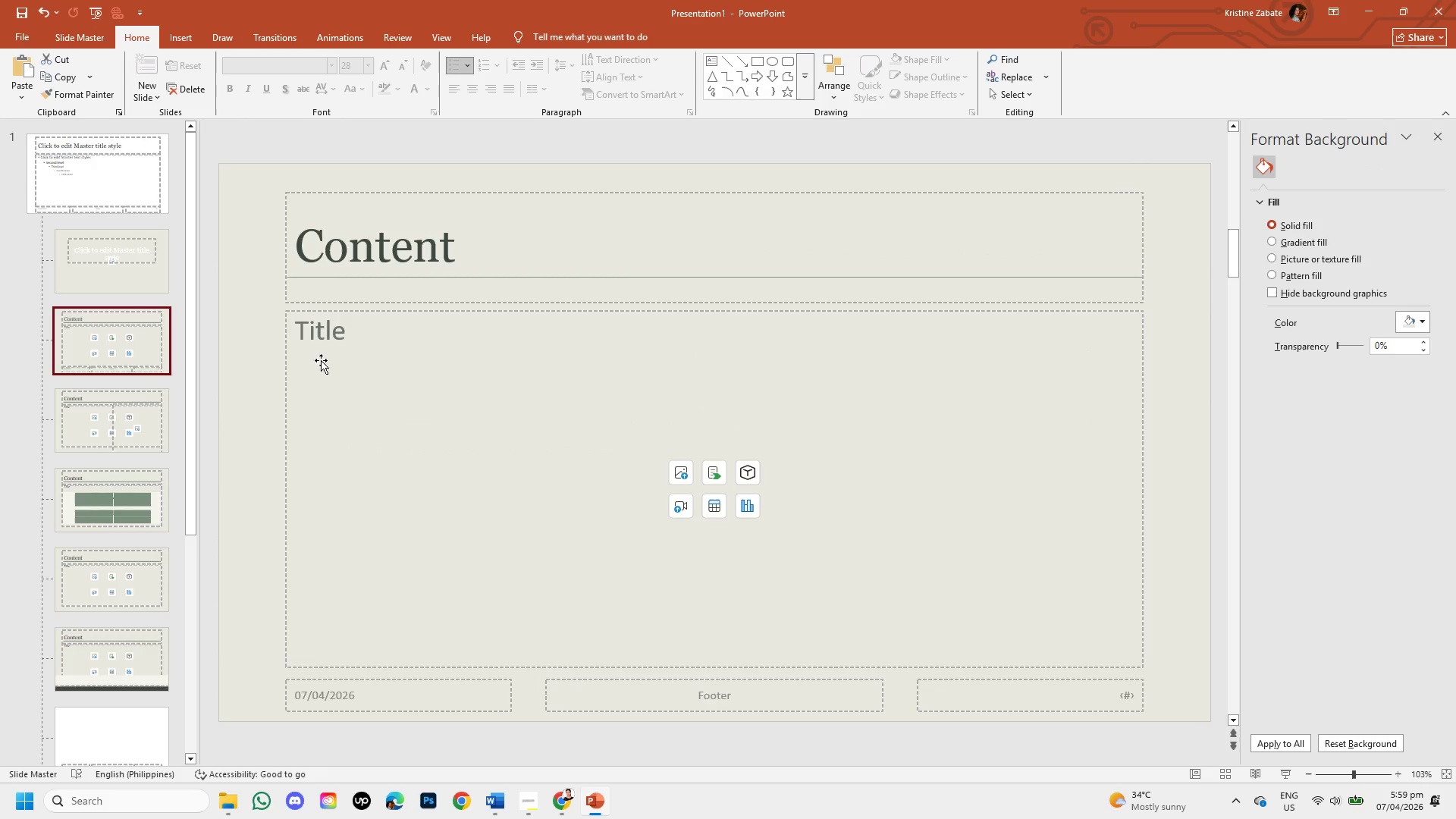 
left_click([128, 414])
 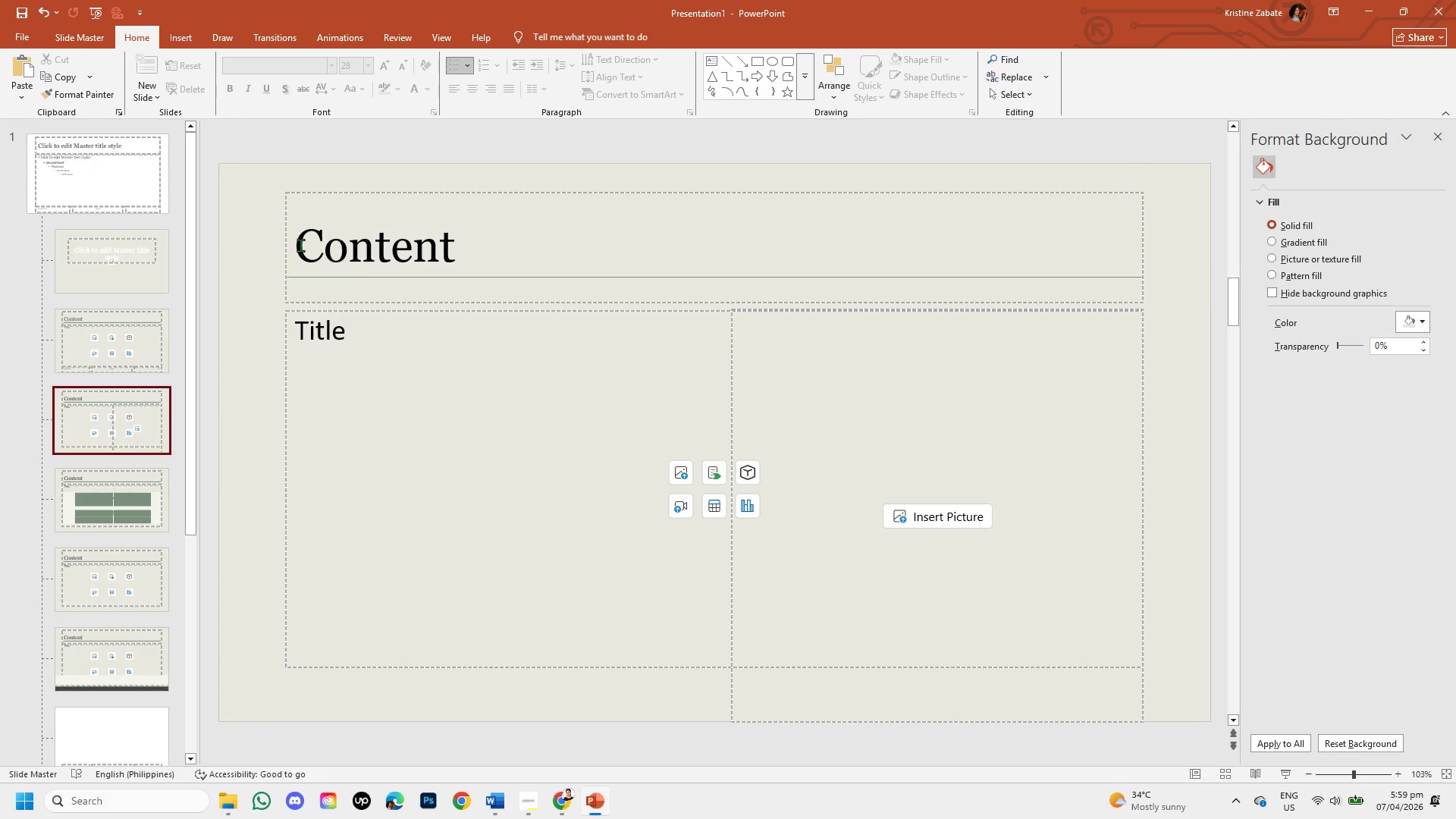 
left_click_drag(start_coordinate=[297, 243], to_coordinate=[469, 253])
 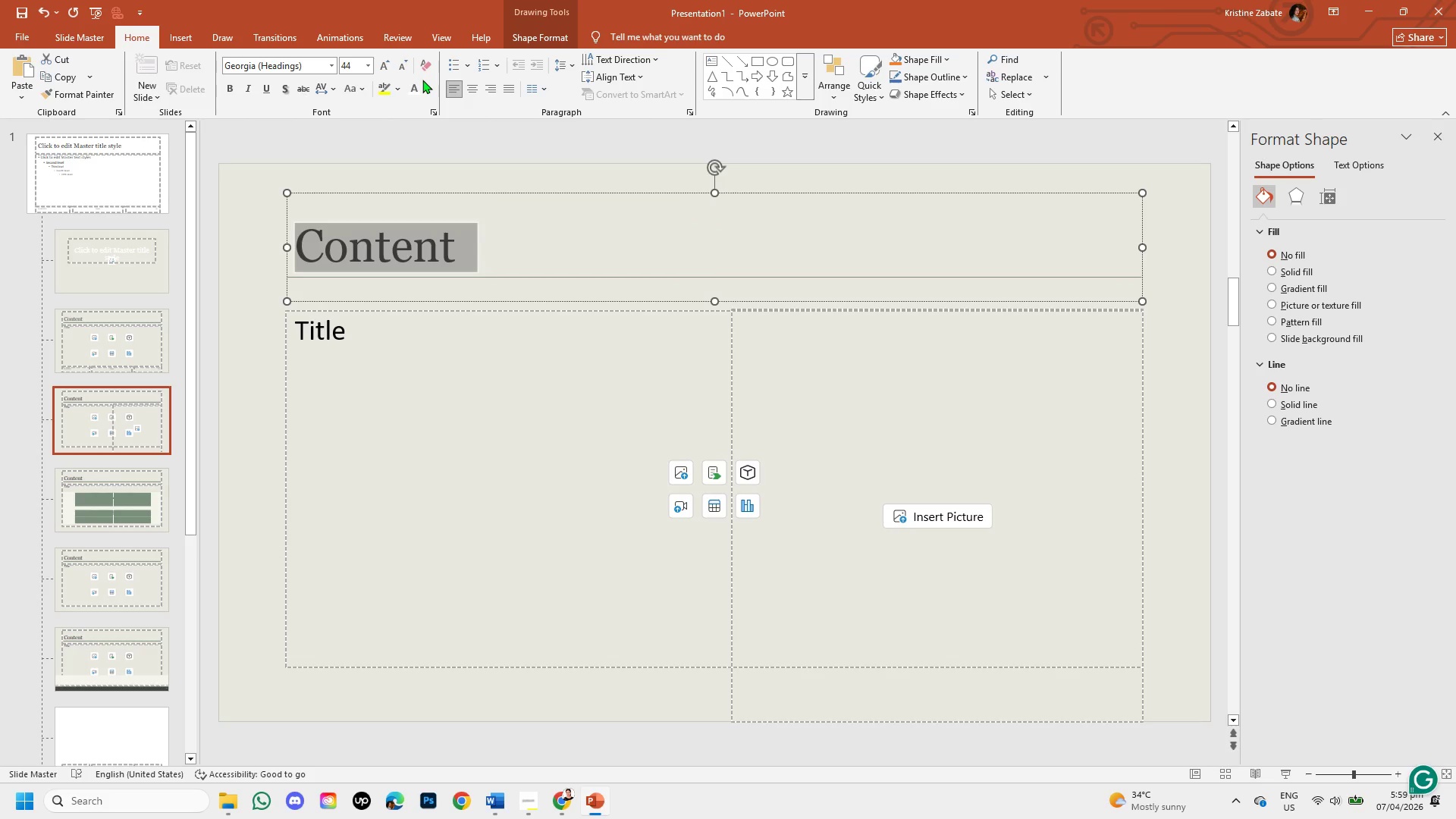 
left_click([428, 91])
 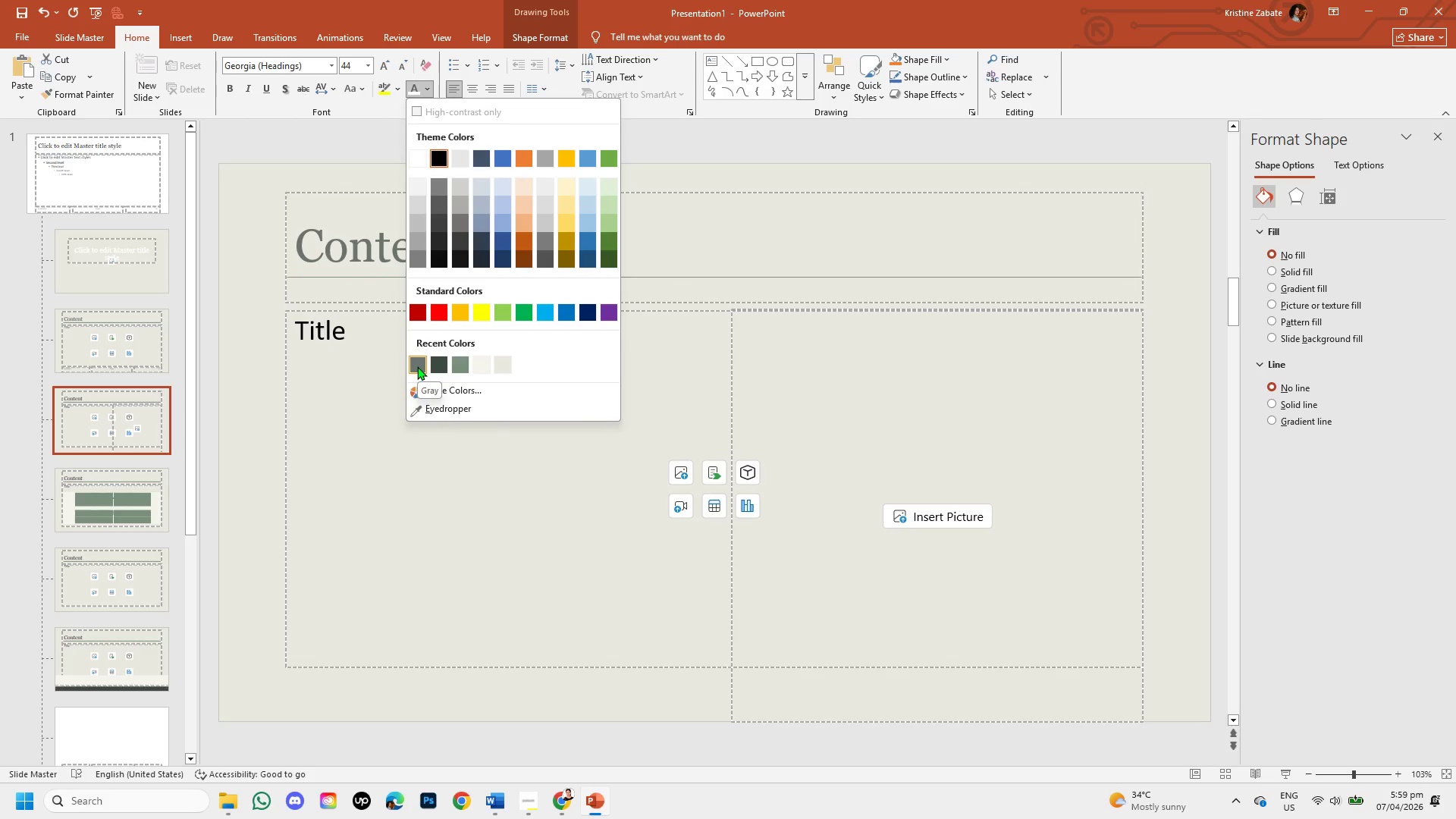 
wait(6.75)
 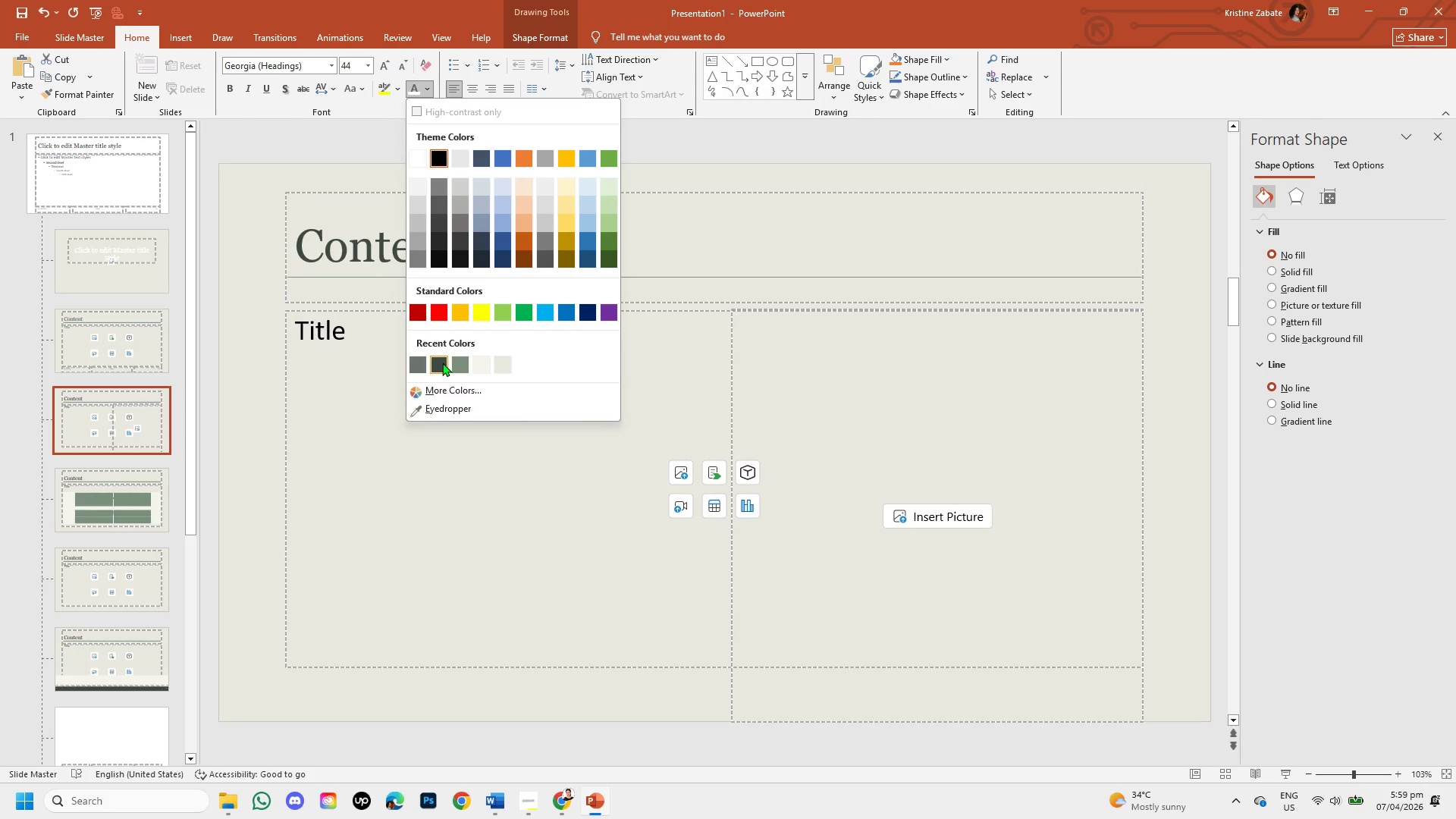 
left_click([118, 325])
 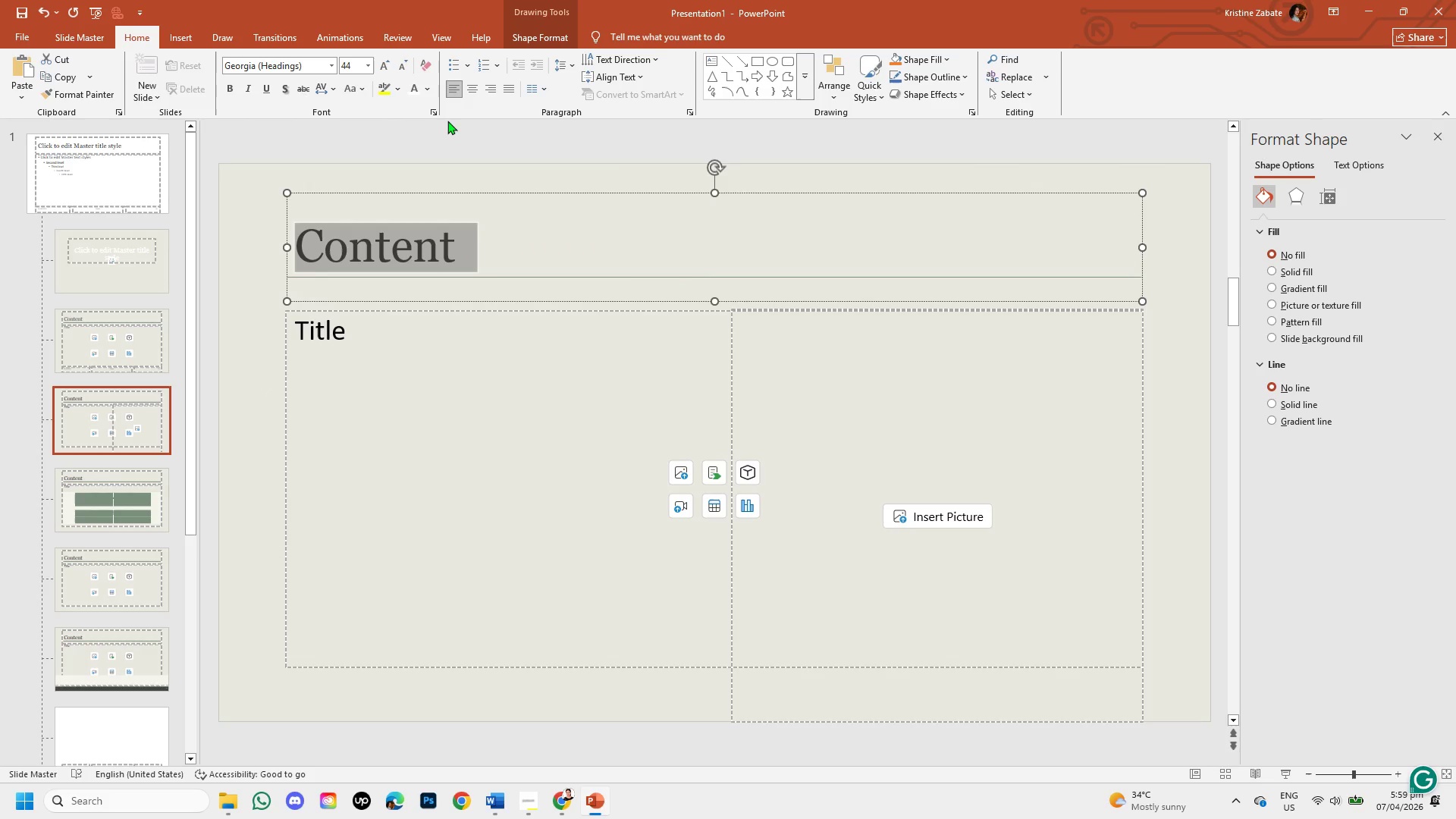 
left_click([423, 86])
 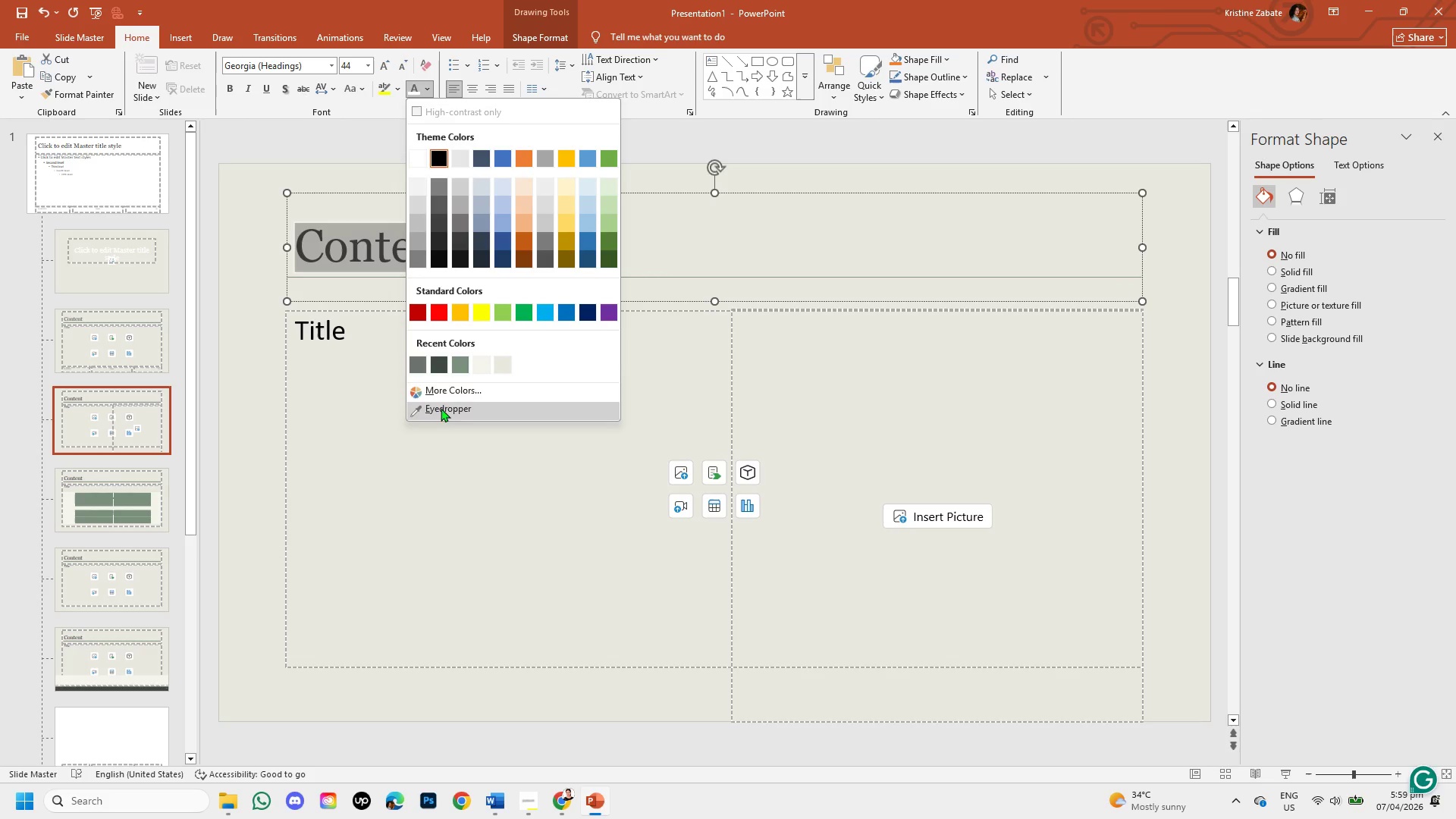 
left_click([439, 395])
 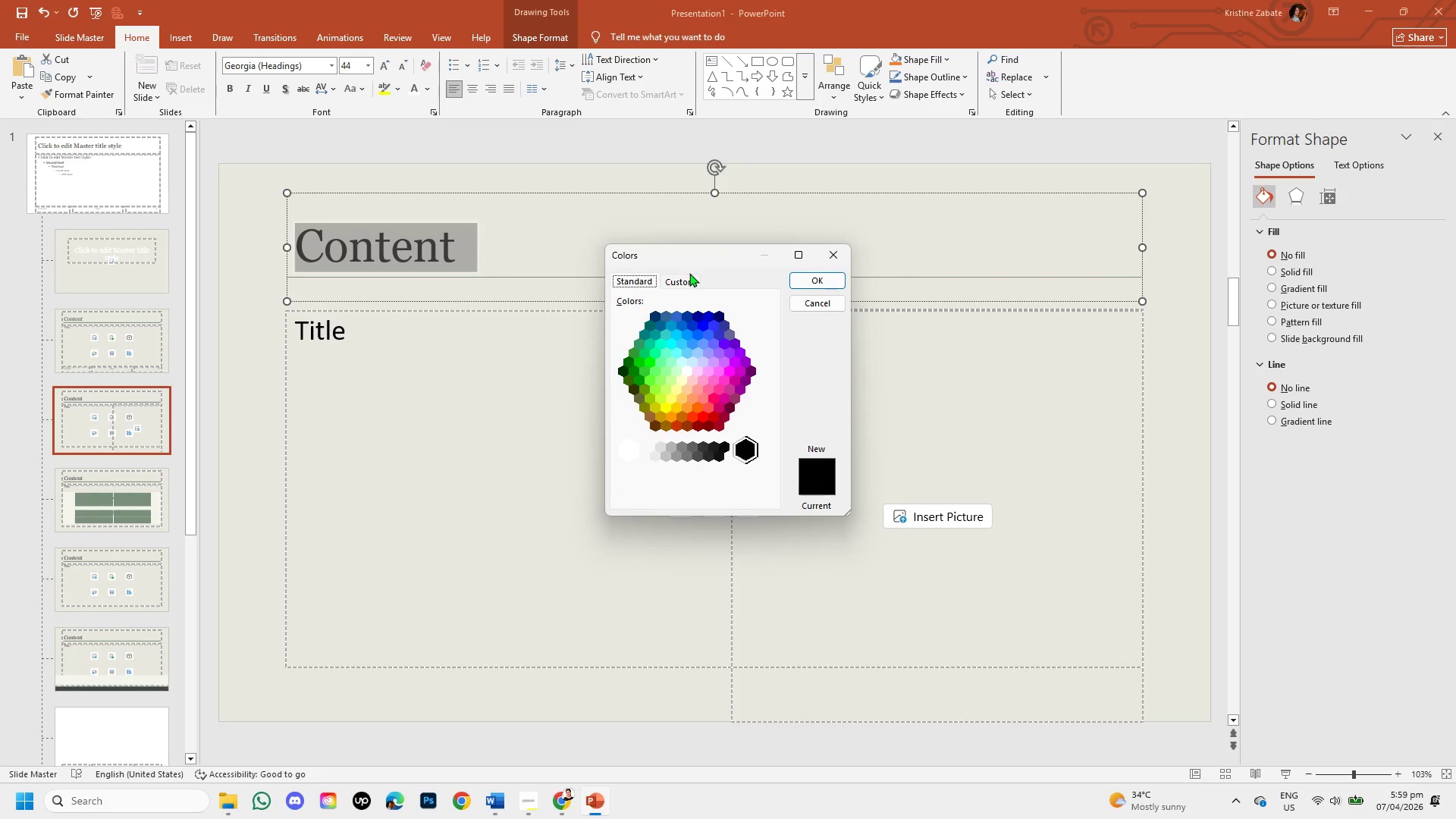 
left_click([689, 275])
 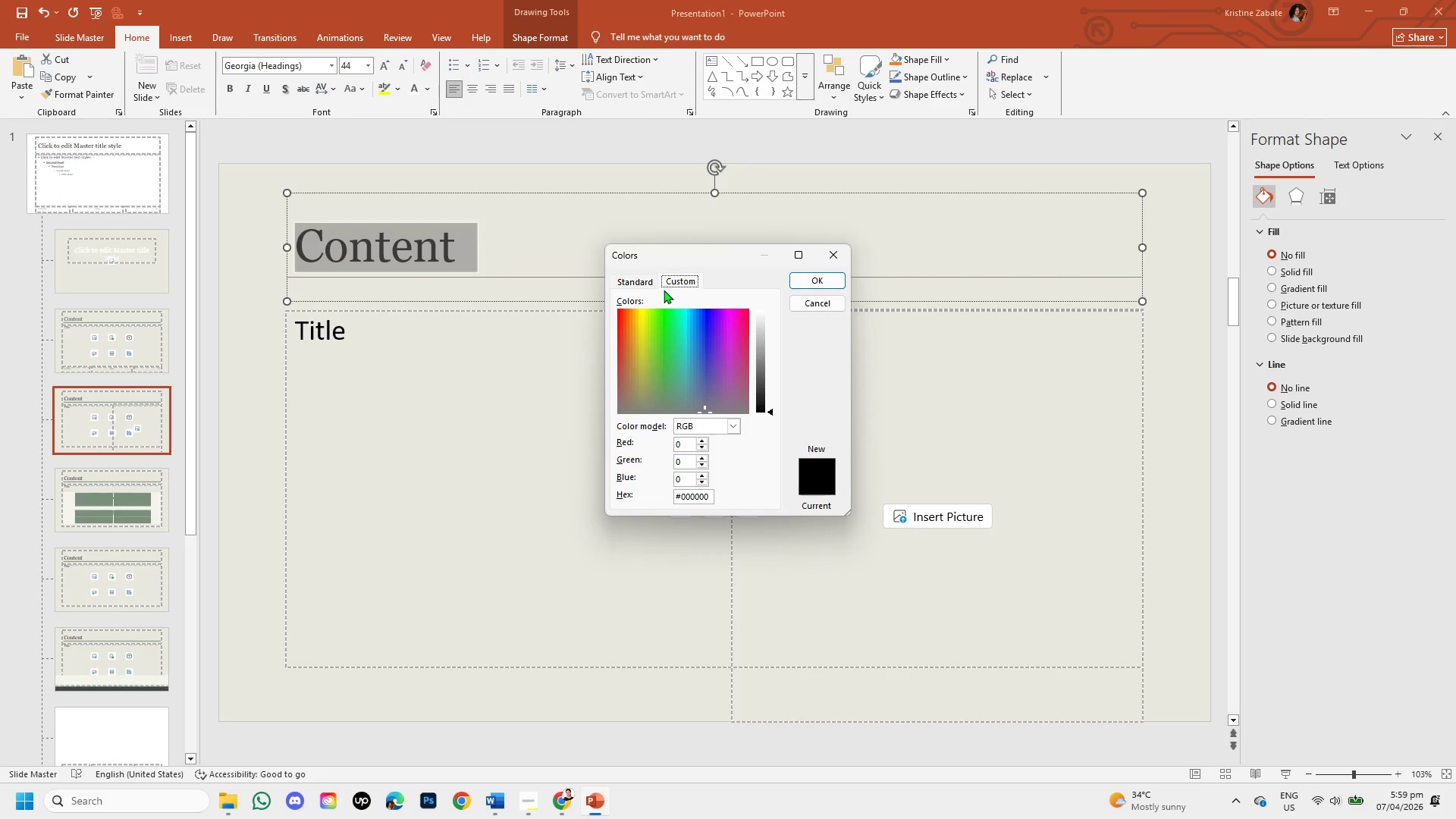 
left_click([643, 279])
 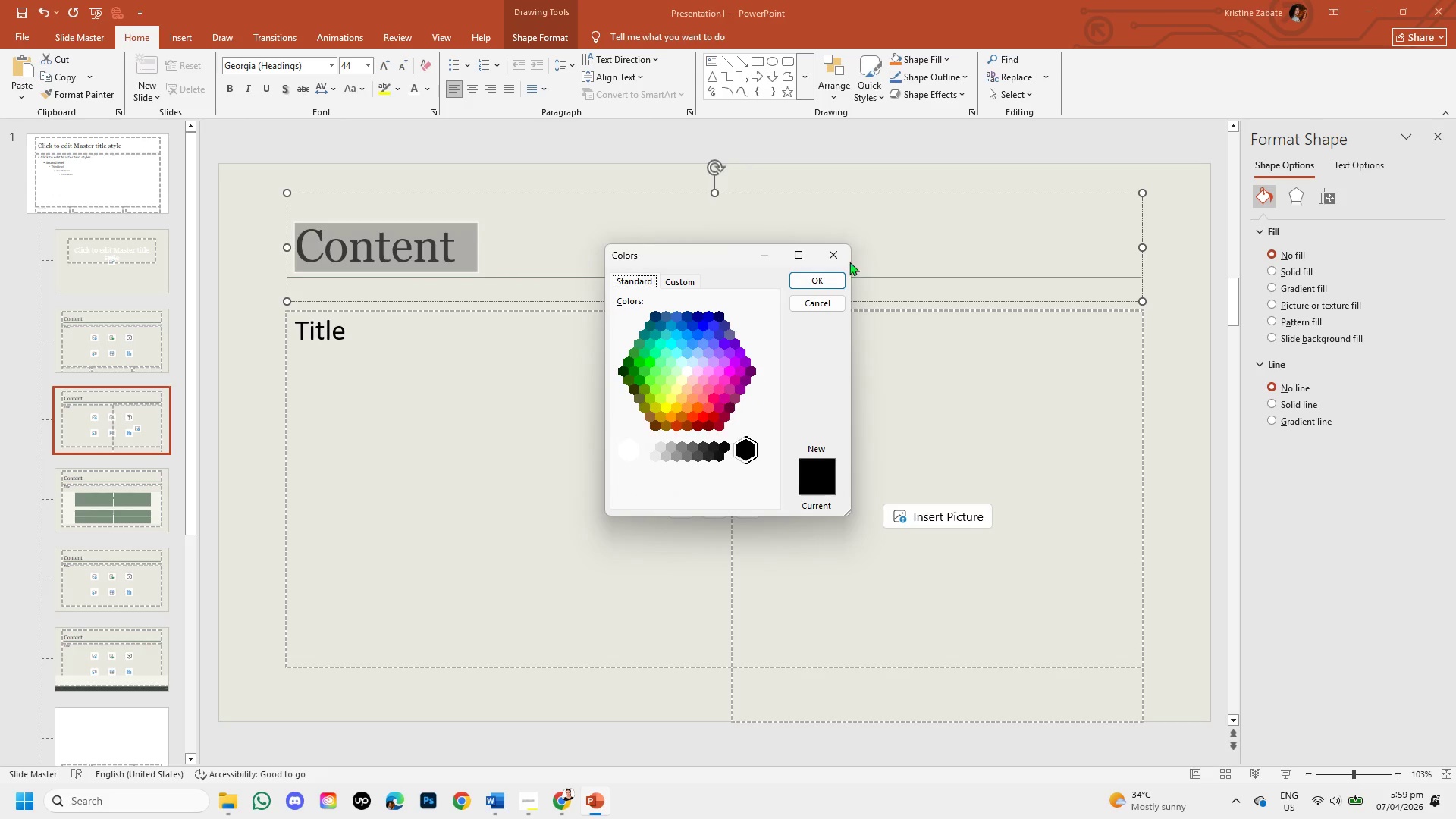 
left_click([828, 257])
 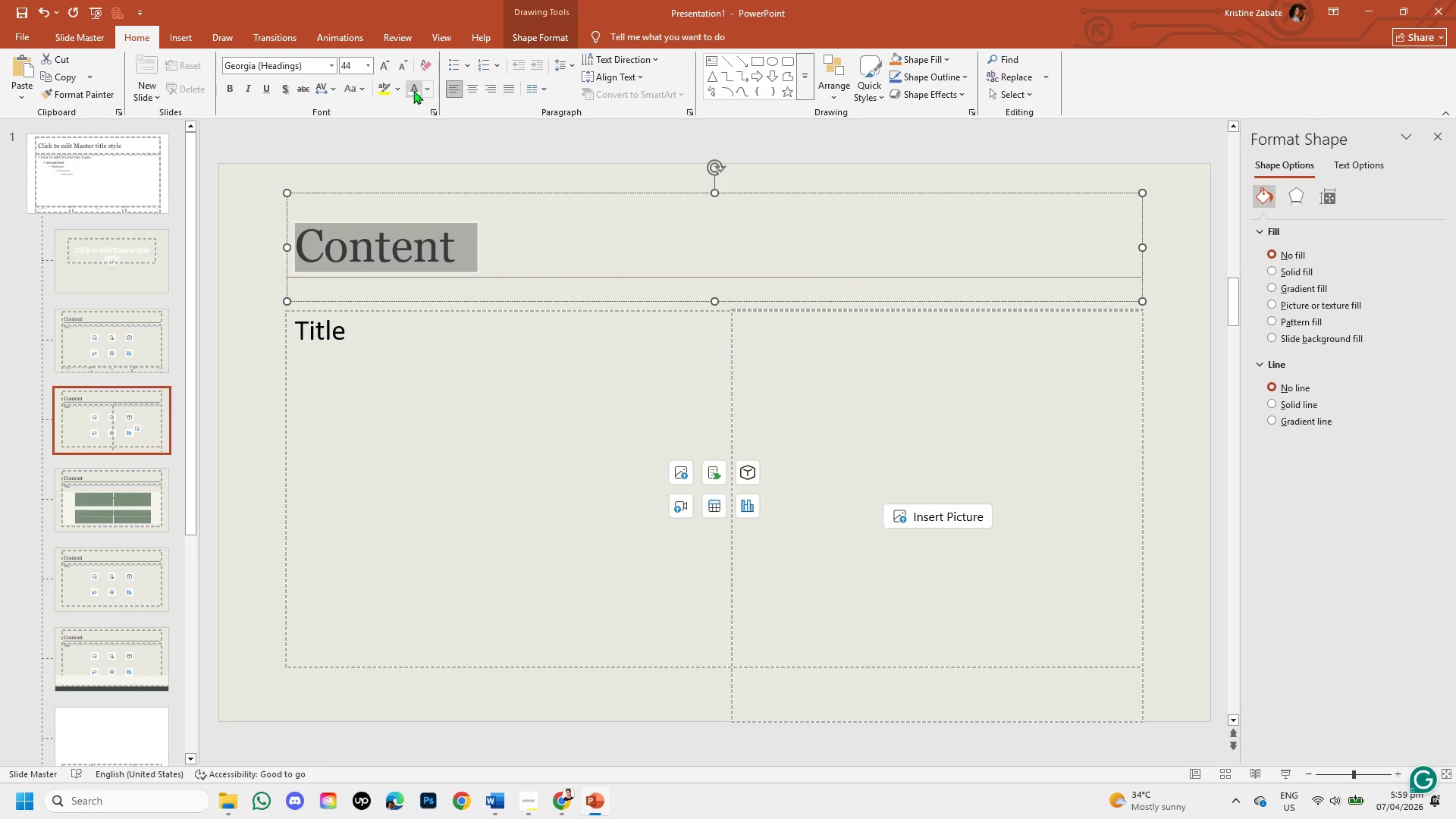 
left_click([431, 90])
 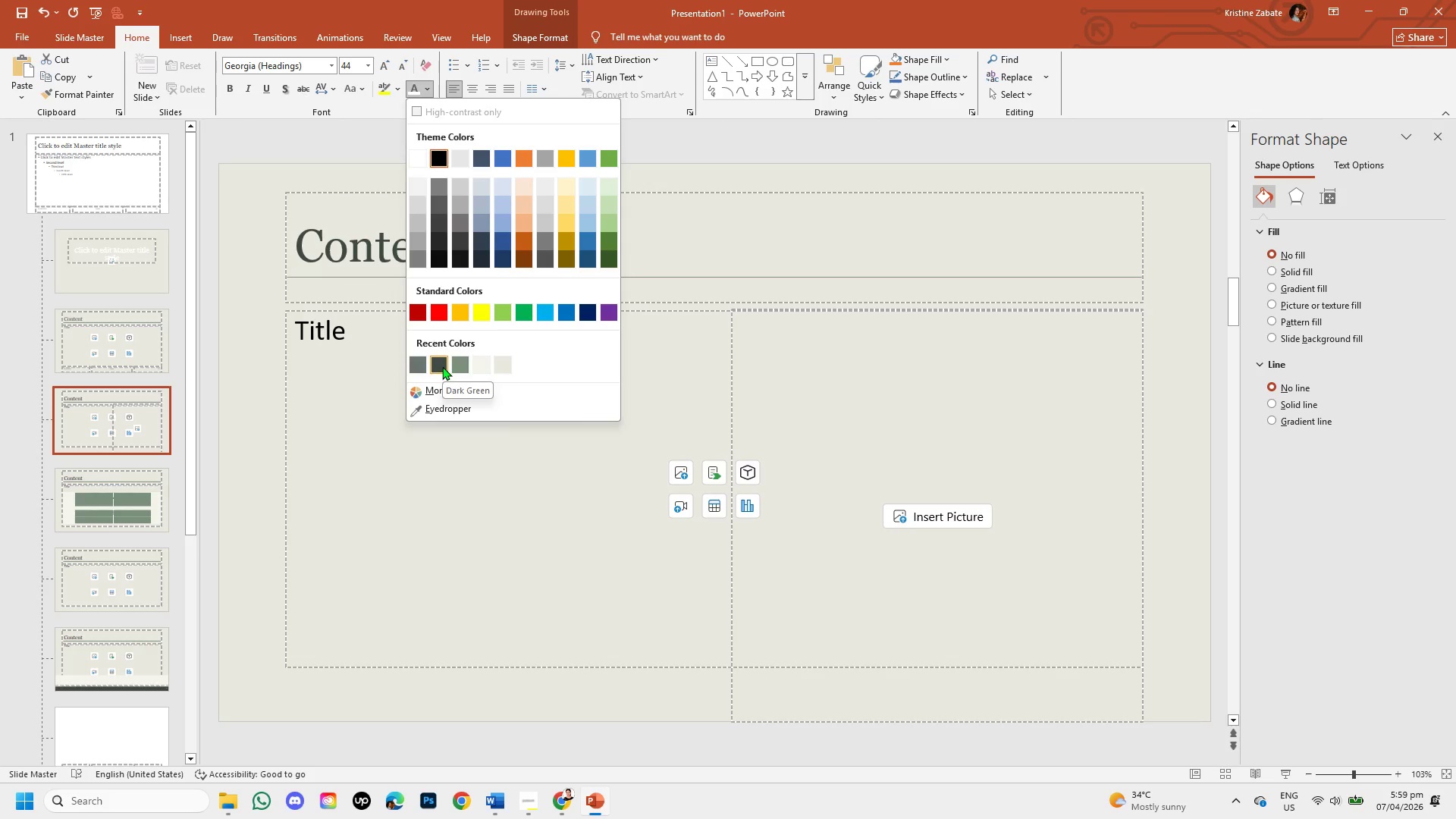 
wait(10.42)
 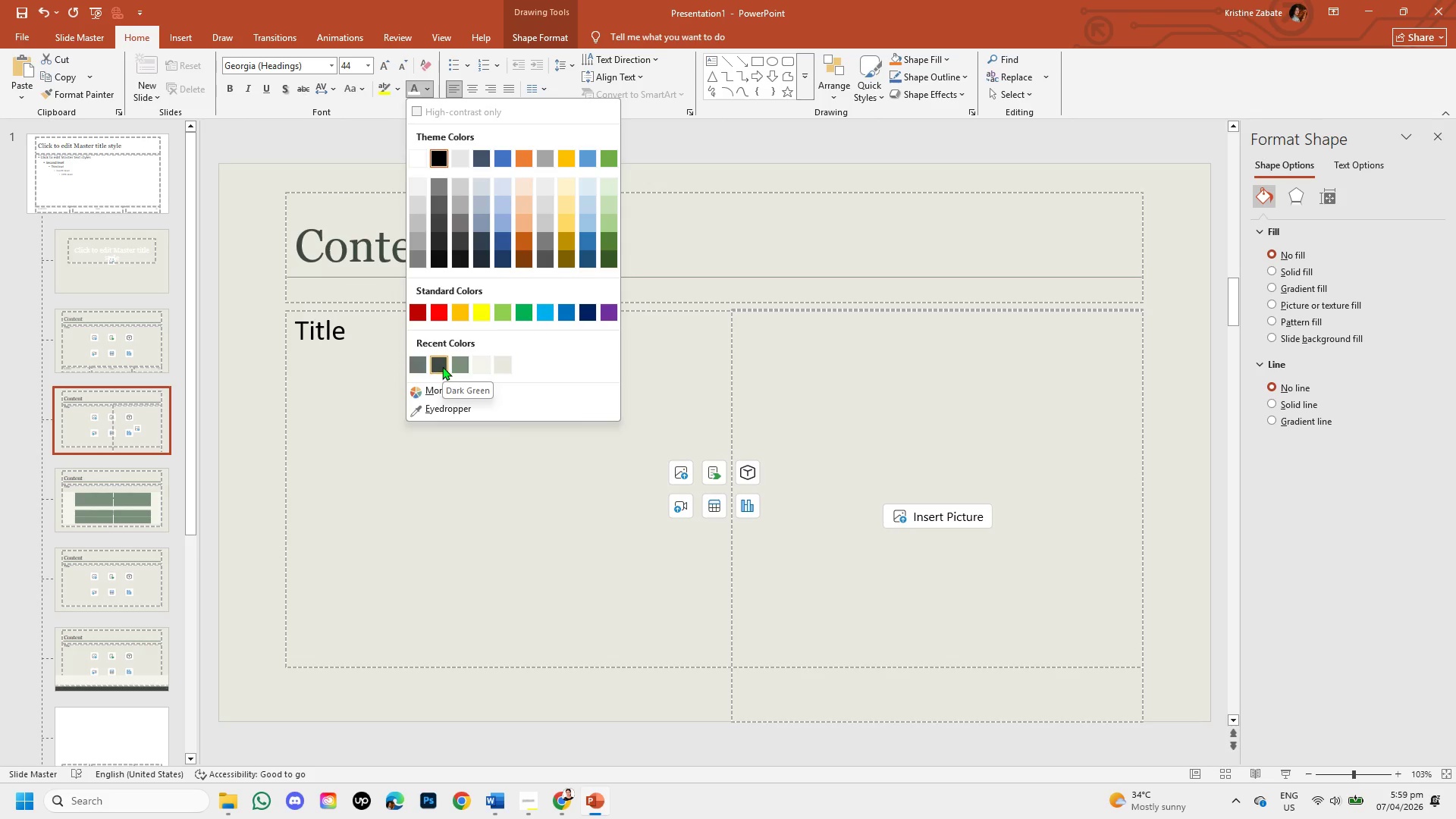 
left_click([347, 463])
 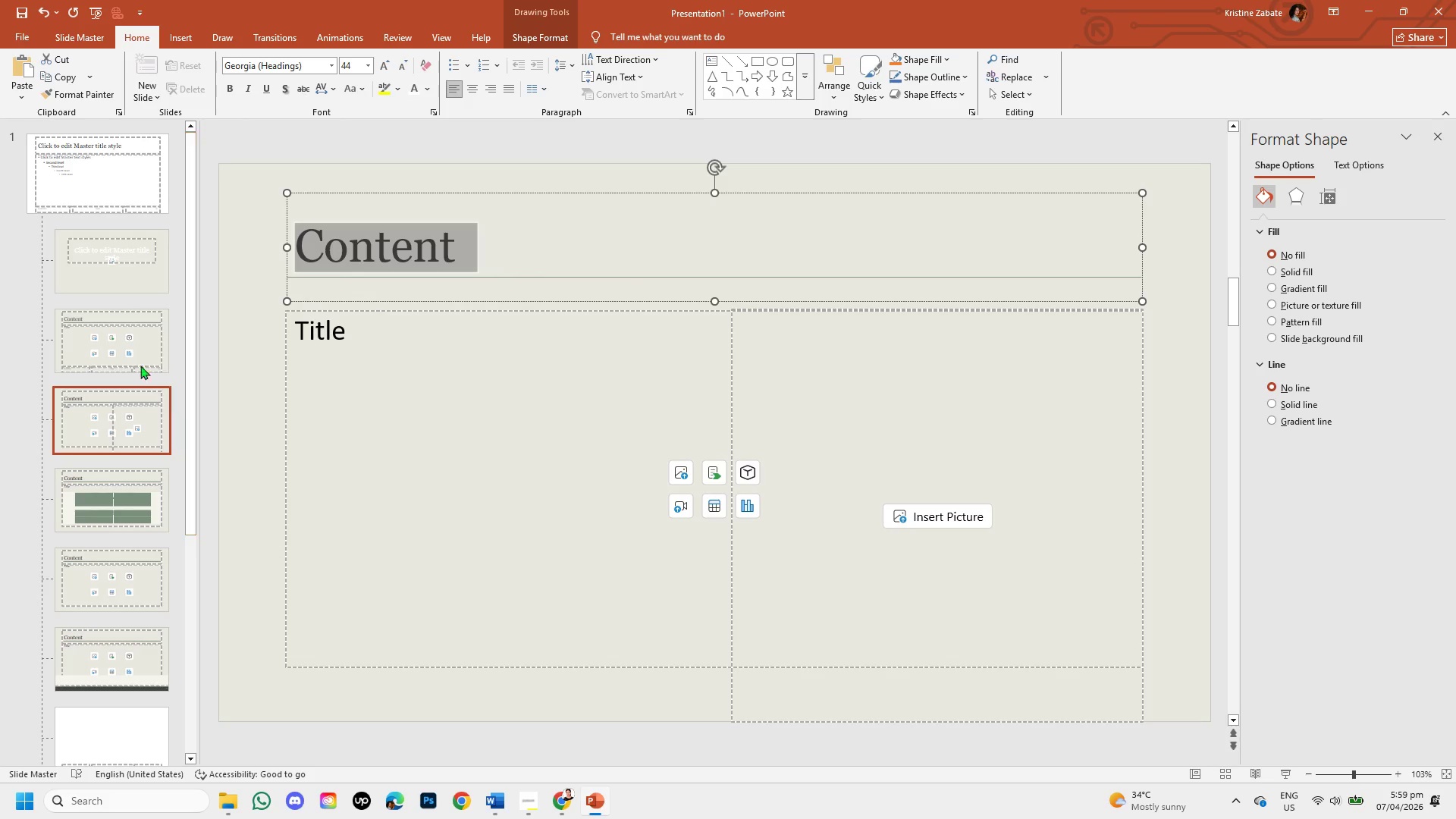 
left_click([121, 341])
 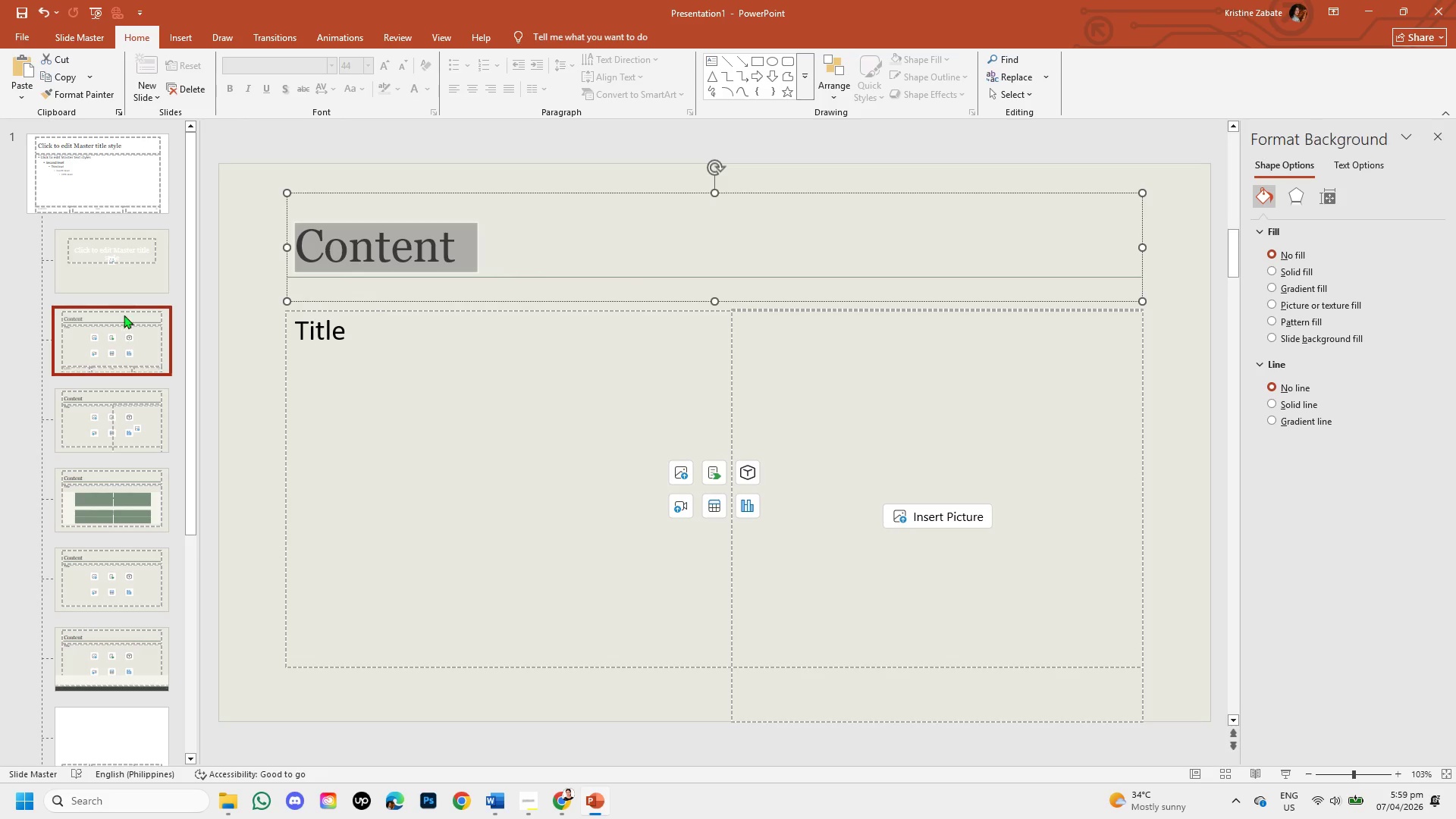 
mouse_move([142, 270])
 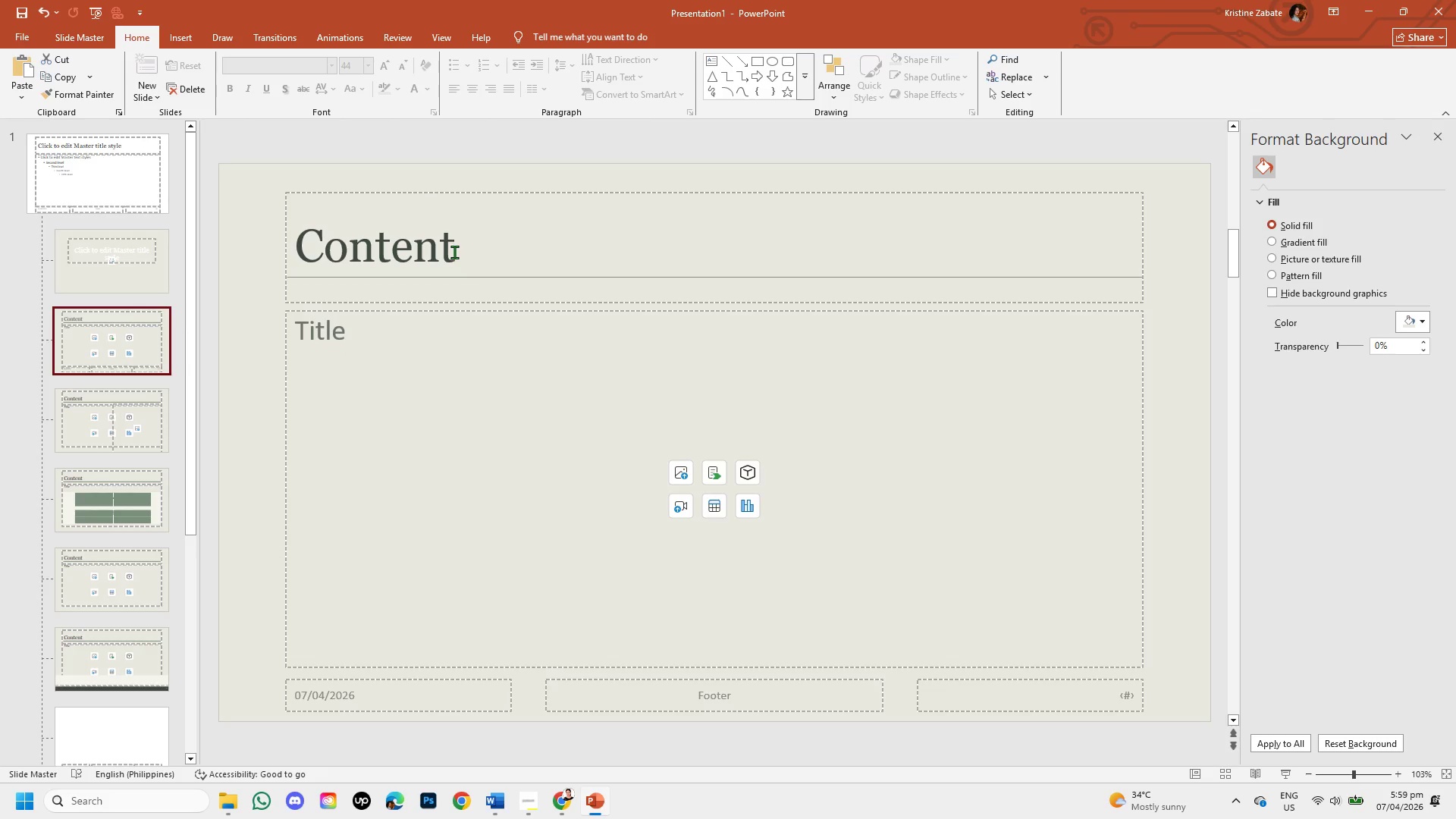 
left_click([454, 252])
 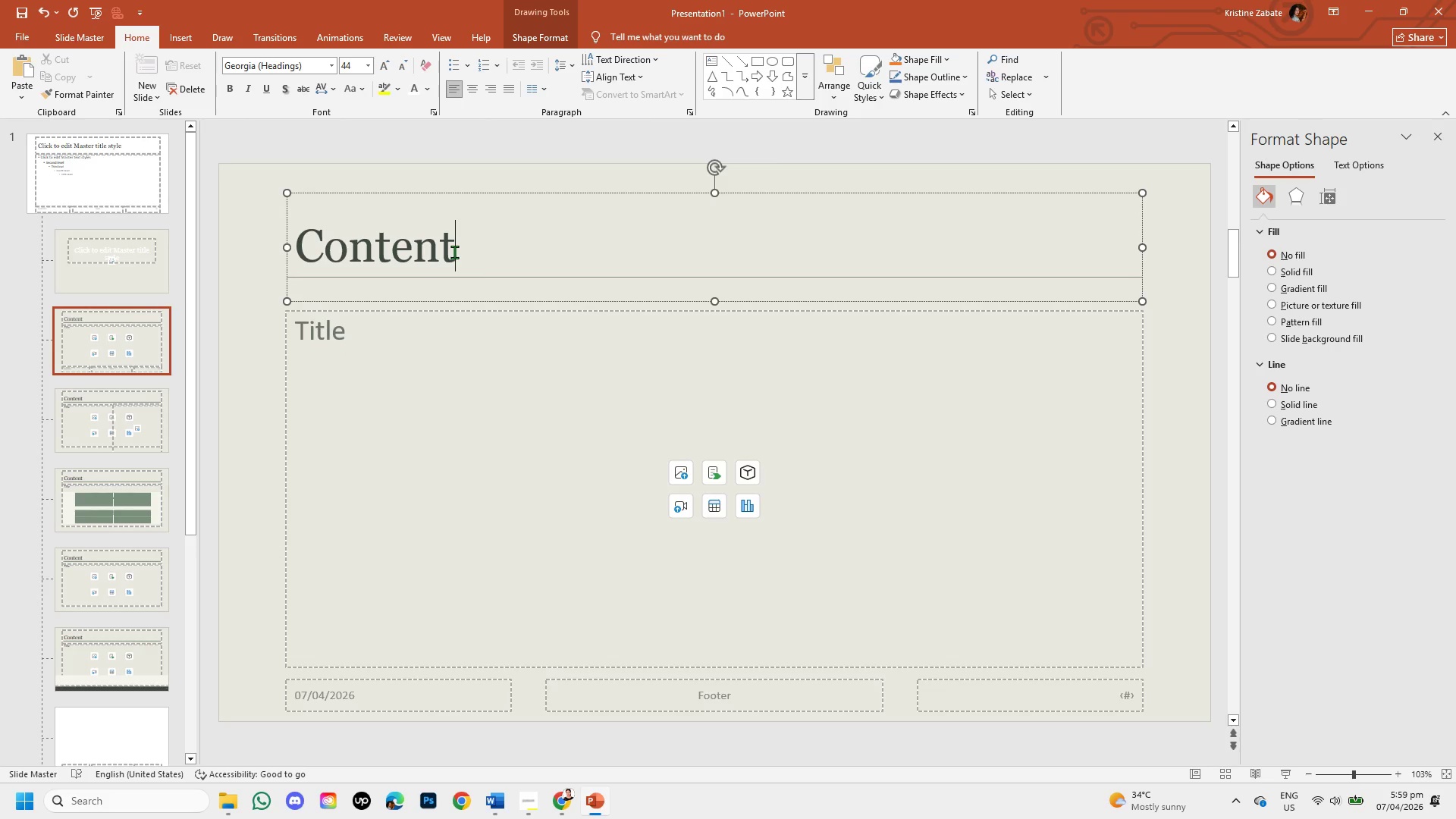 
left_click_drag(start_coordinate=[454, 252], to_coordinate=[296, 240])
 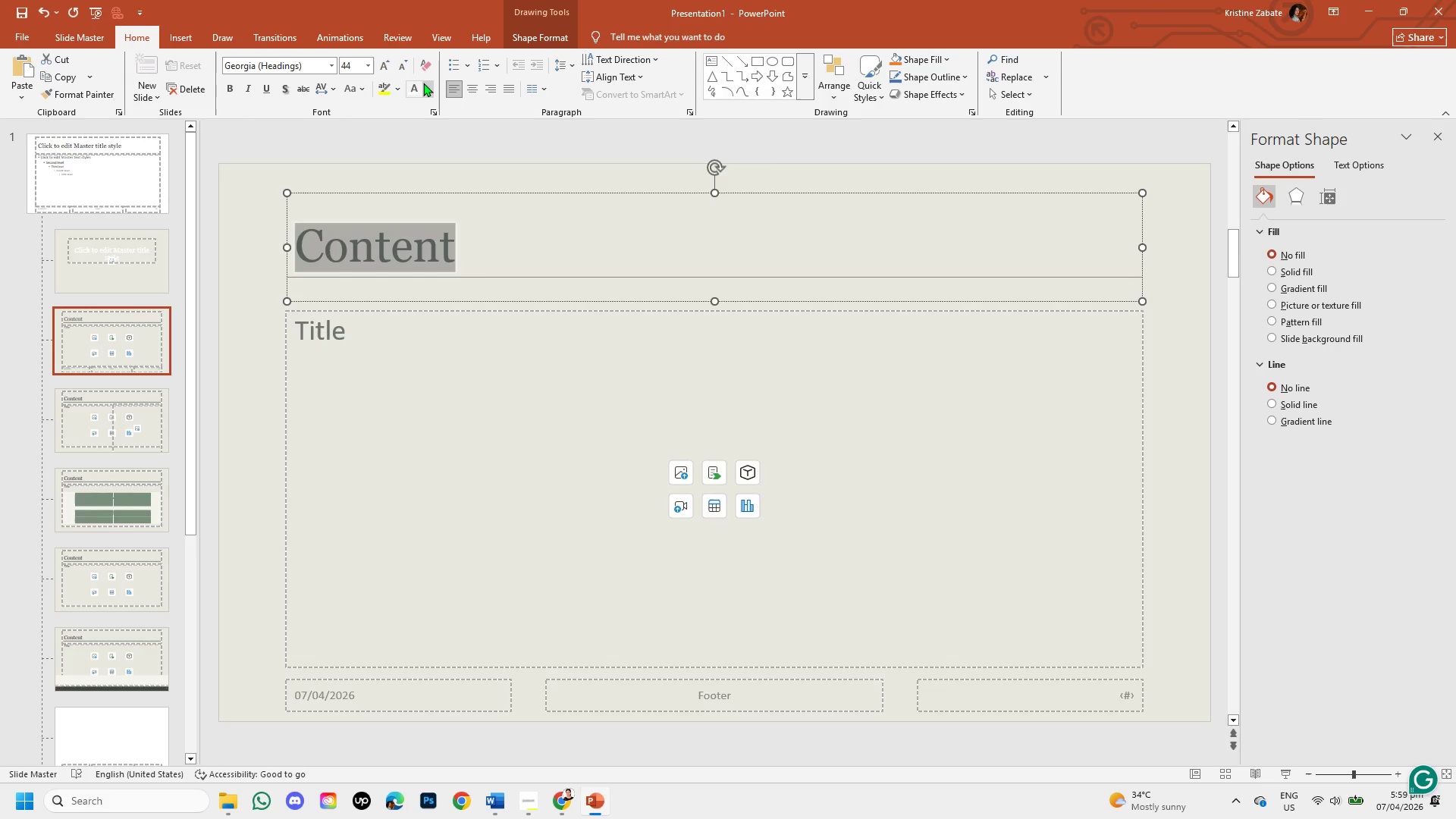 
left_click([425, 83])
 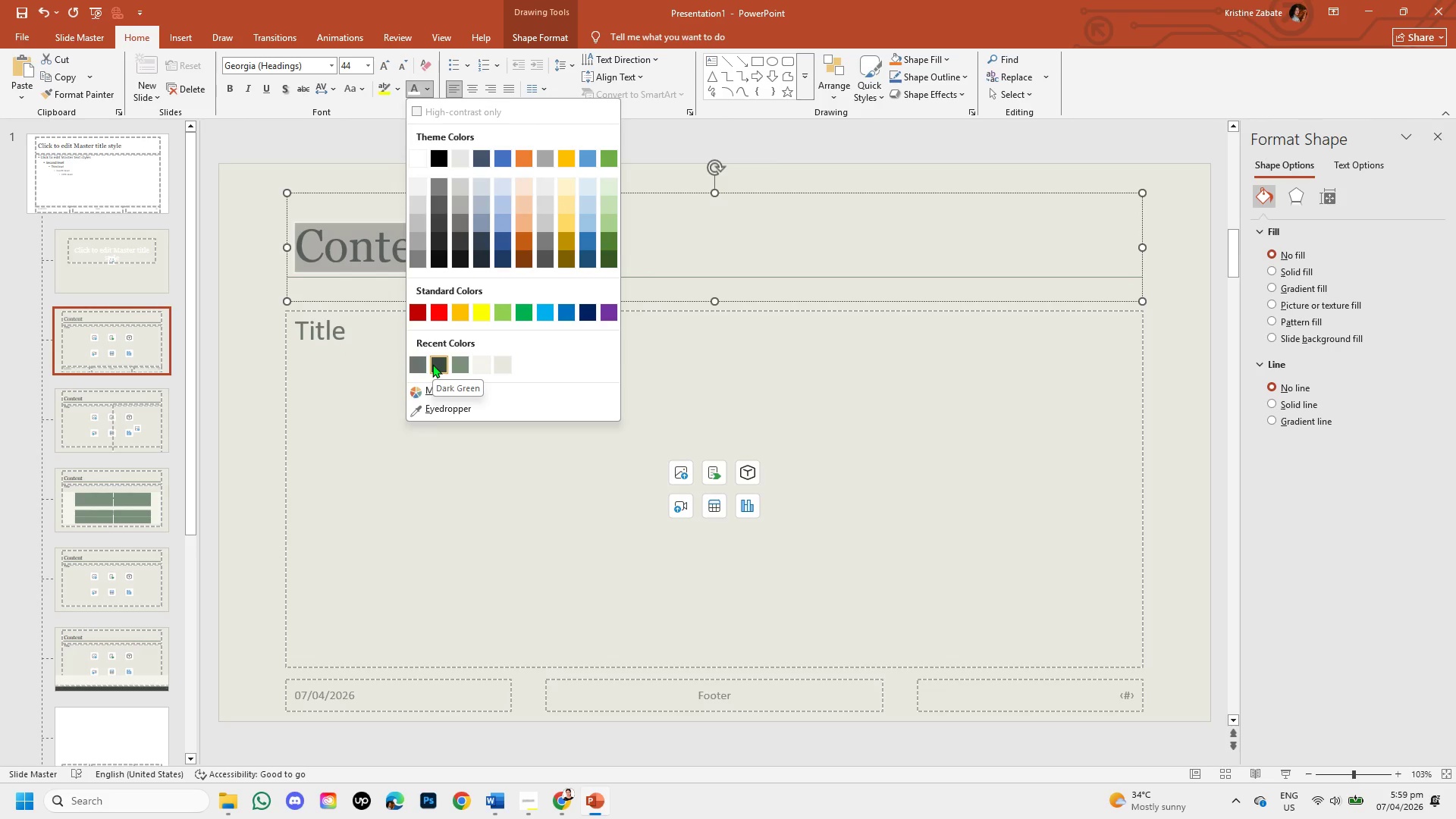 
left_click([380, 414])
 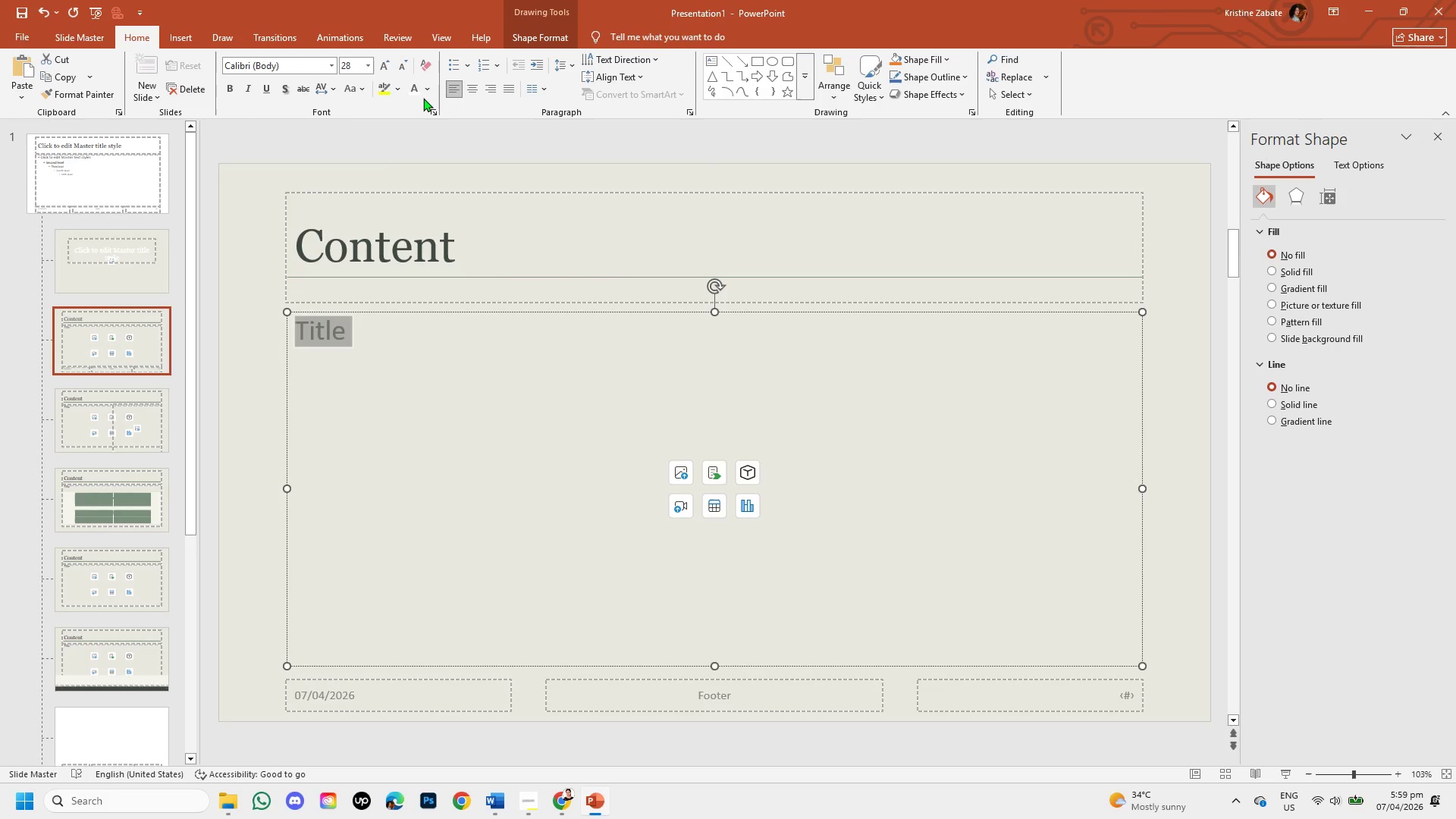 
left_click([425, 86])
 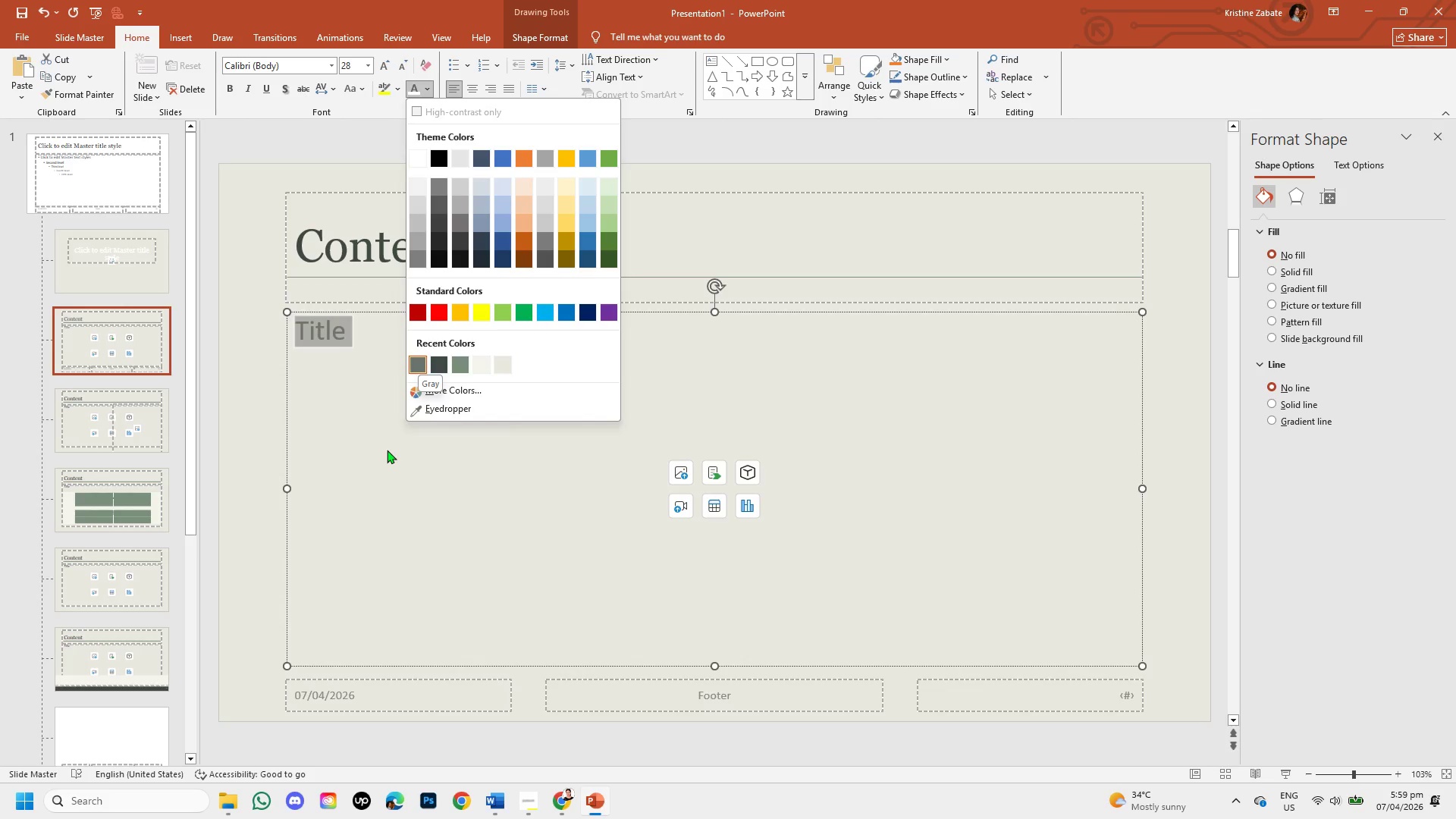 
left_click([385, 450])
 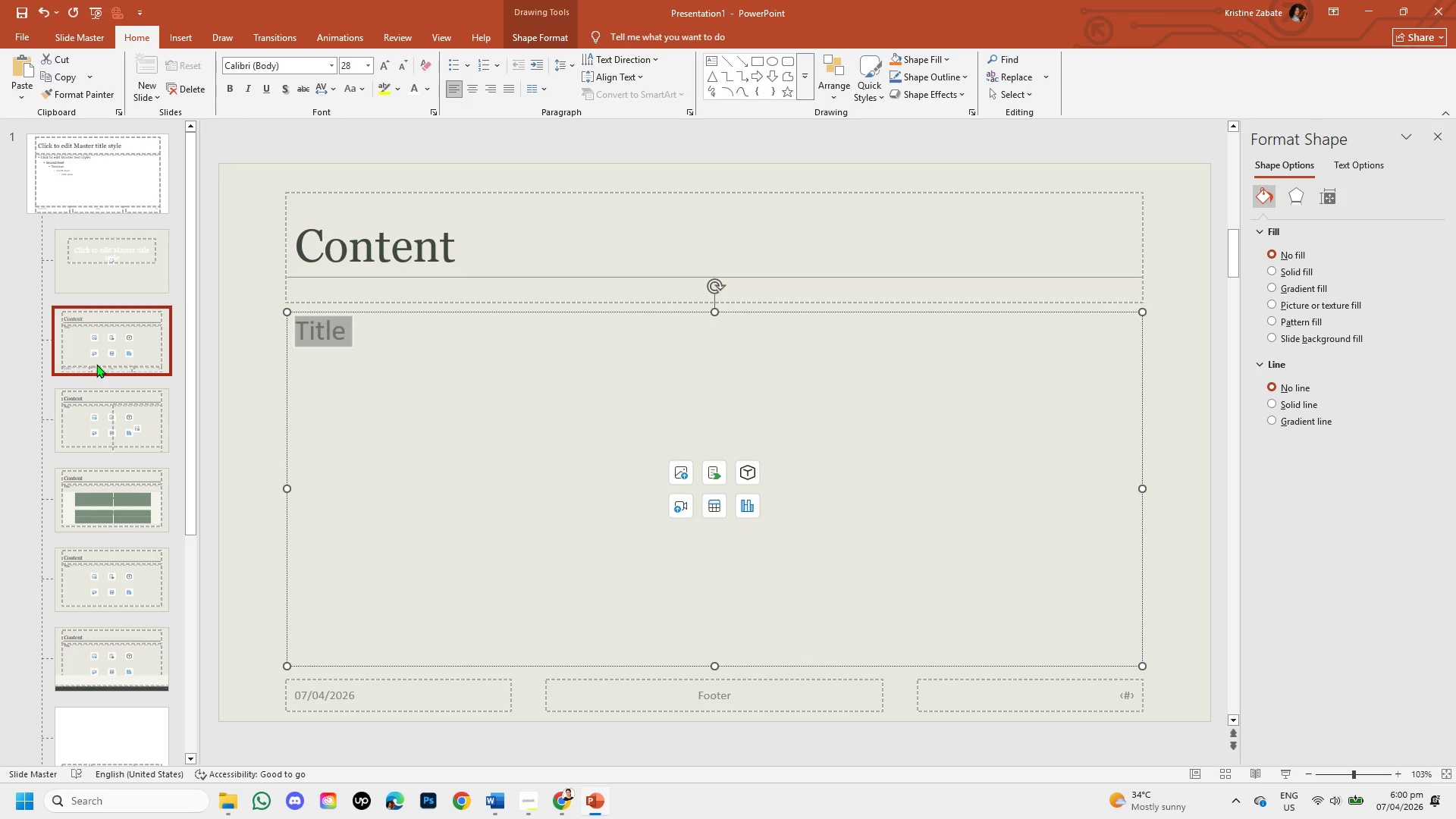 
left_click([100, 405])
 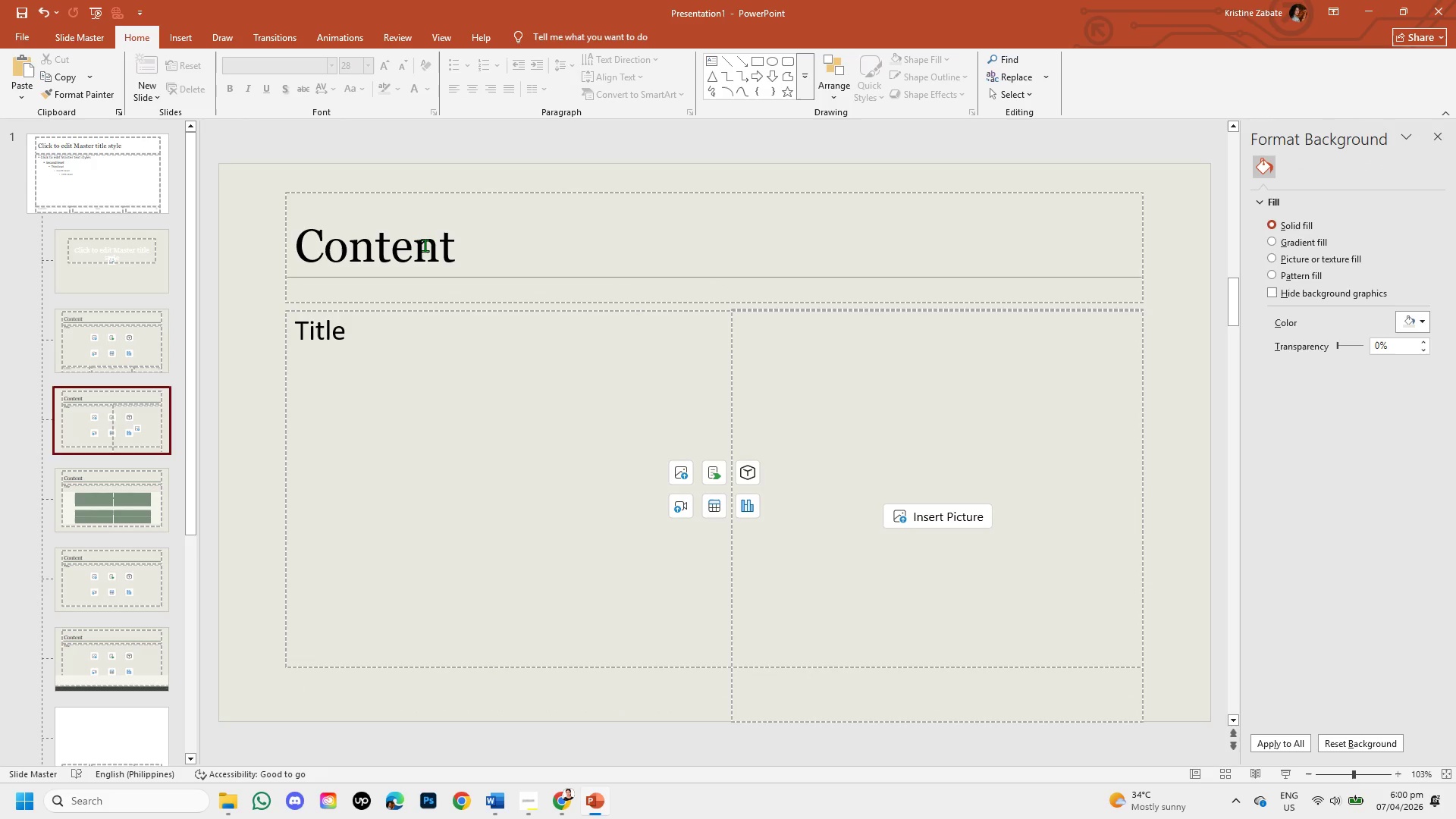 
left_click([425, 245])
 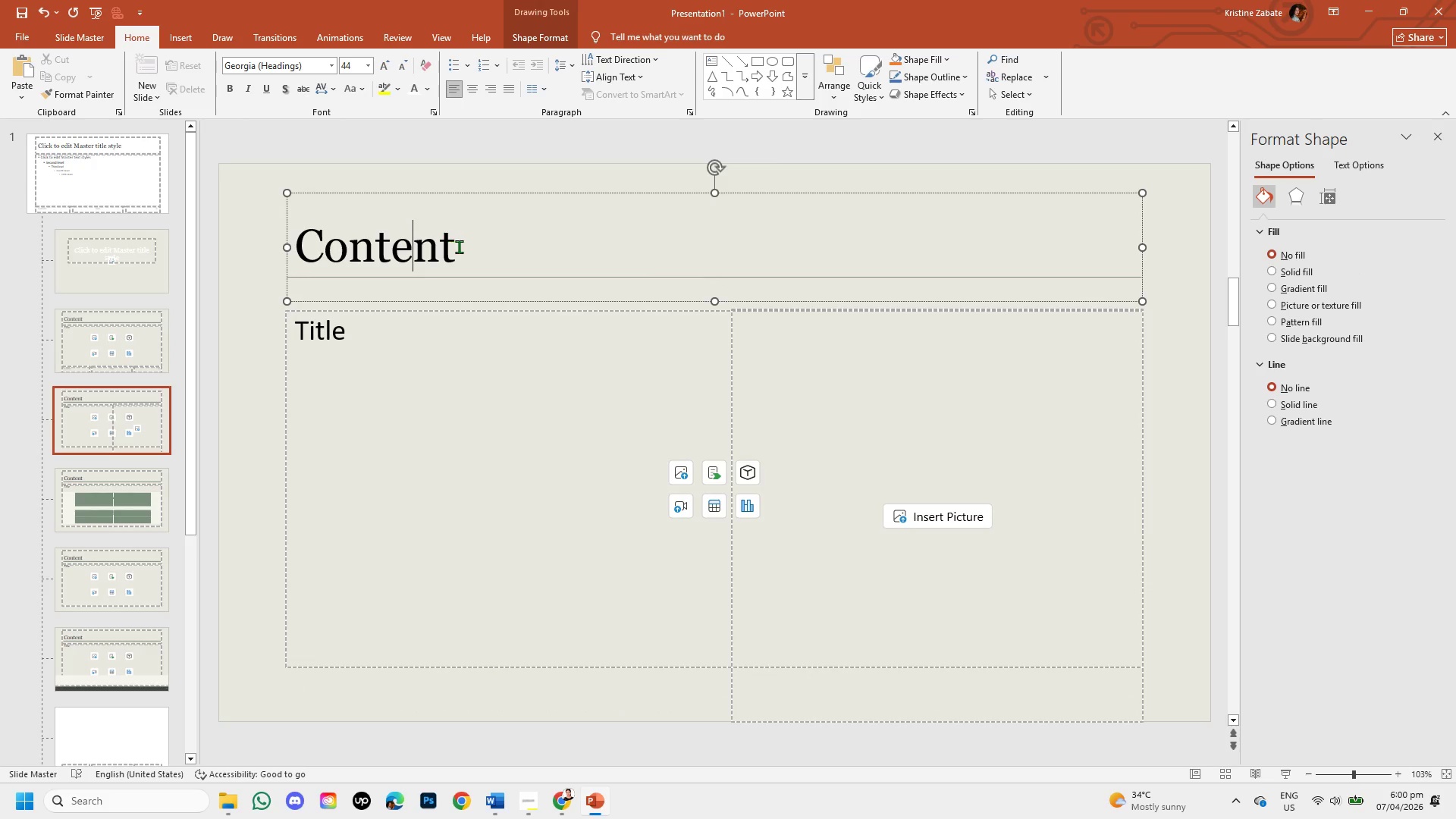 
left_click_drag(start_coordinate=[459, 246], to_coordinate=[309, 252])
 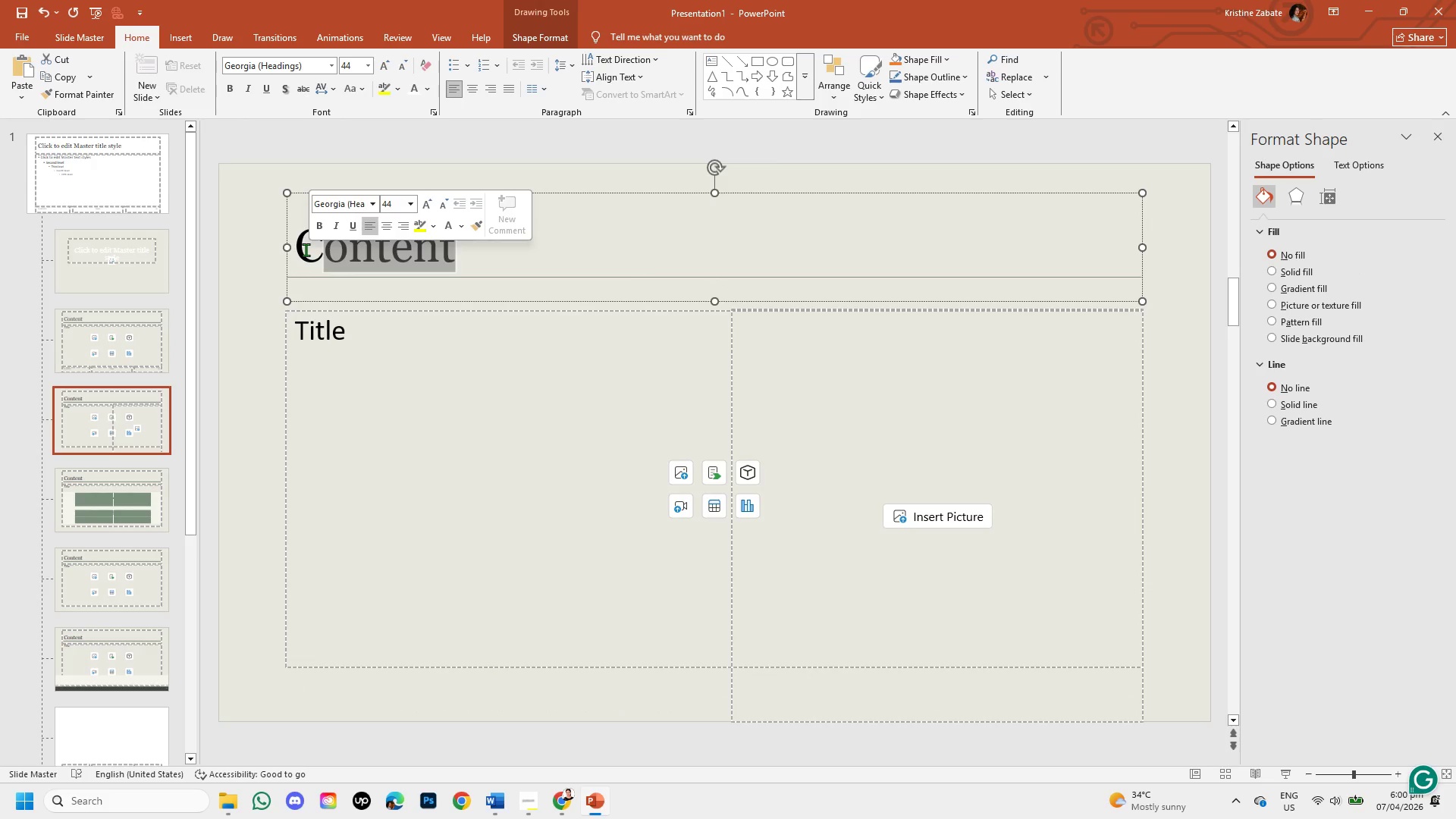 
left_click([304, 249])
 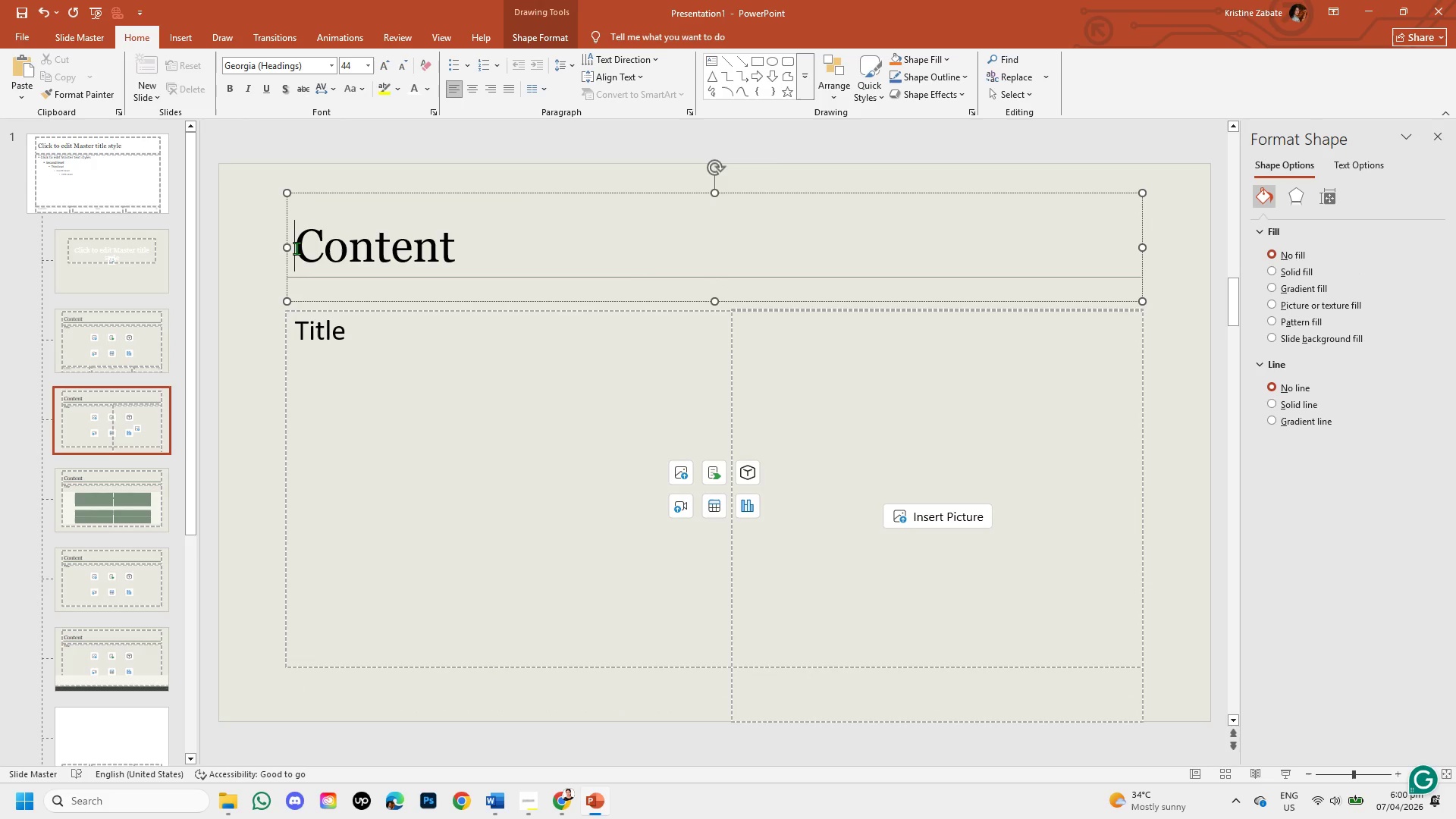 
left_click_drag(start_coordinate=[297, 248], to_coordinate=[452, 265])
 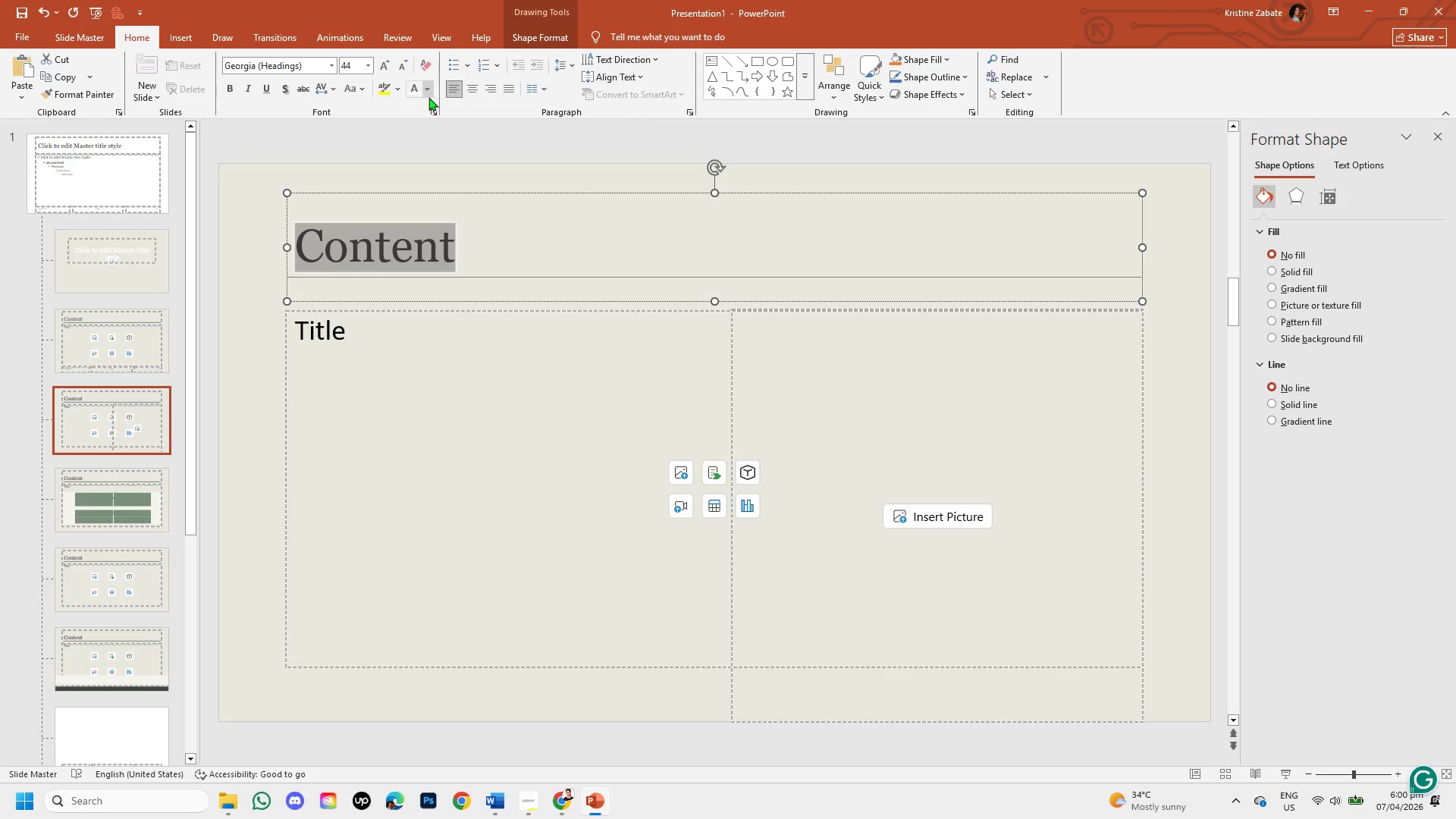 
left_click([431, 94])
 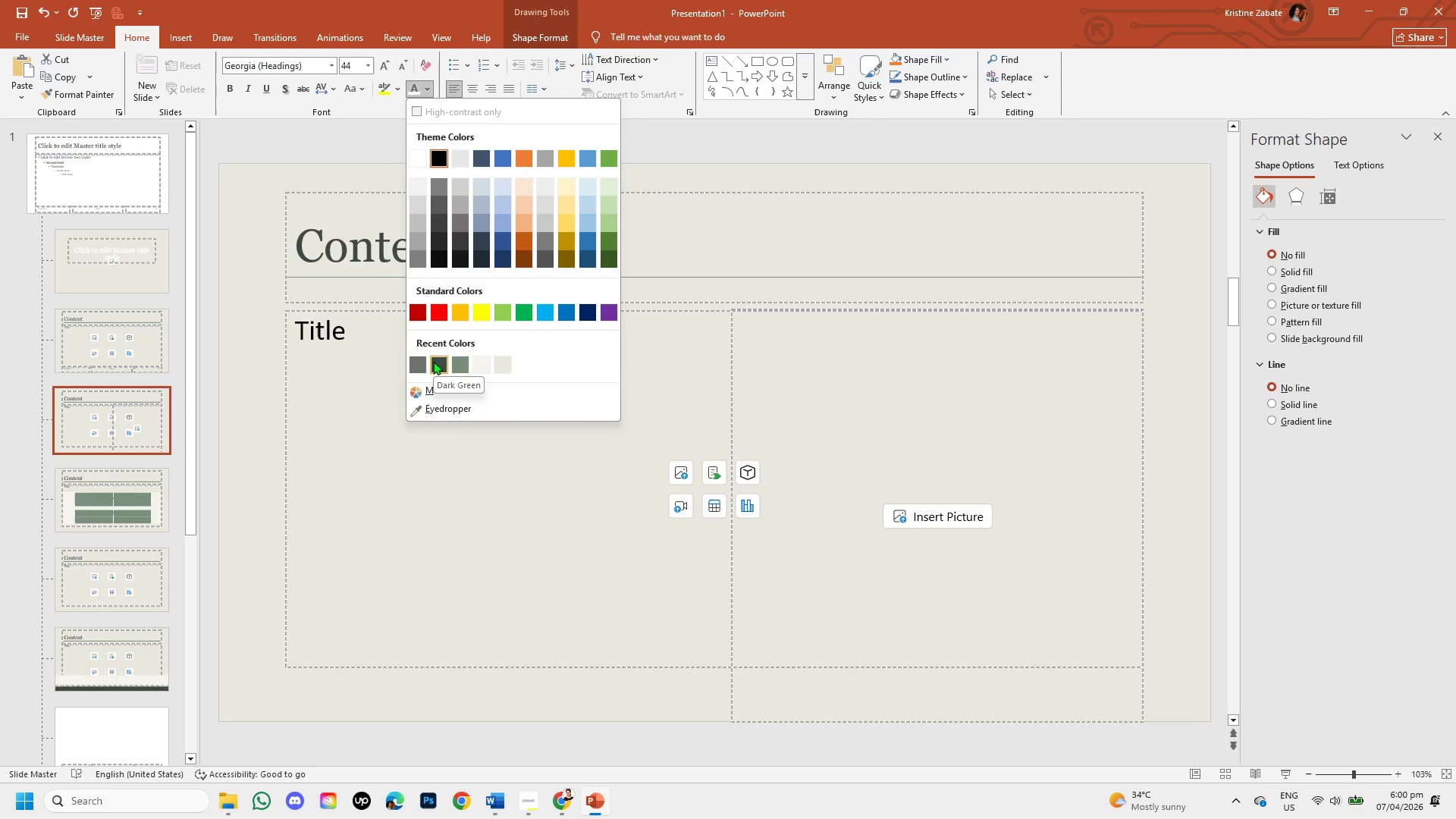 
left_click([433, 361])
 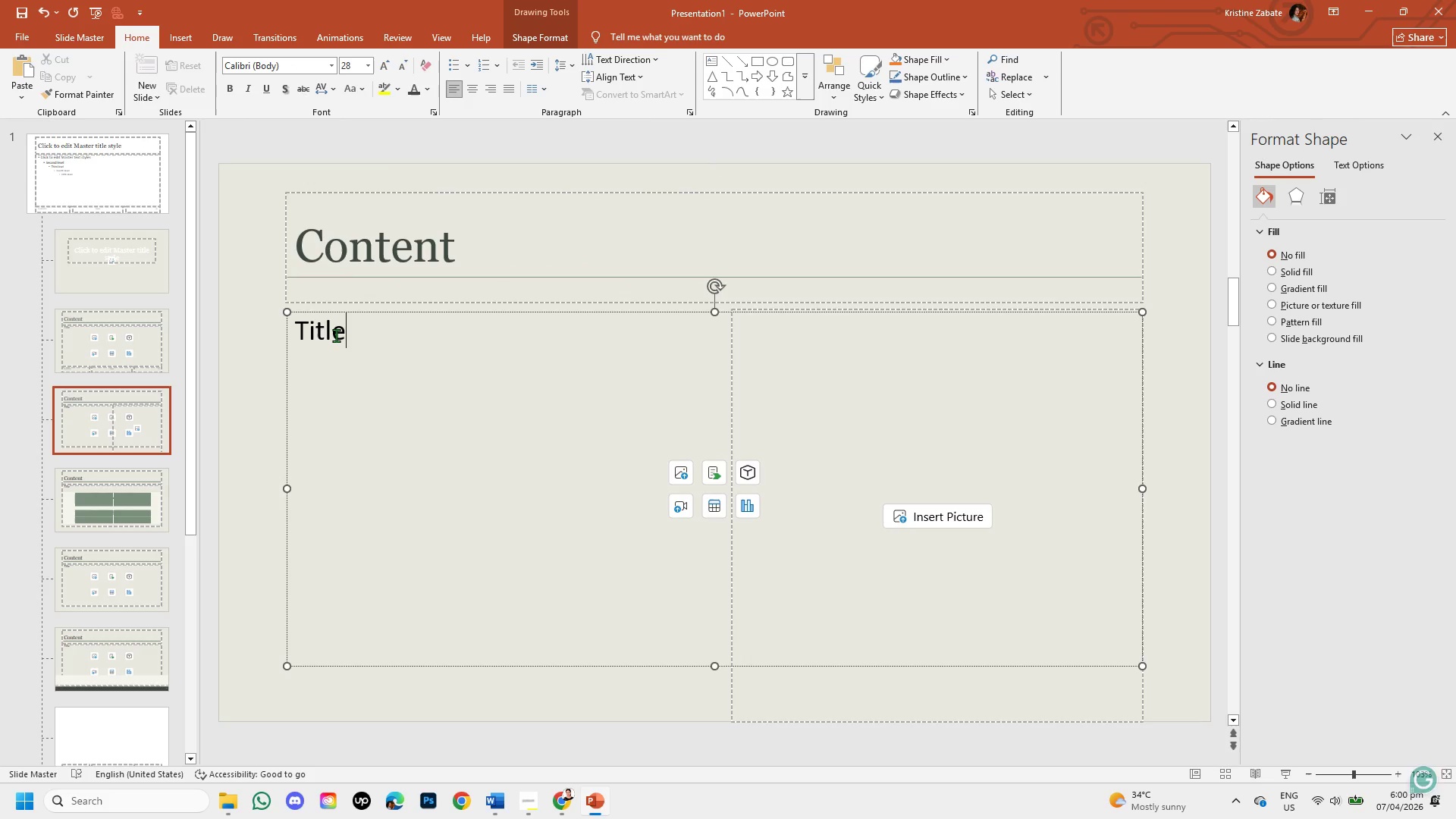 
left_click_drag(start_coordinate=[346, 336], to_coordinate=[300, 336])
 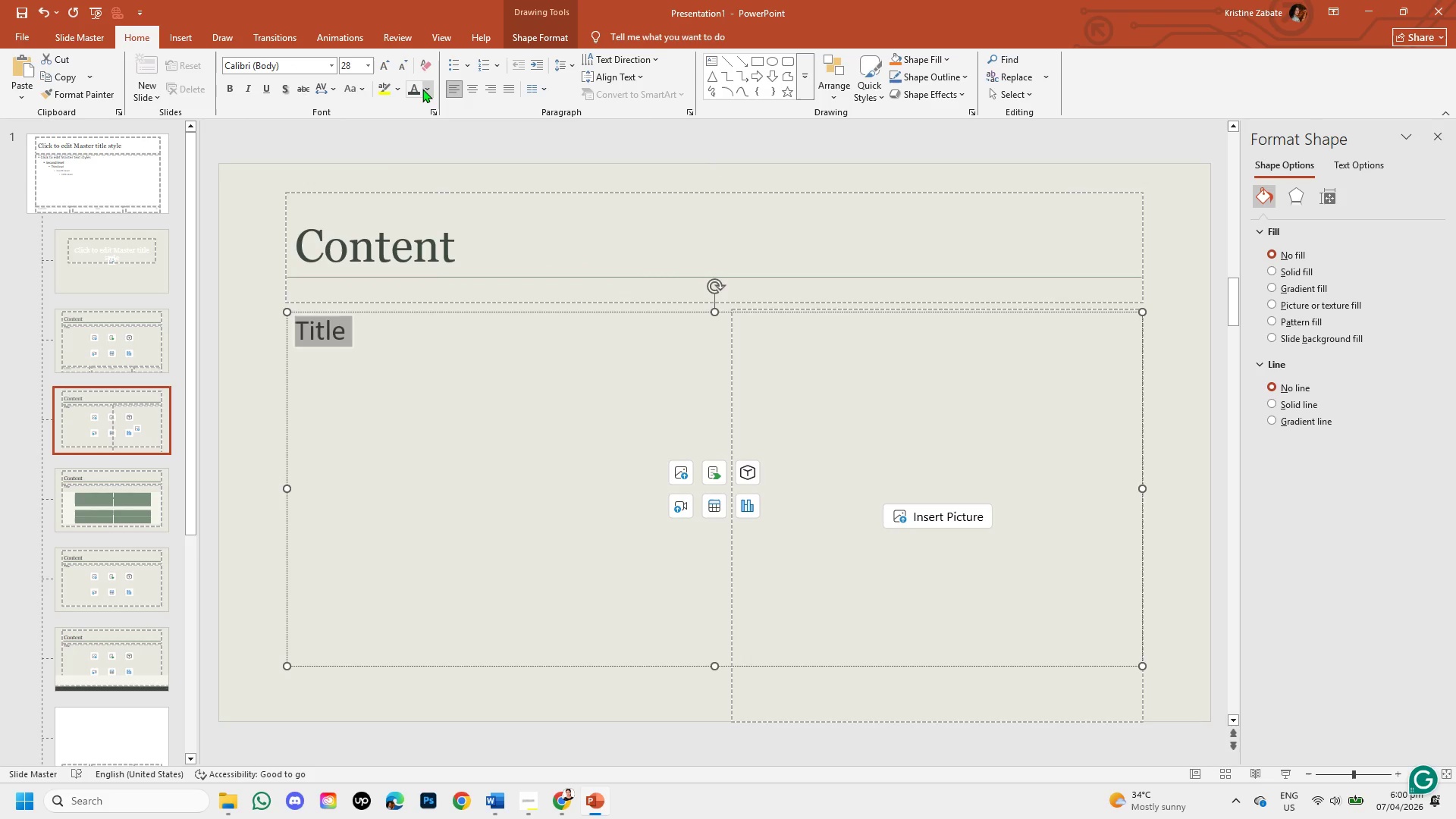 
left_click([422, 89])
 